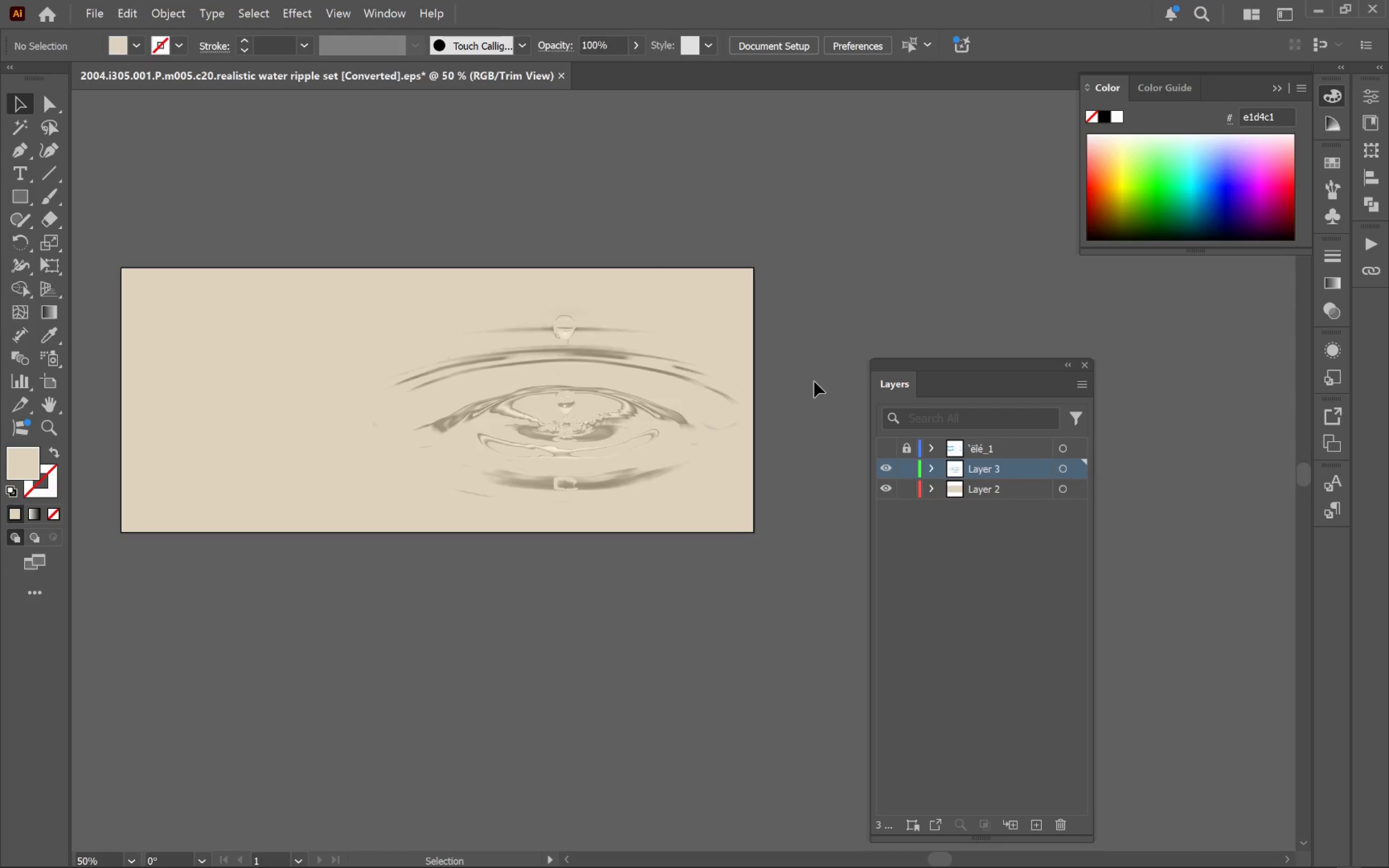 
left_click([544, 366])
 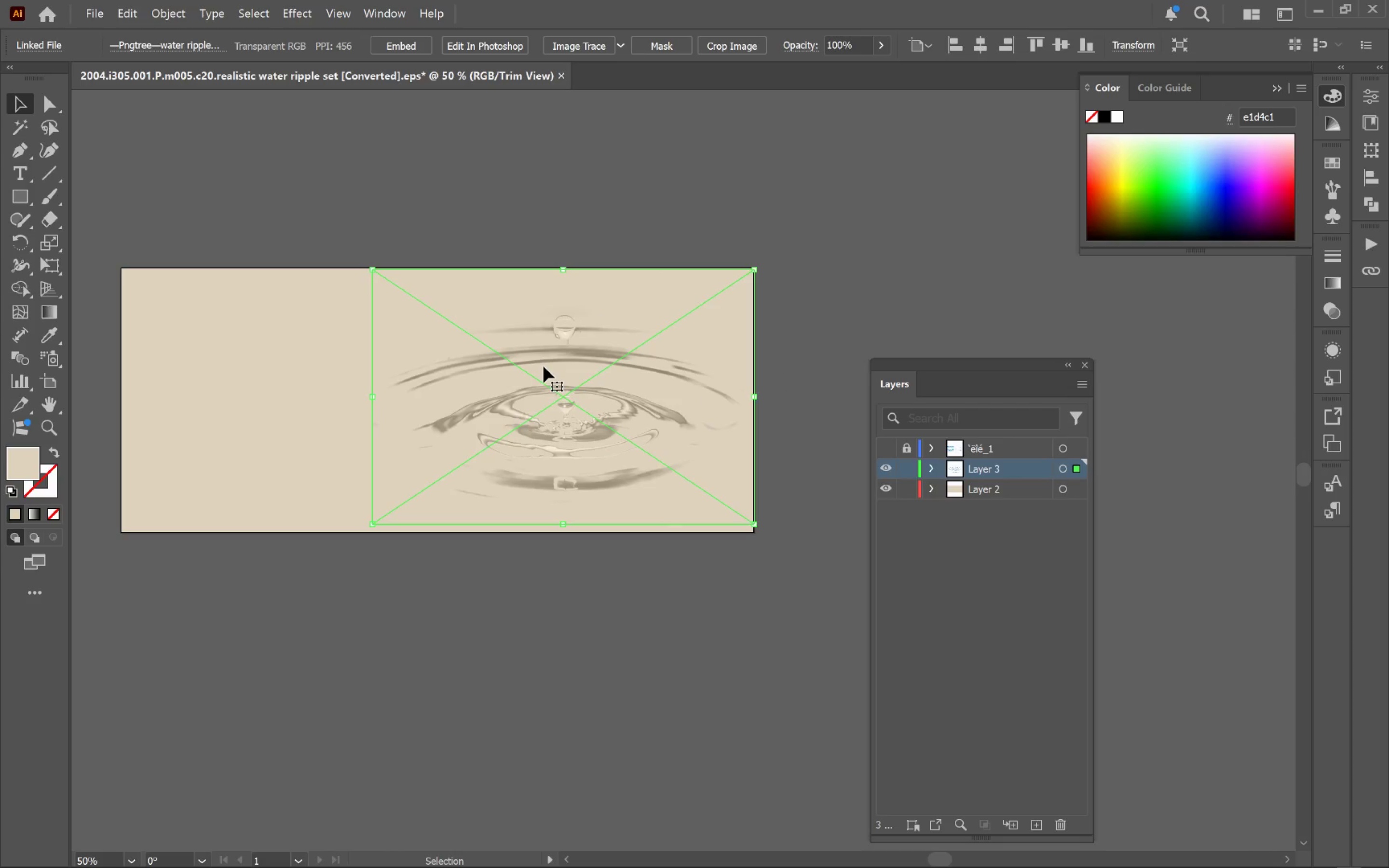 
key(Backspace)
 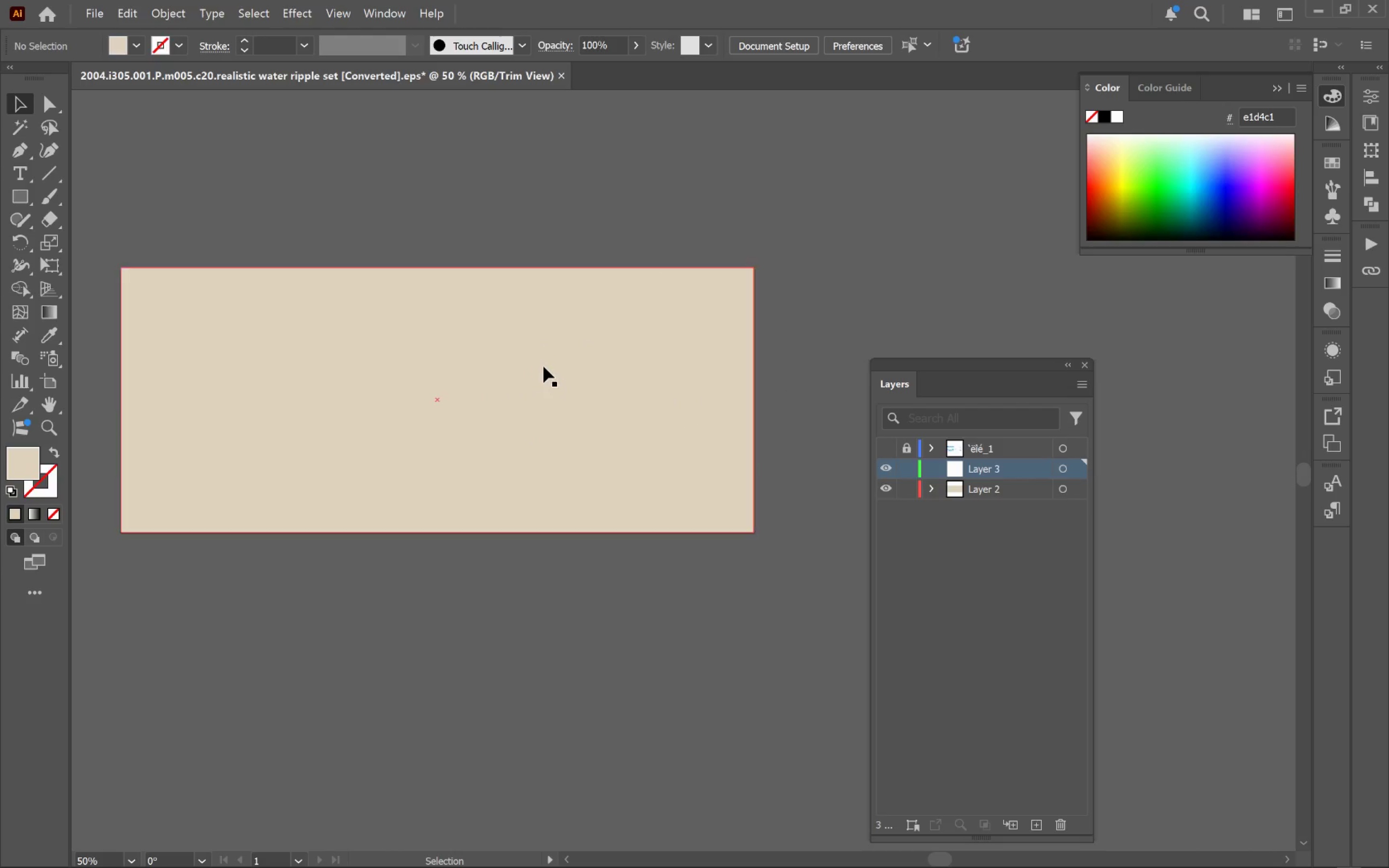 
key(Alt+Tab)
 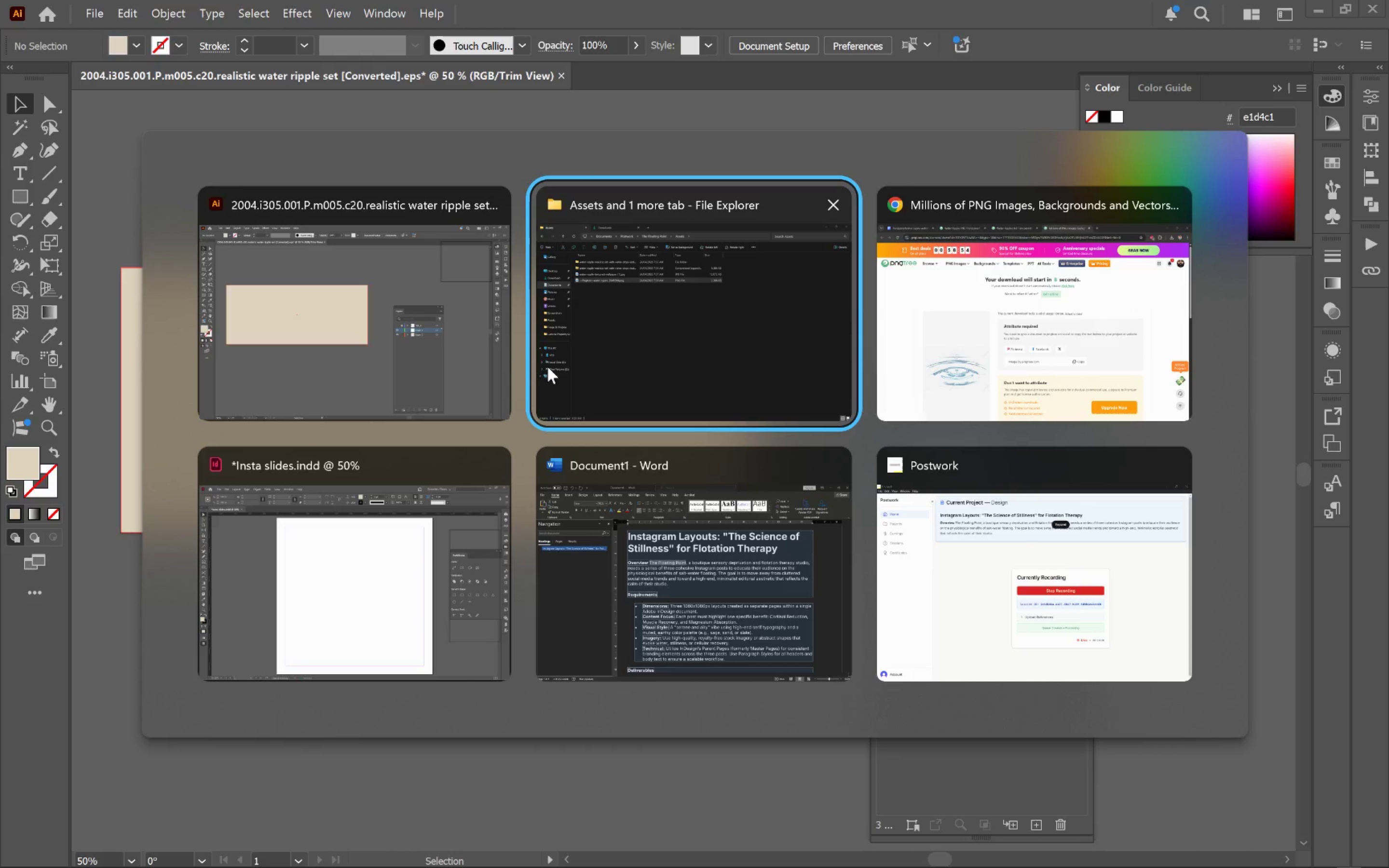 
key(Alt+Tab)
 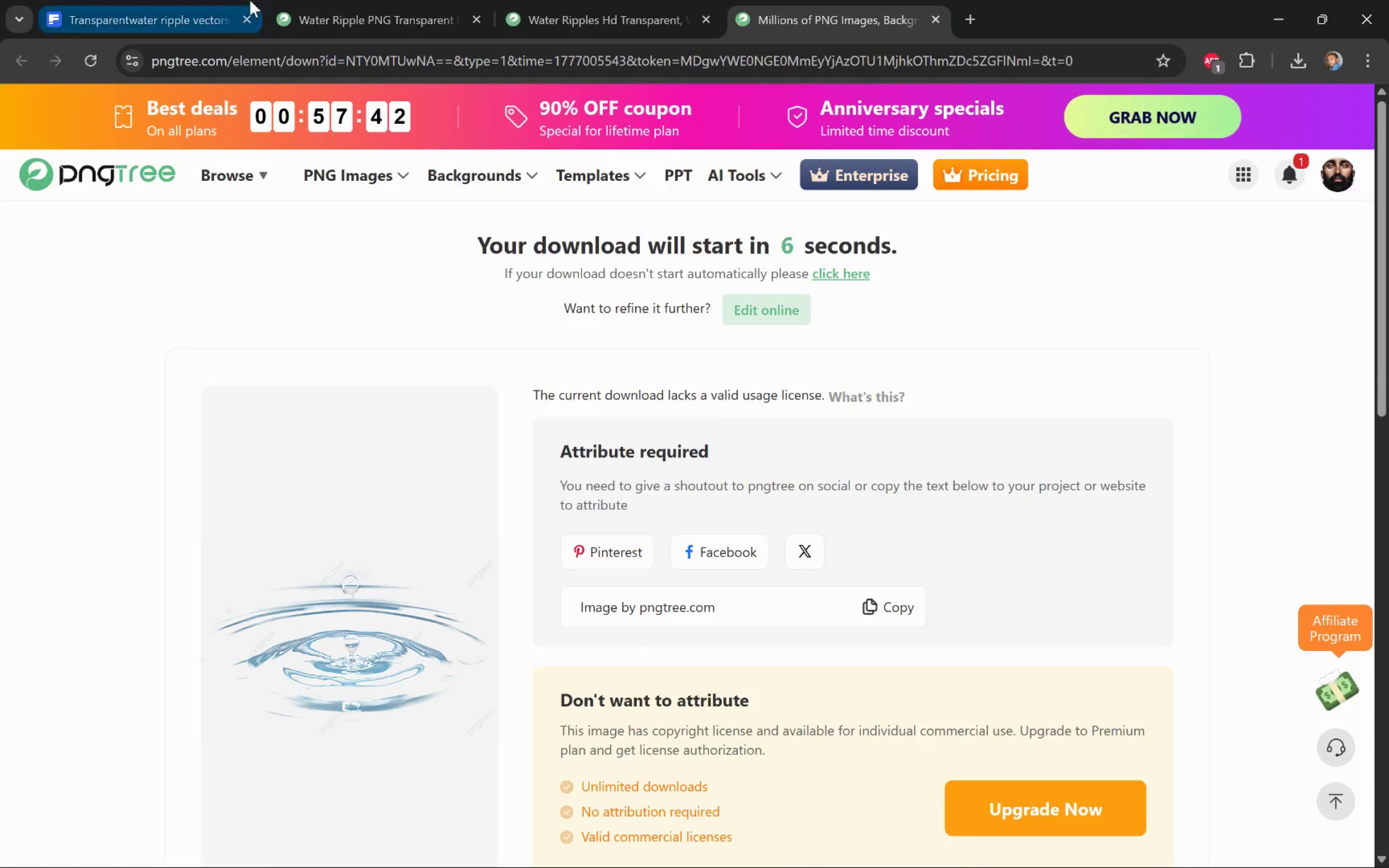 
left_click([587, 0])
 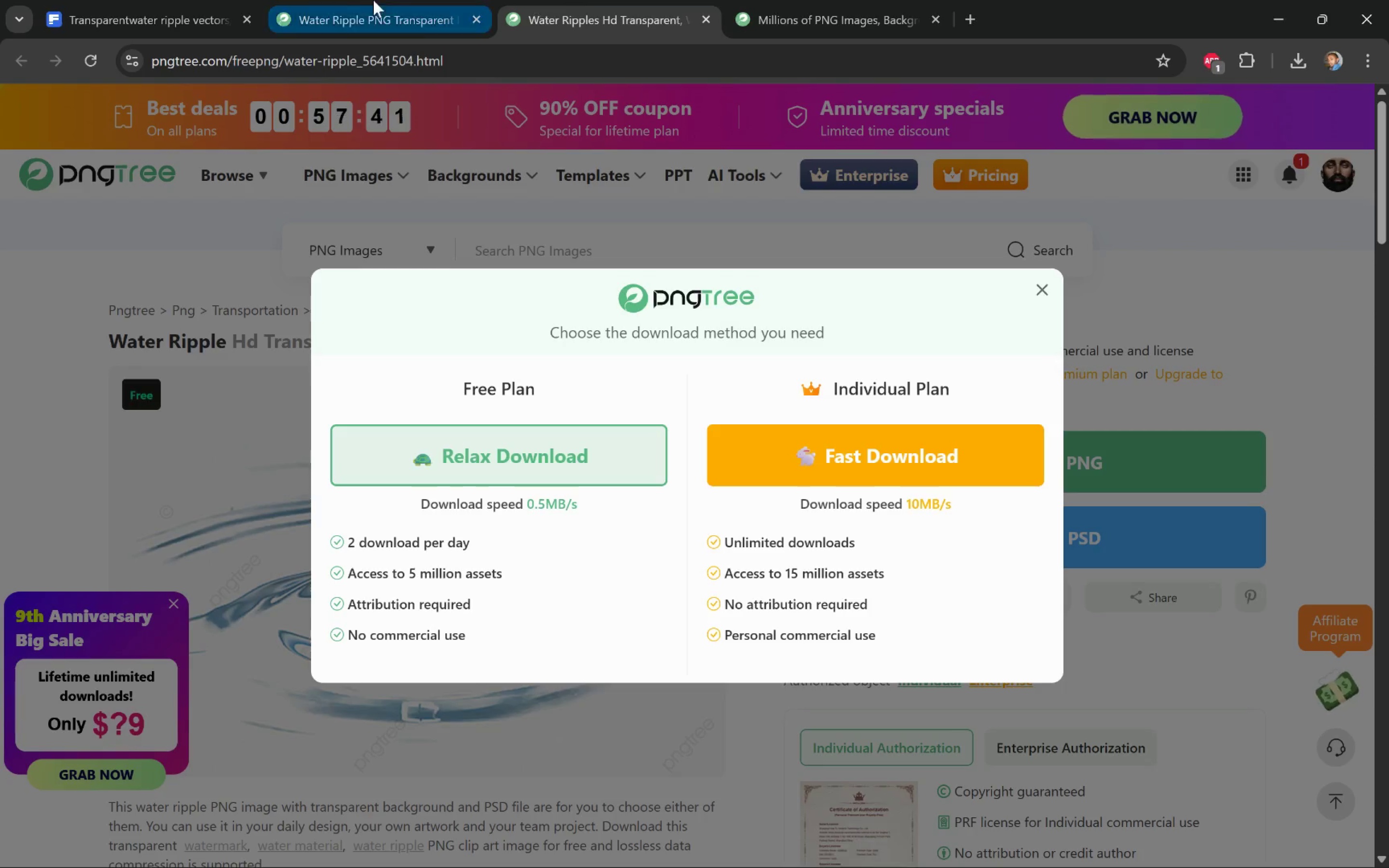 
left_click([351, 2])
 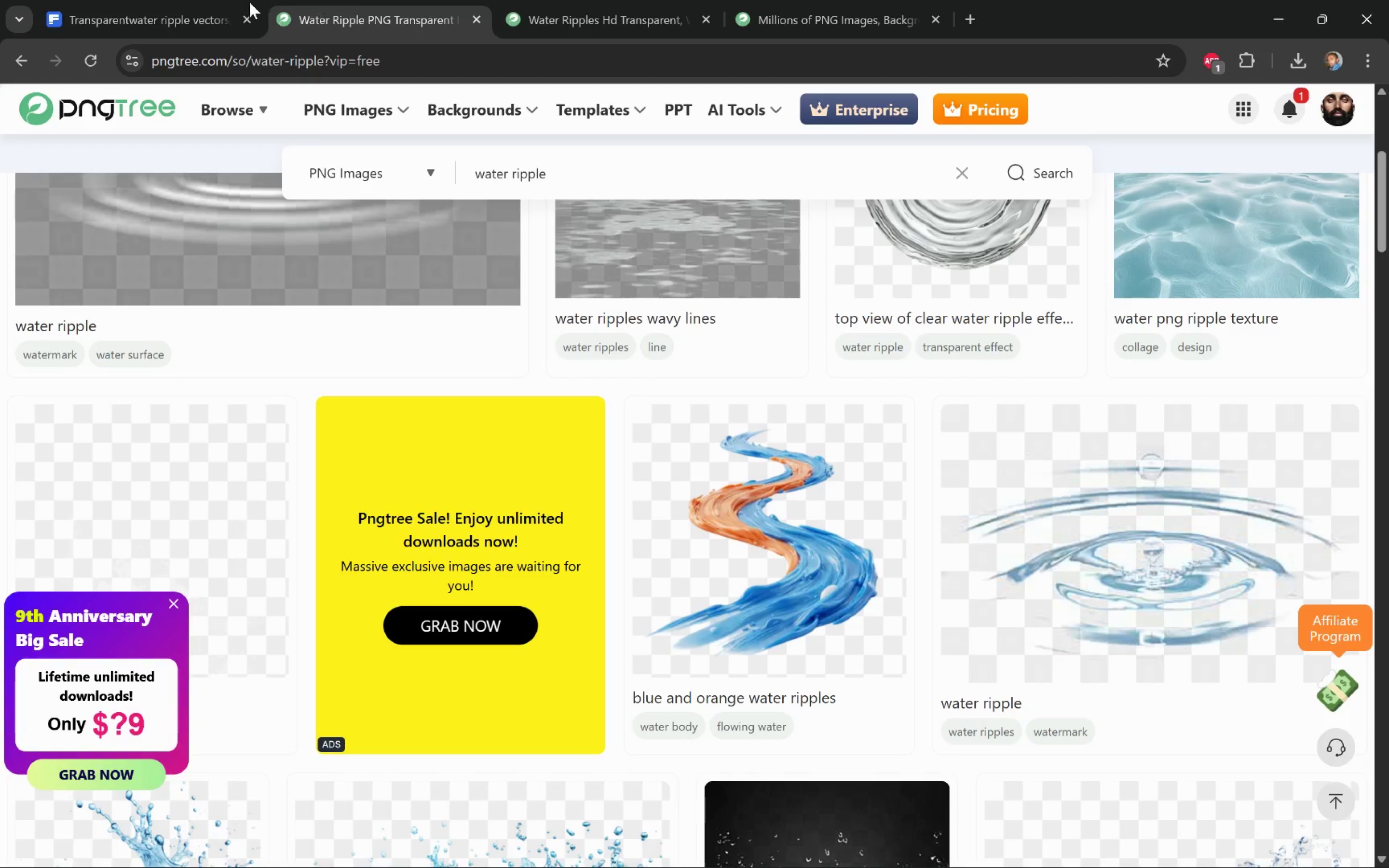 
left_click([164, 0])
 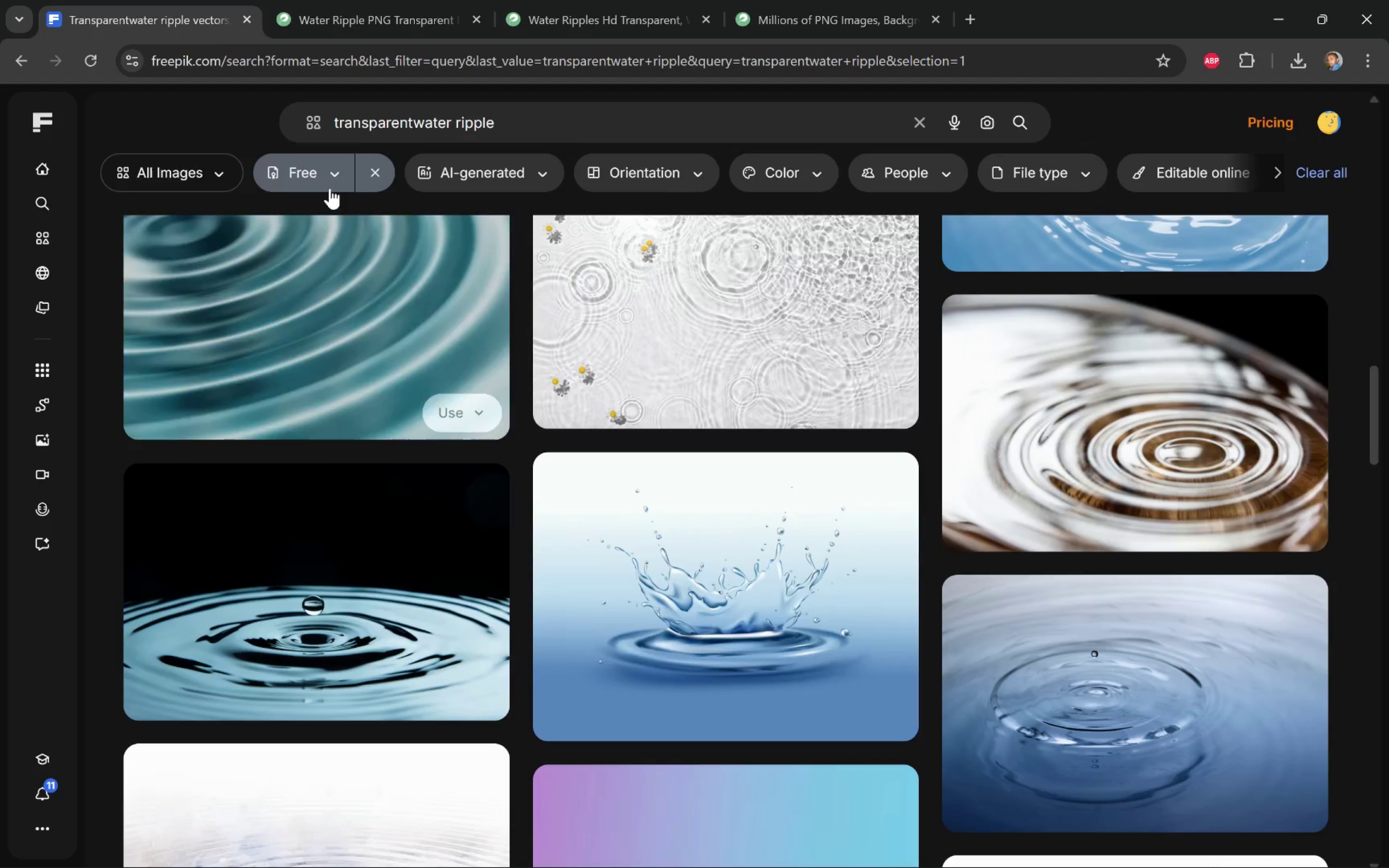 
left_click([184, 168])
 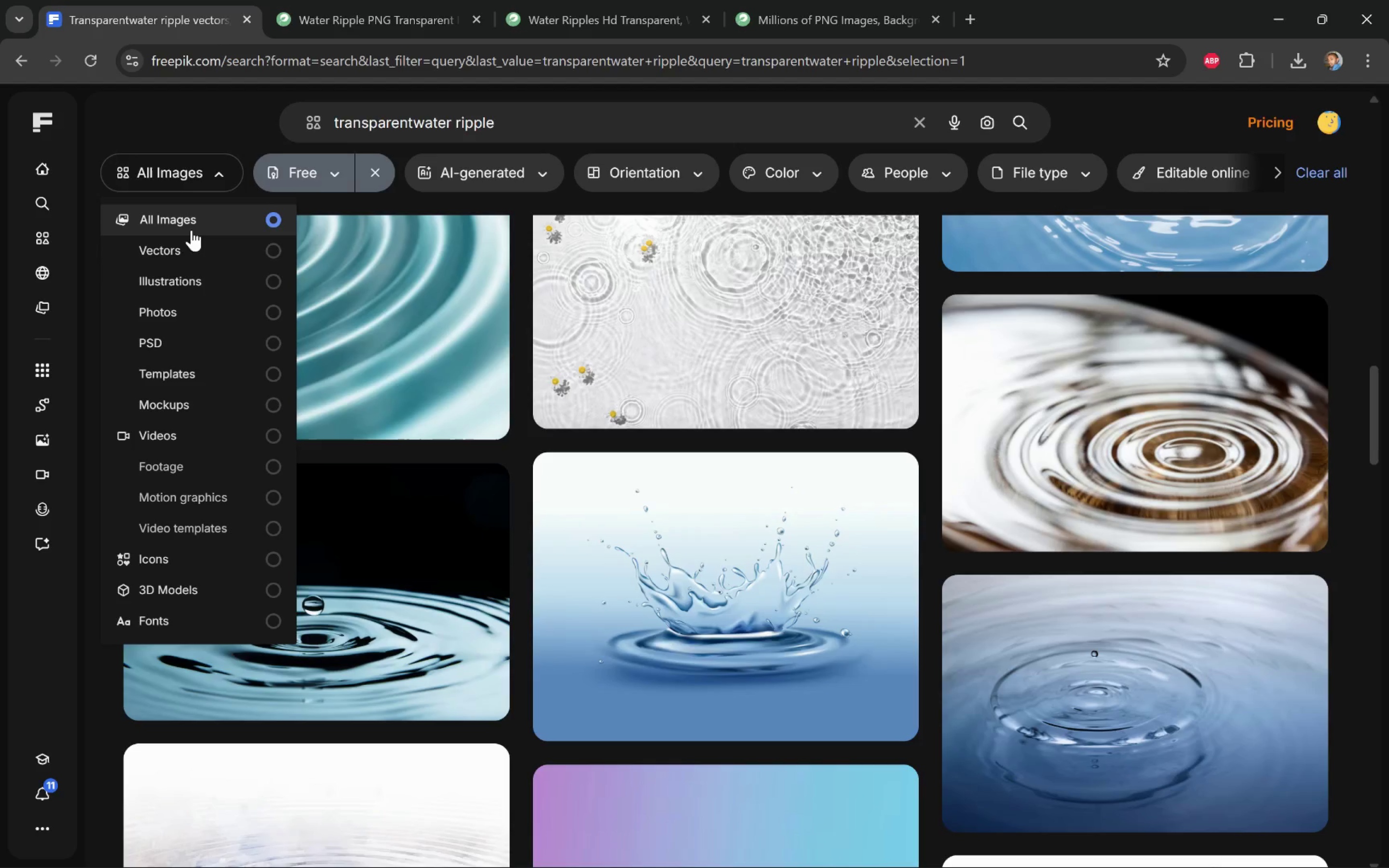 
left_click([191, 245])
 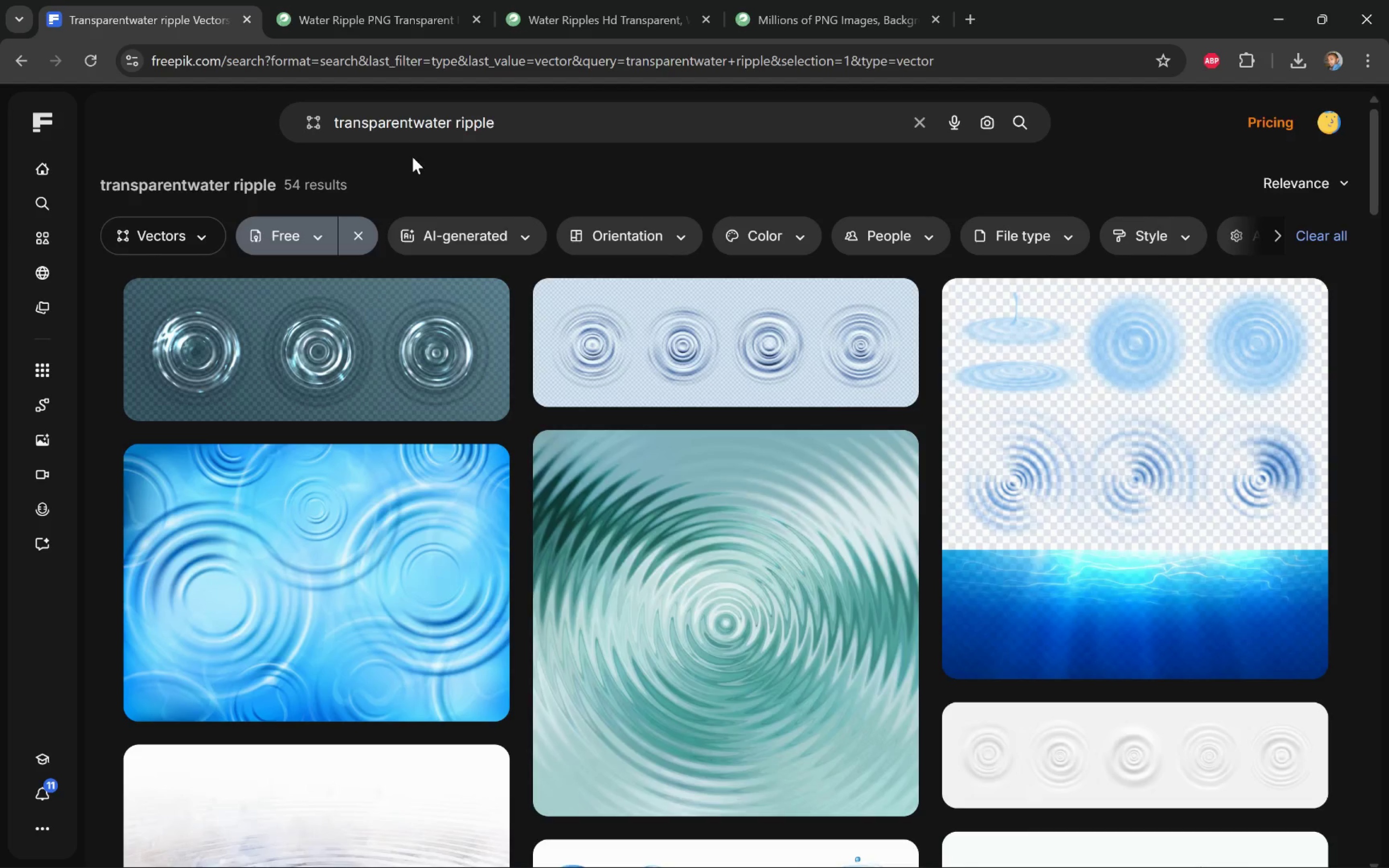 
left_click([413, 118])
 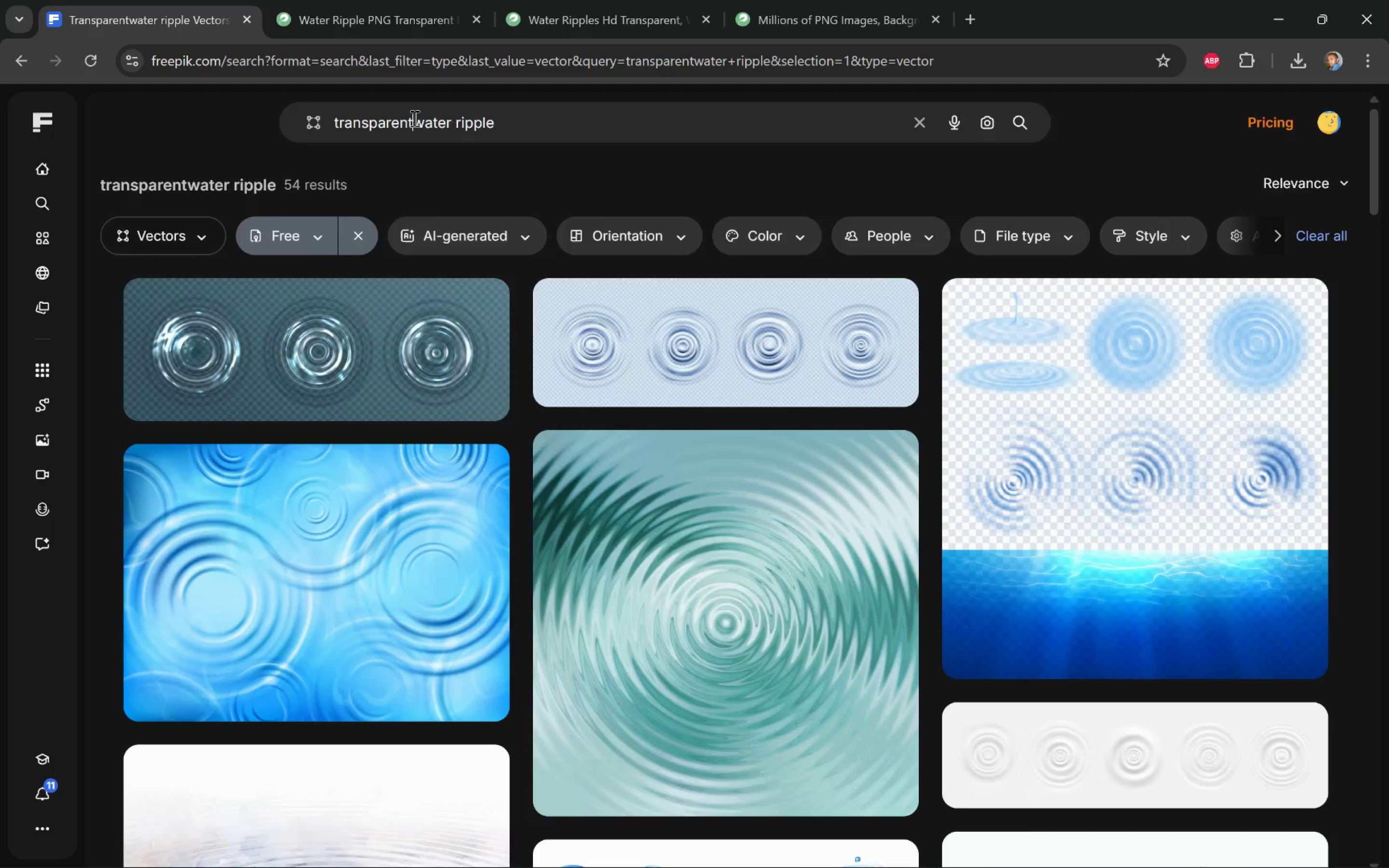 
key(Space)
 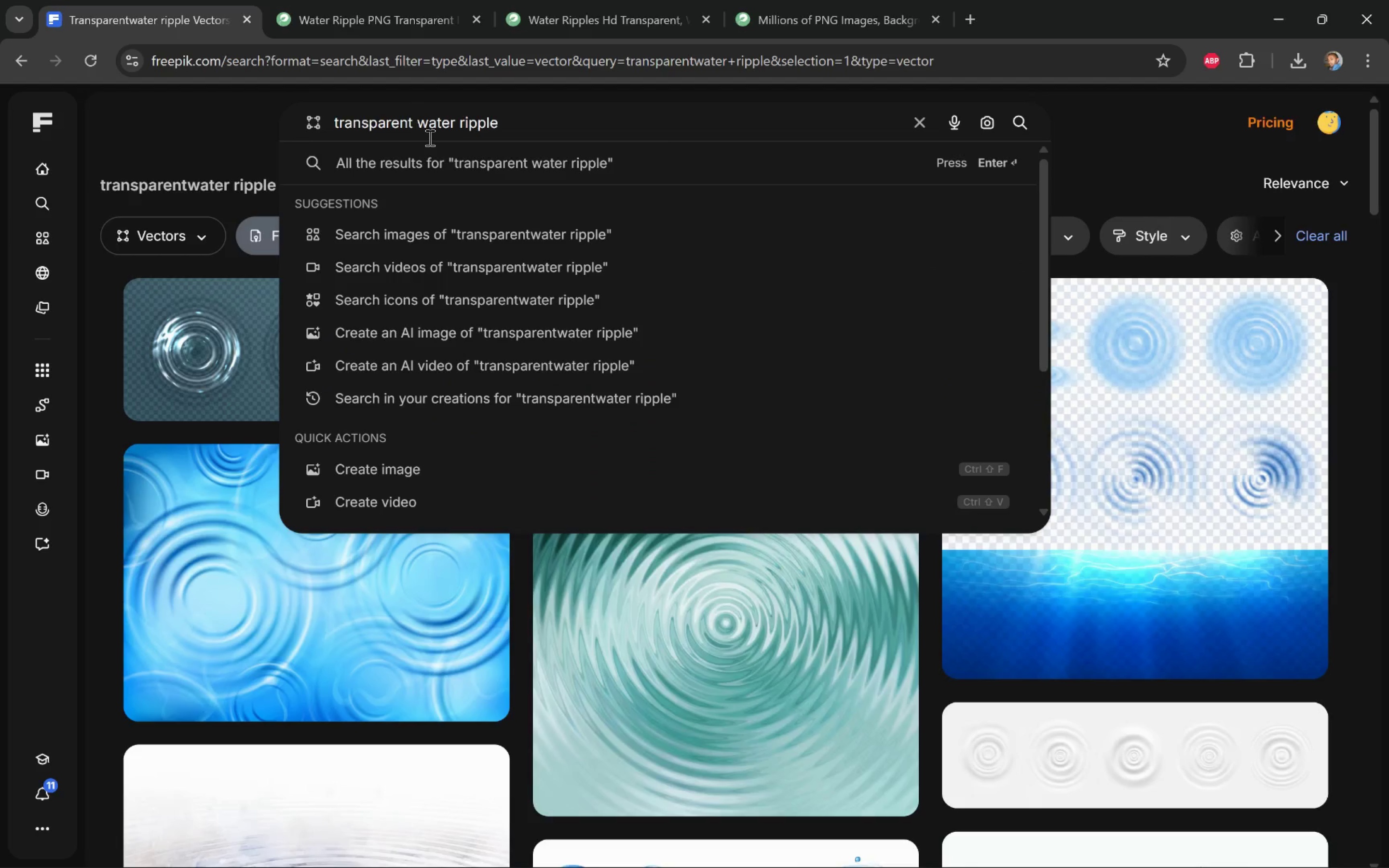 
key(Enter)
 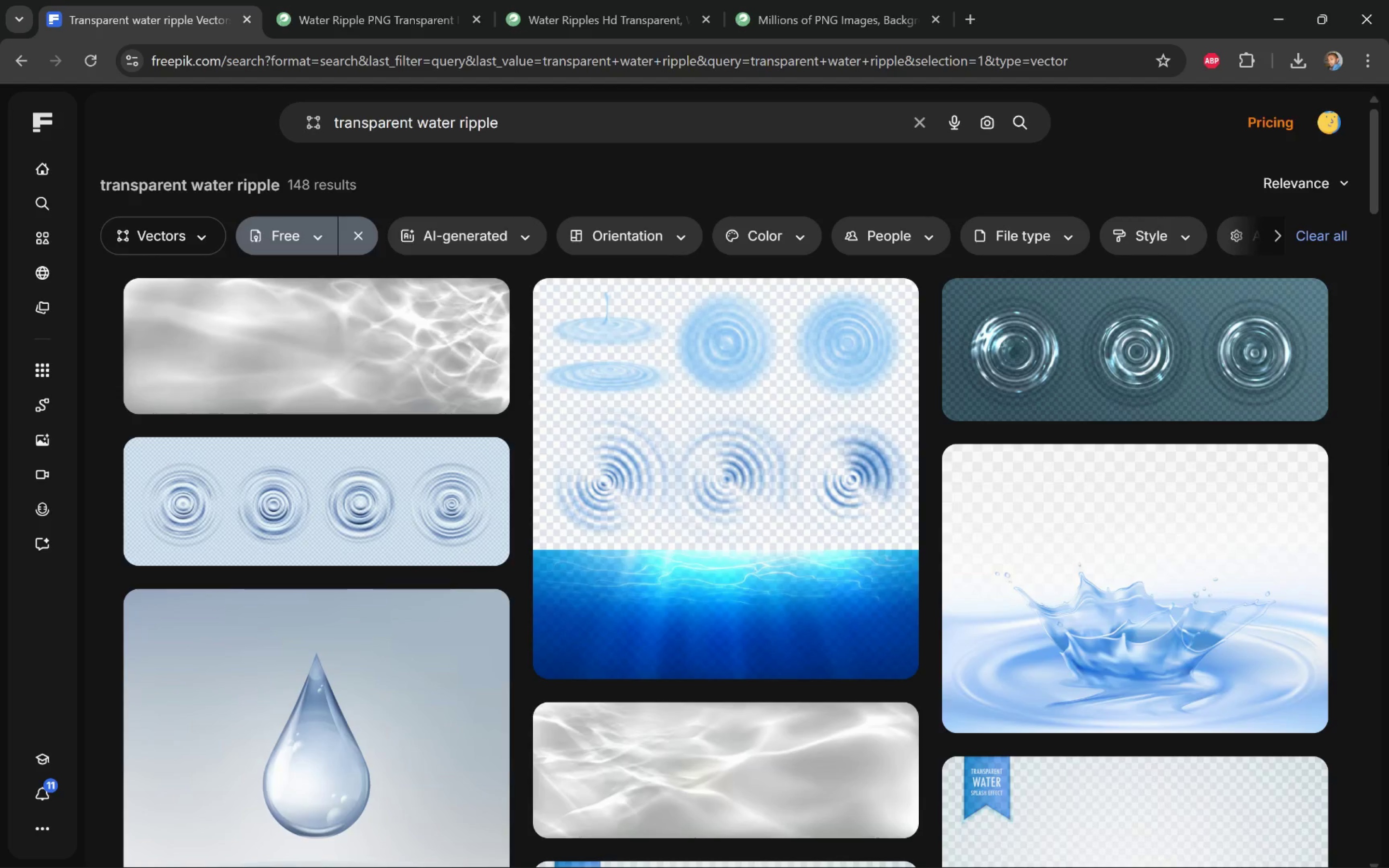 
wait(7.24)
 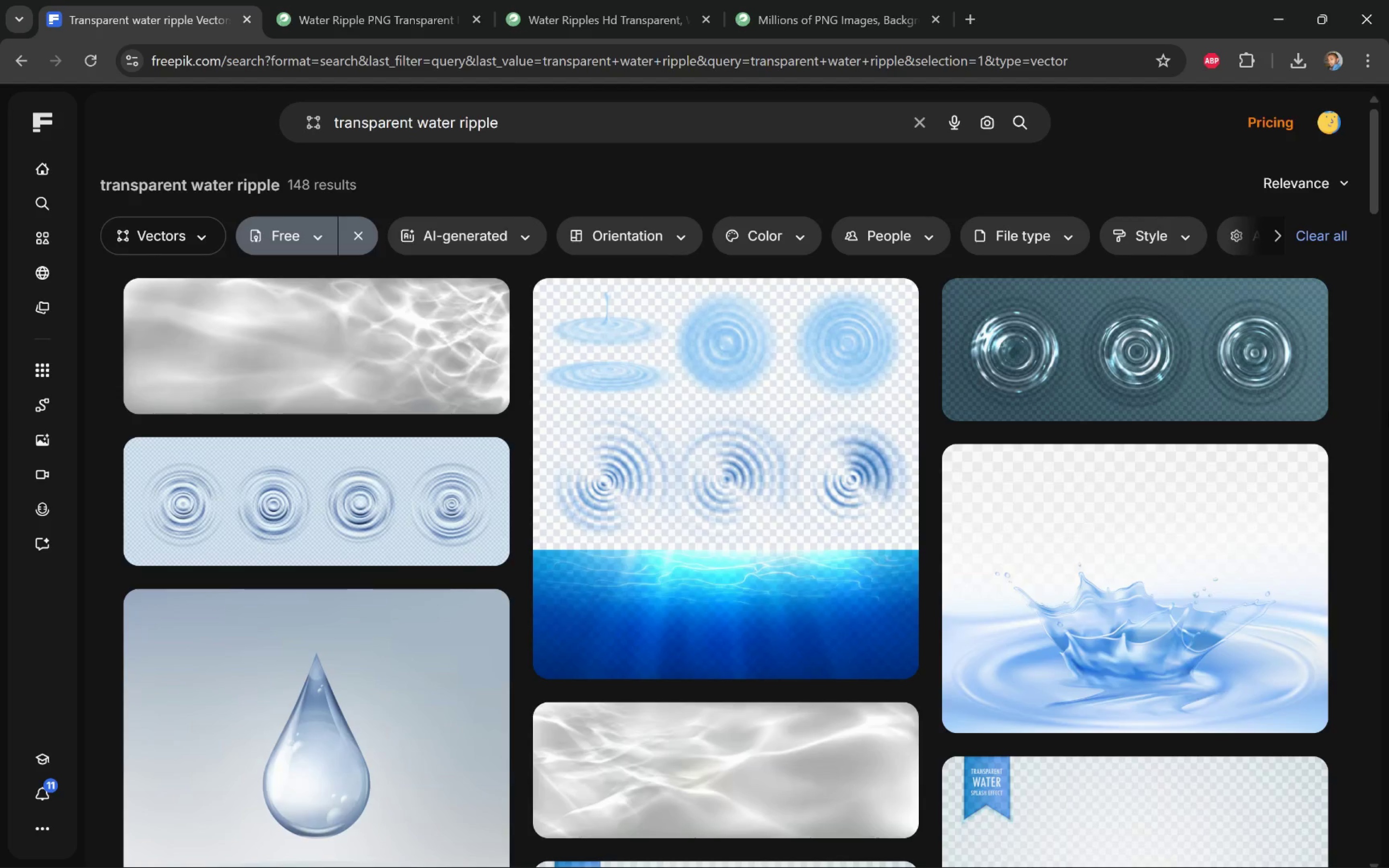 
left_click([1299, 300])
 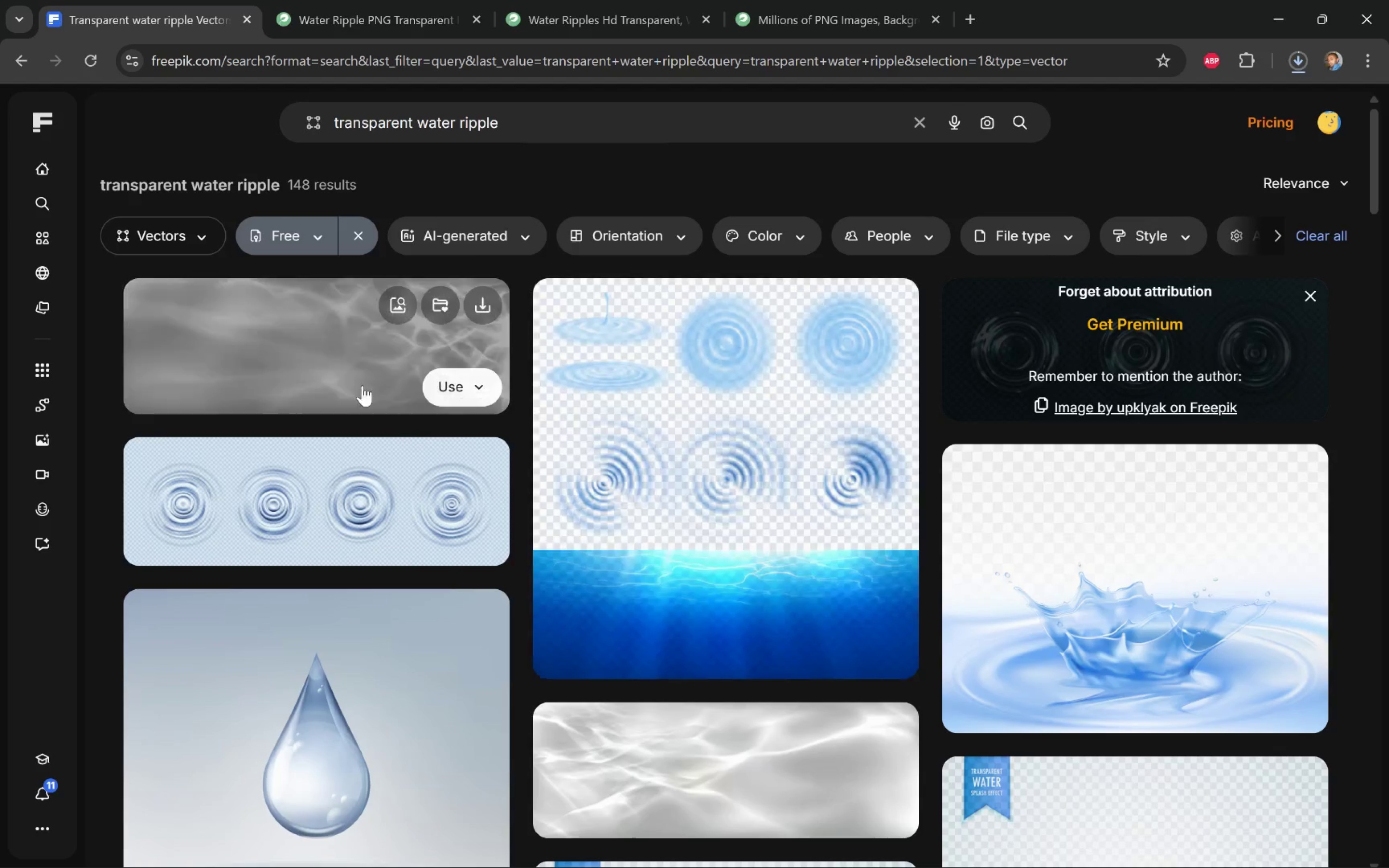 
scroll: coordinate [392, 428], scroll_direction: down, amount: 19.0
 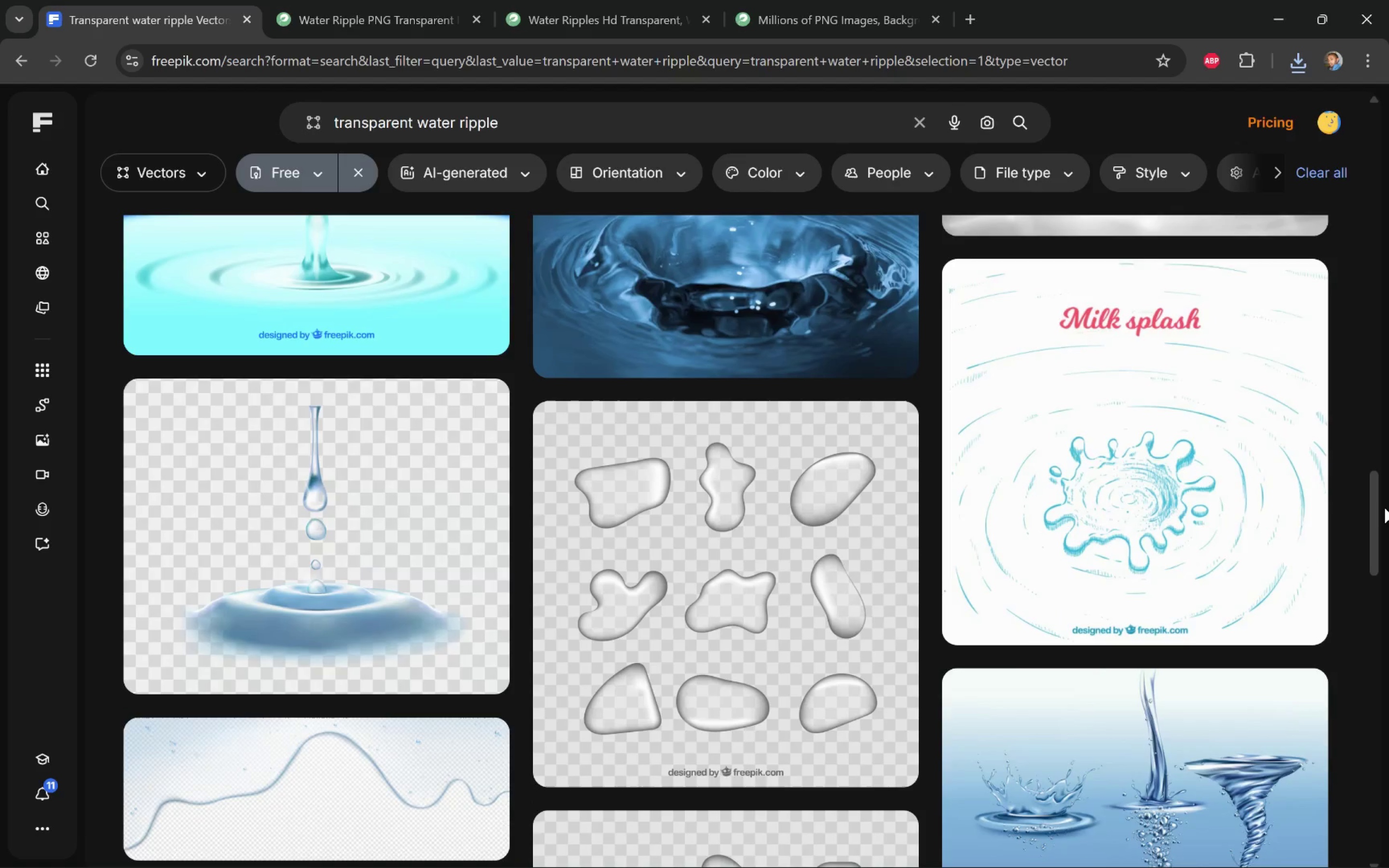 
scroll: coordinate [1366, 507], scroll_direction: down, amount: 10.0
 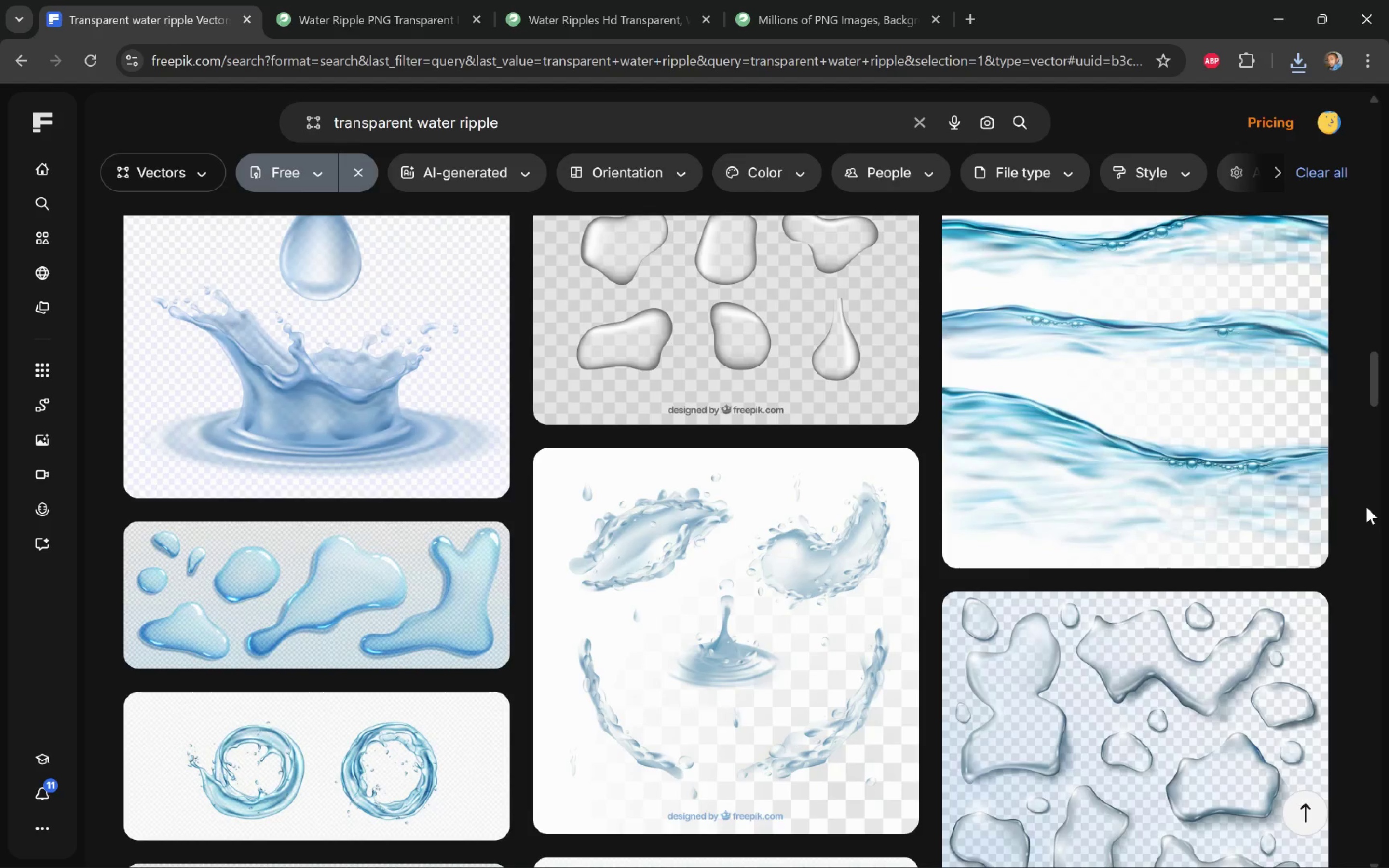 
scroll: coordinate [1266, 502], scroll_direction: up, amount: 2.0
 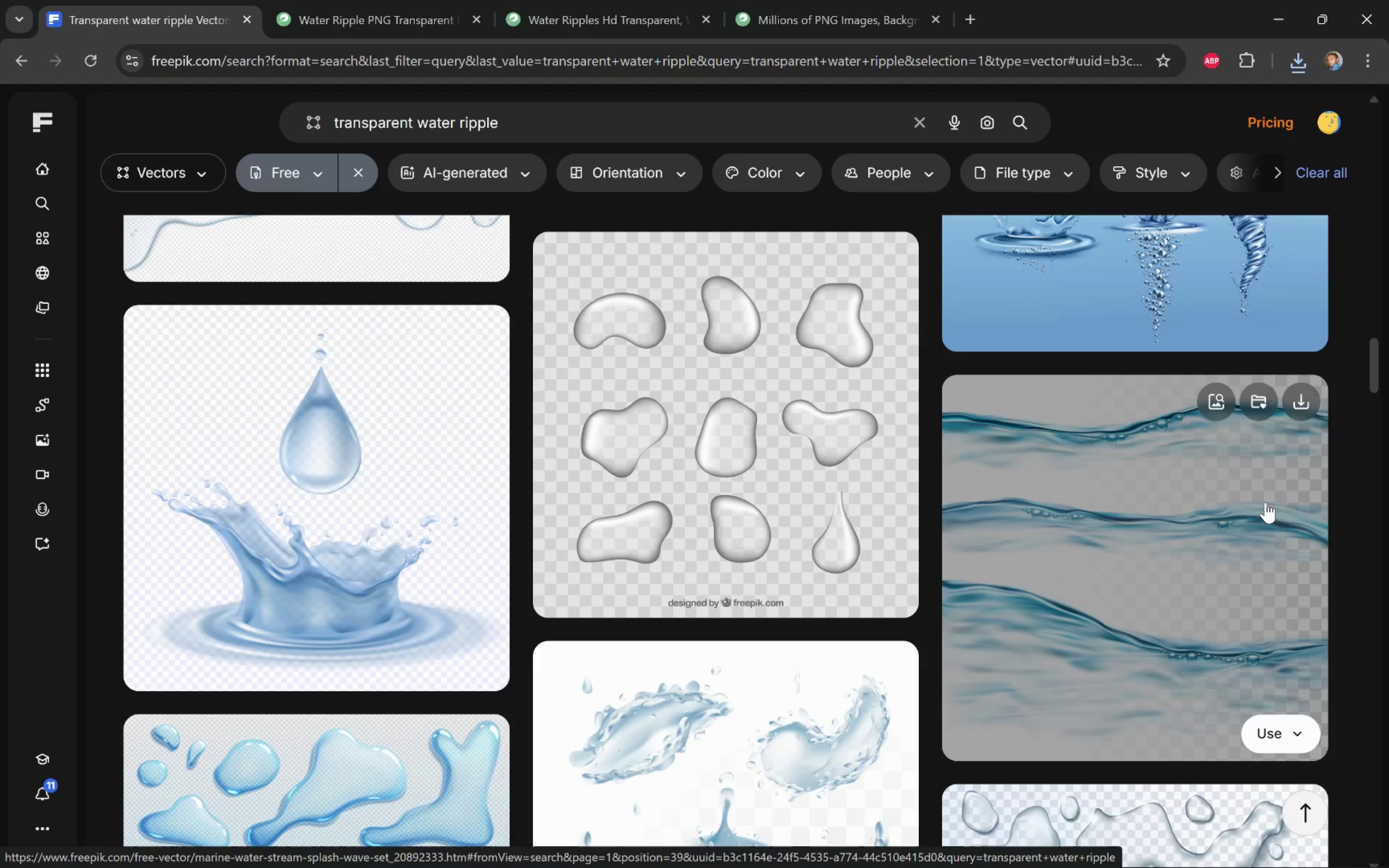 
wait(6.93)
 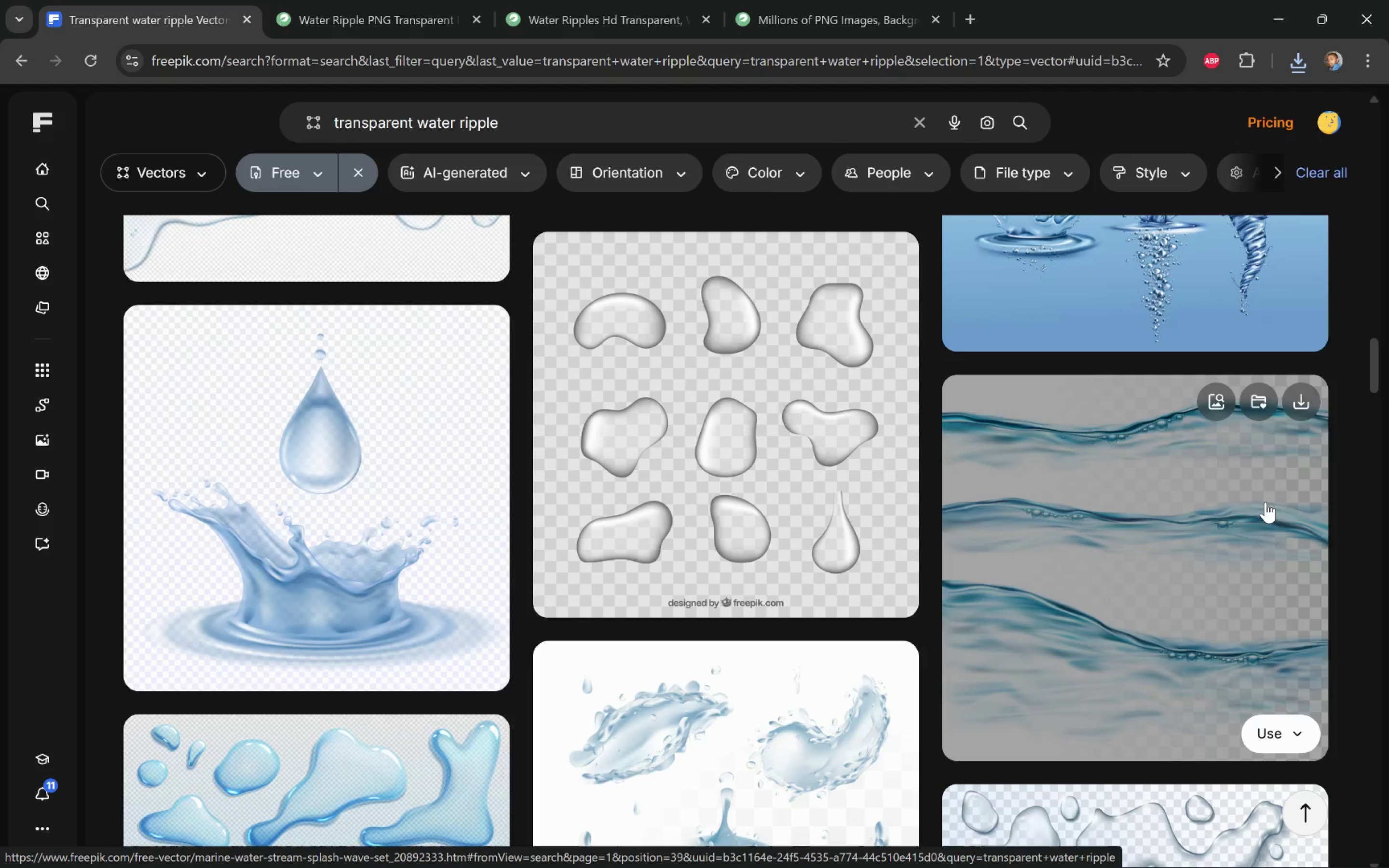 
left_click([1307, 407])
 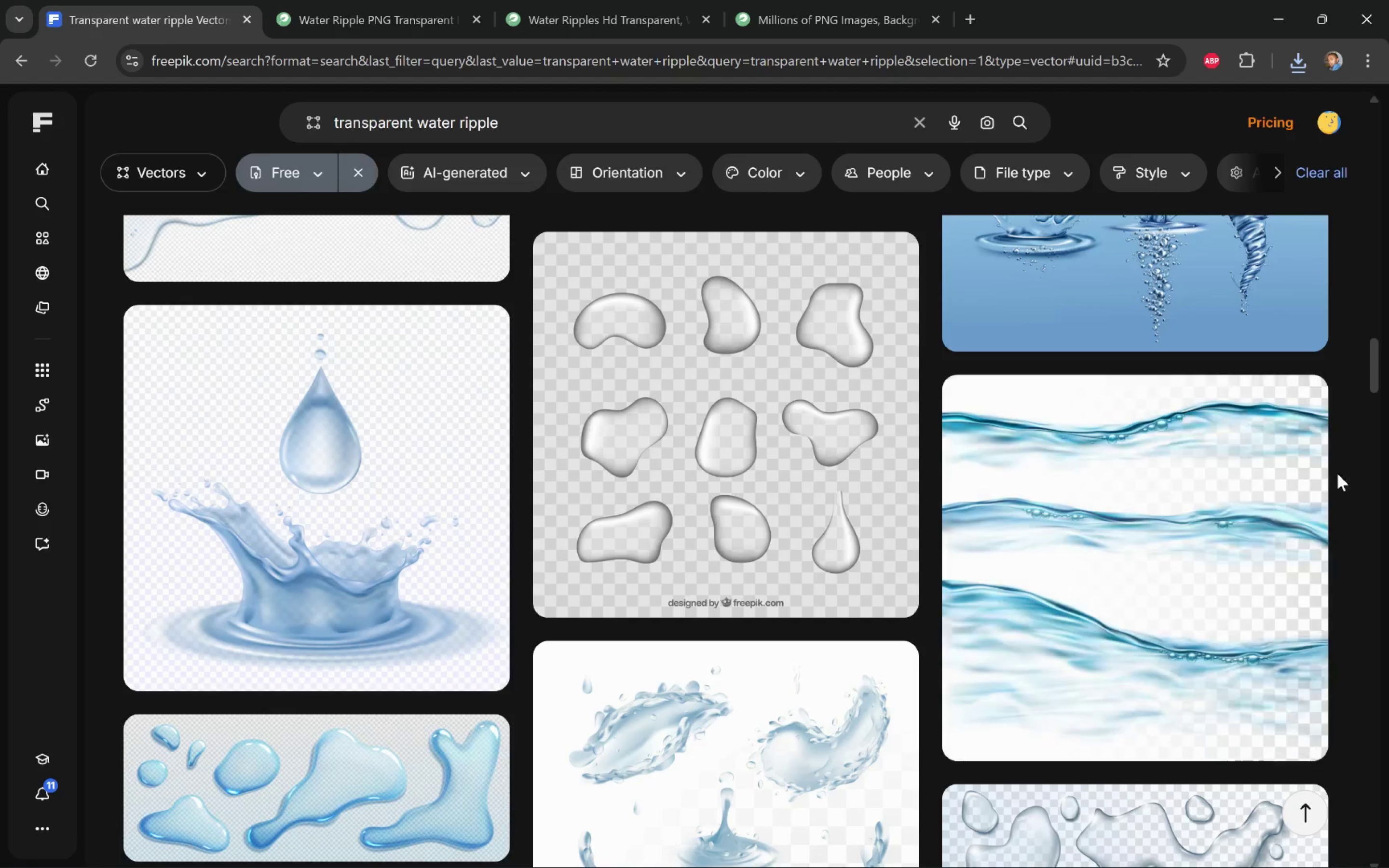 
scroll: coordinate [1339, 480], scroll_direction: down, amount: 13.0
 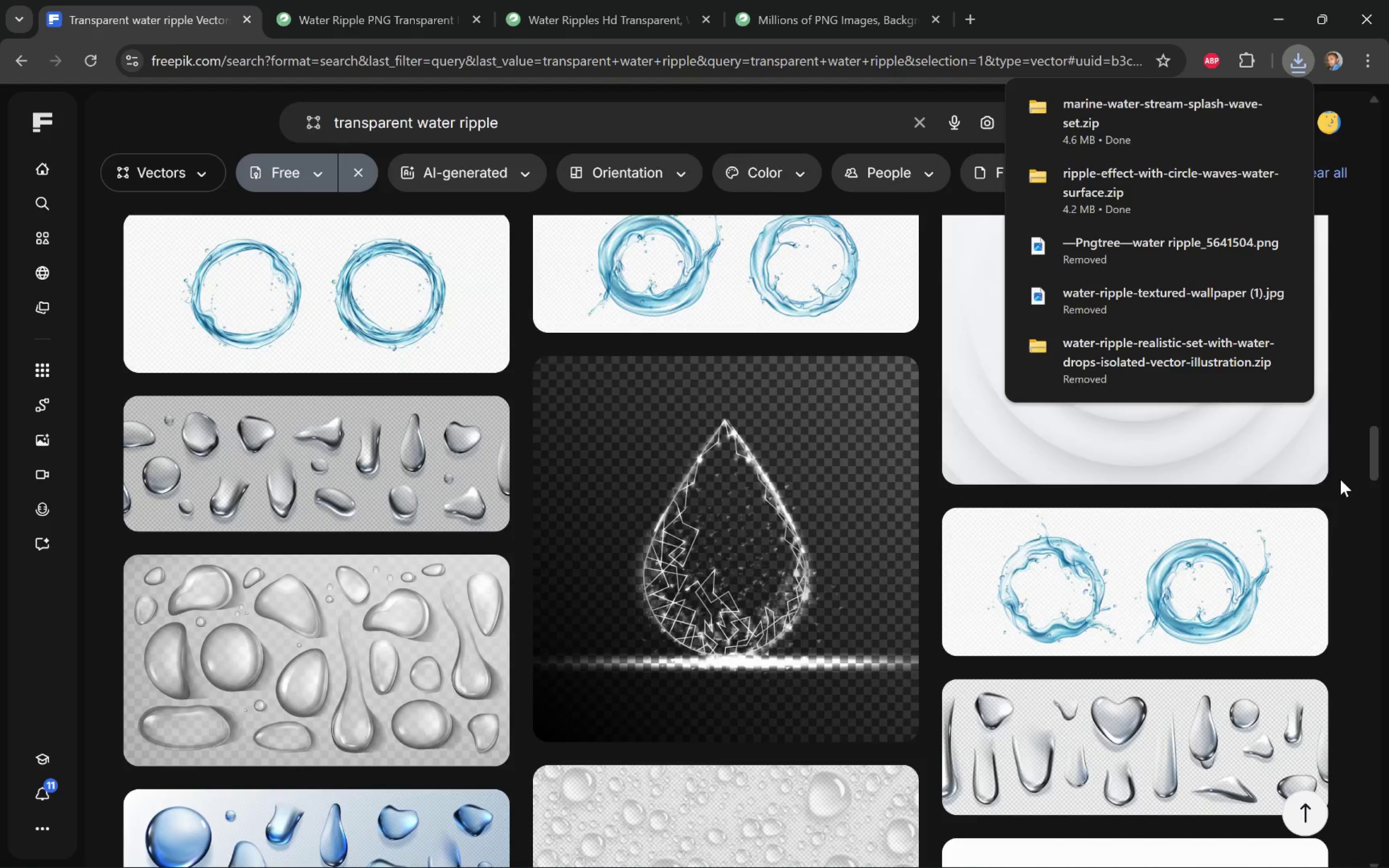 
scroll: coordinate [1336, 479], scroll_direction: down, amount: 6.0
 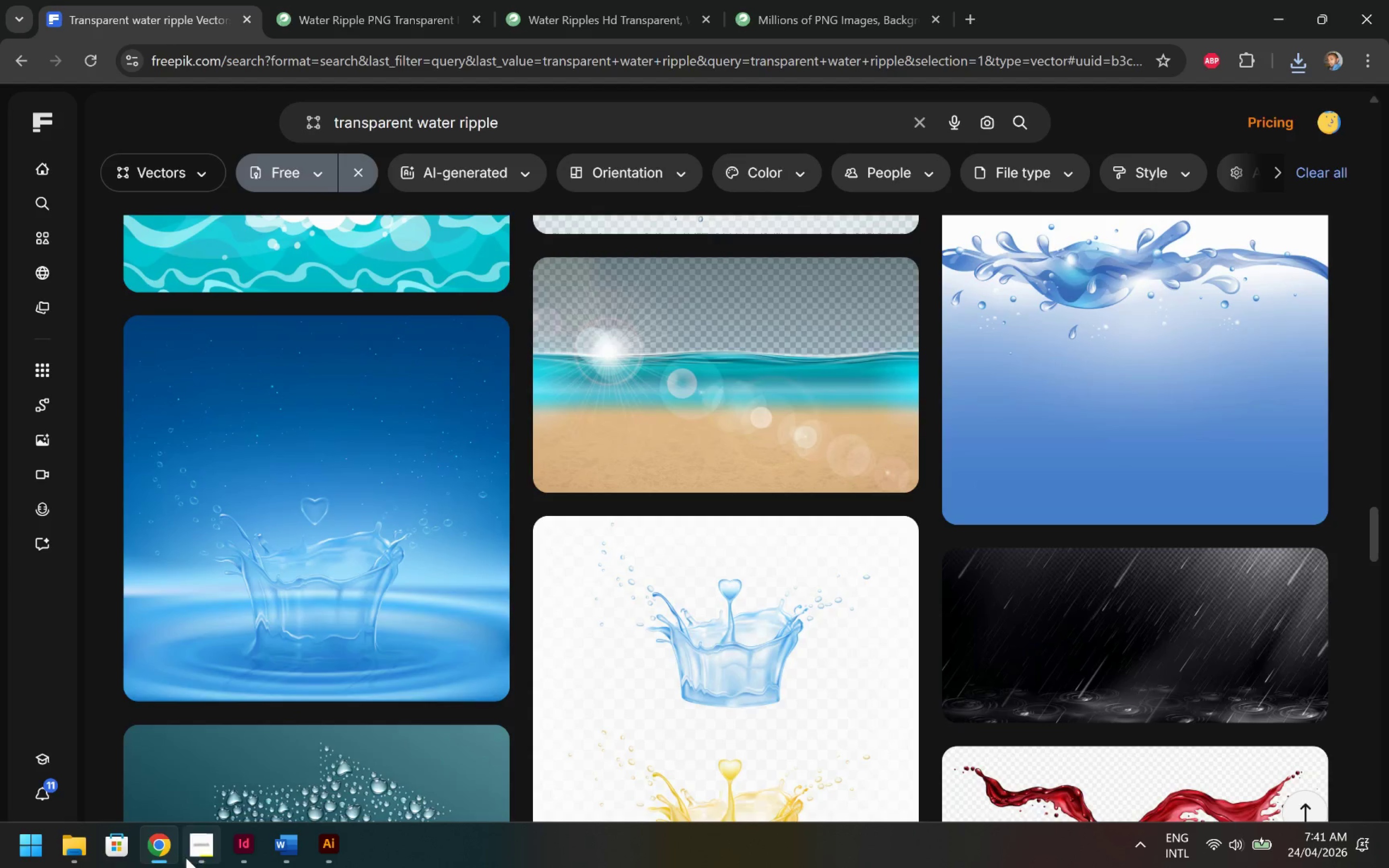 
left_click([71, 848])
 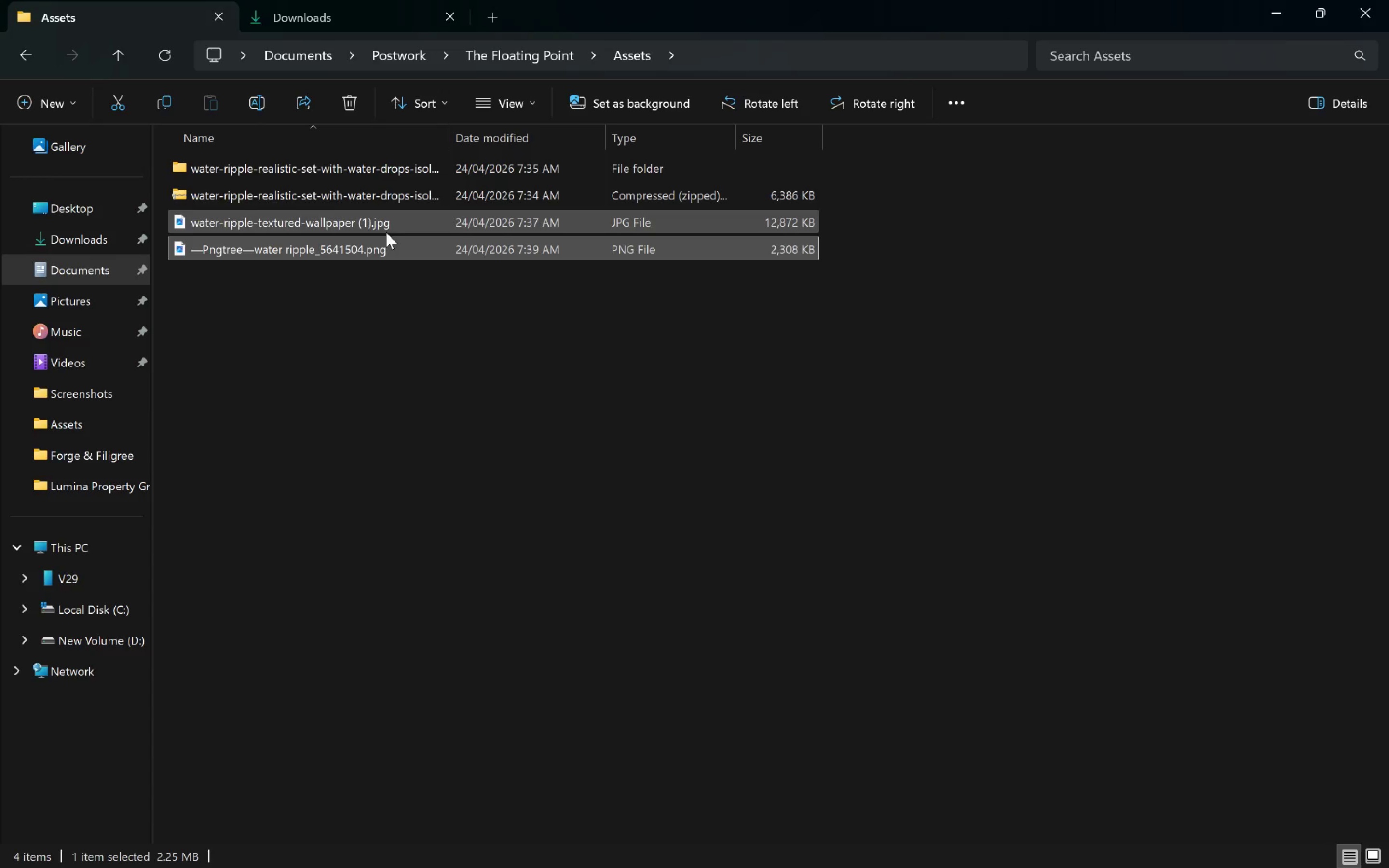 
left_click([438, 363])
 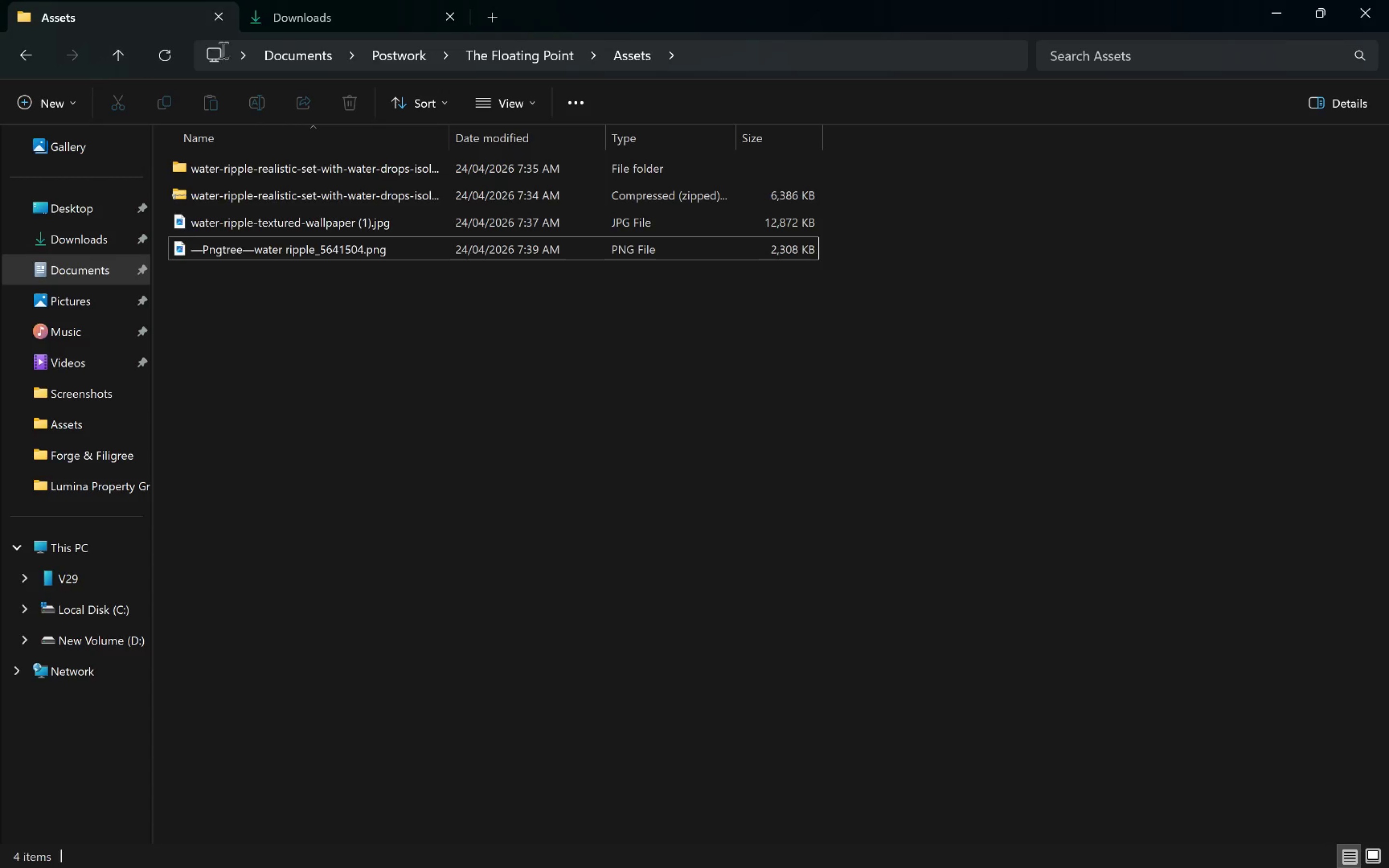 
left_click([336, 9])
 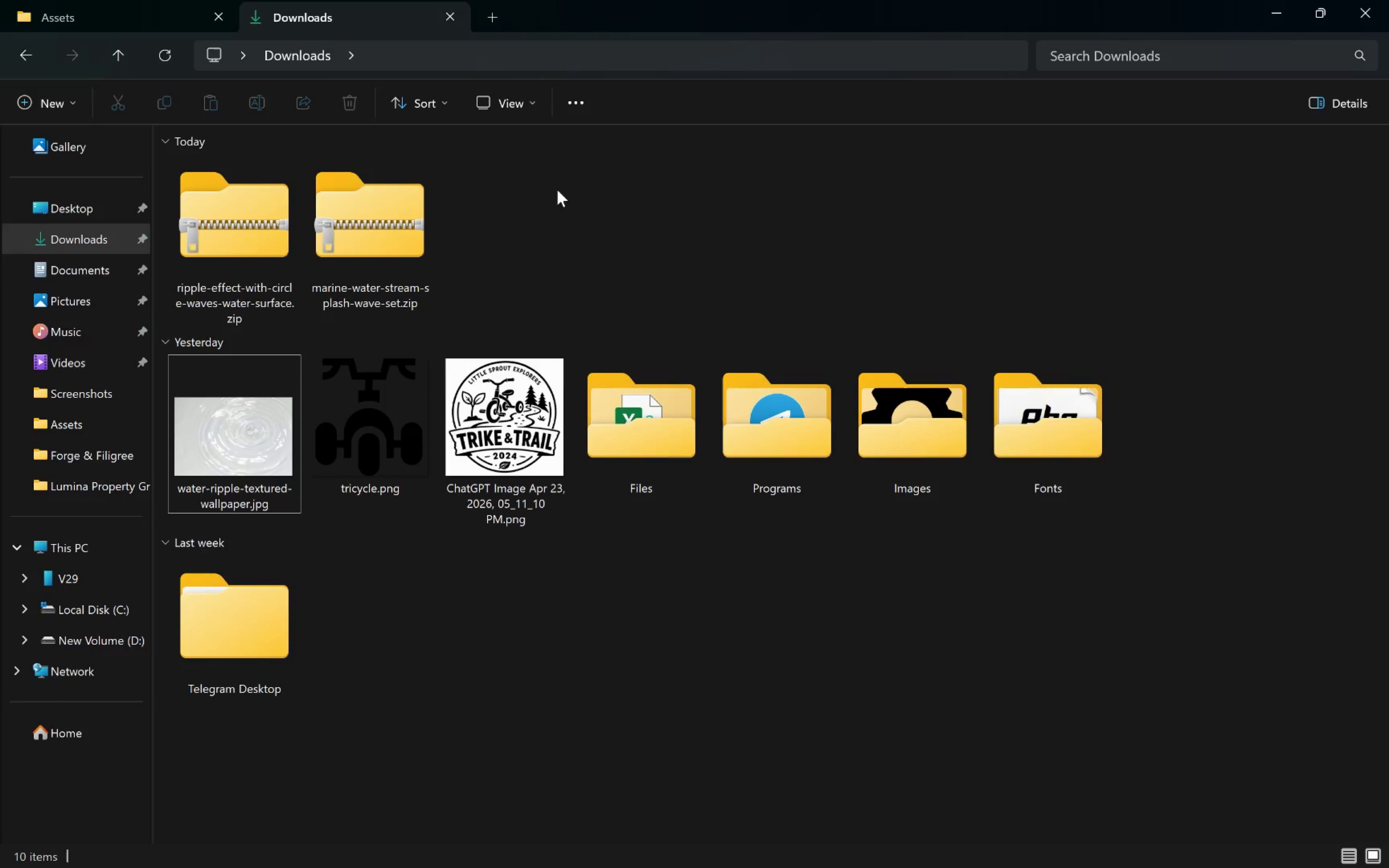 
left_click_drag(start_coordinate=[563, 193], to_coordinate=[227, 237])
 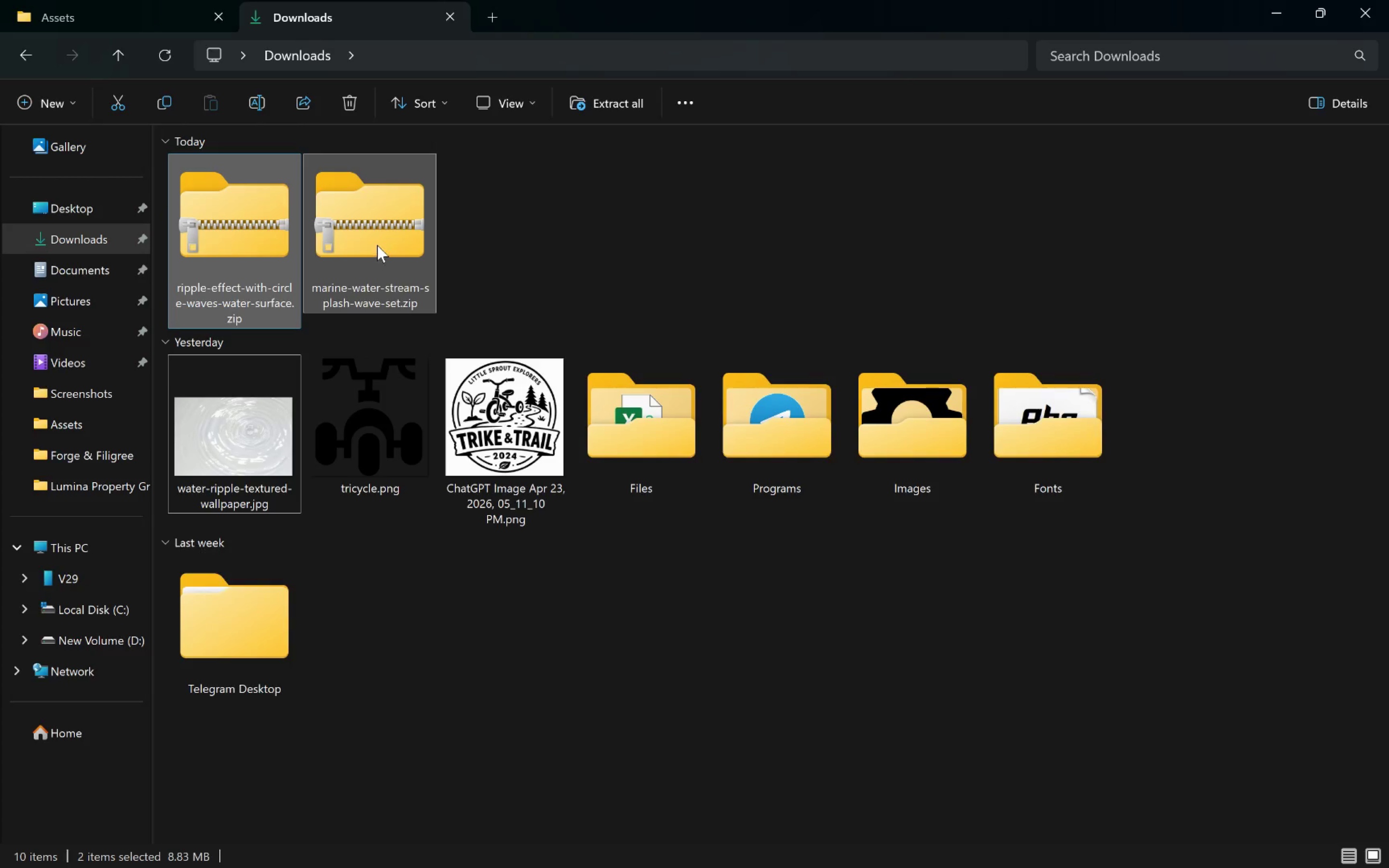 
left_click_drag(start_coordinate=[376, 245], to_coordinate=[594, 529])
 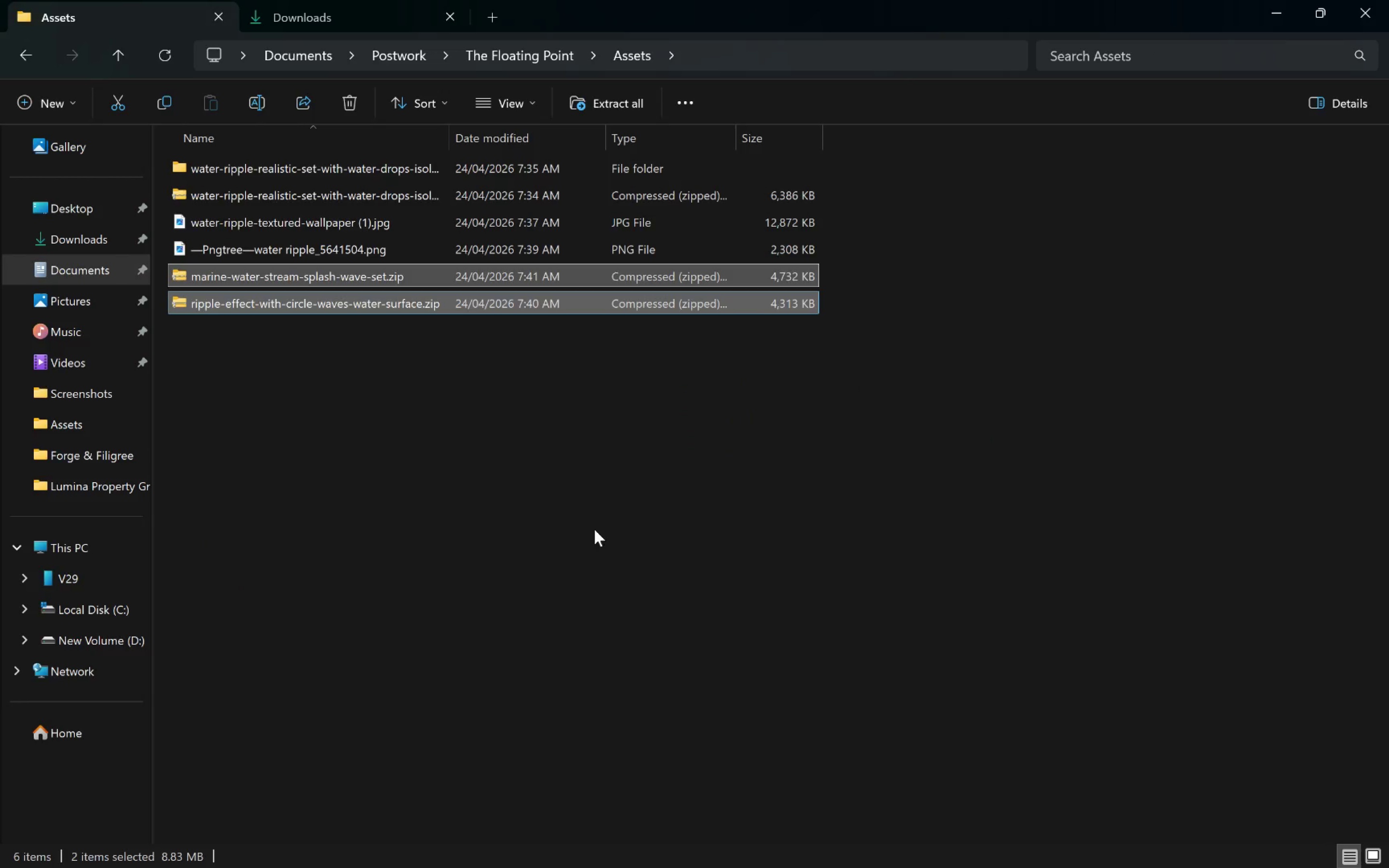 
left_click([553, 523])
 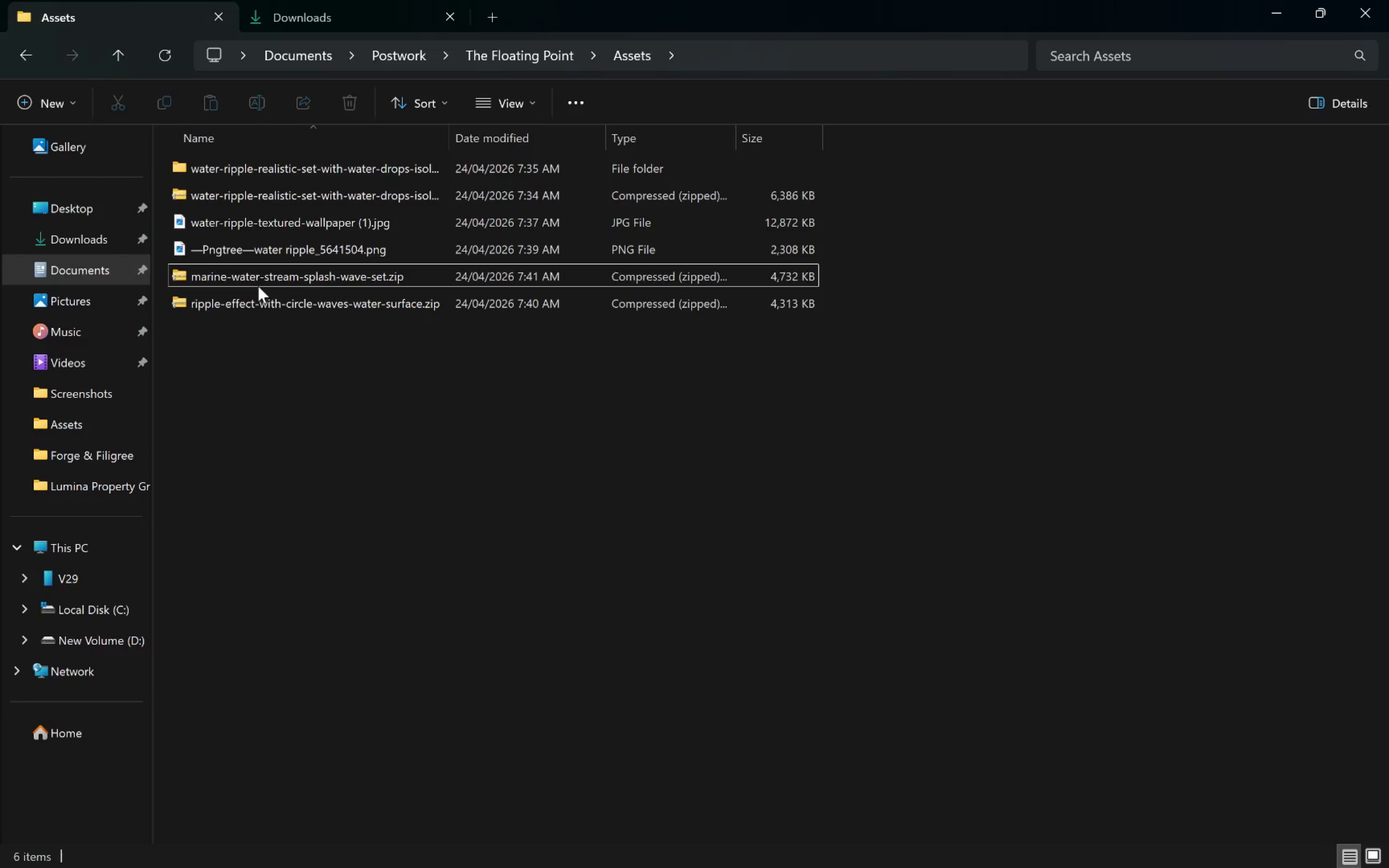 
right_click([248, 276])
 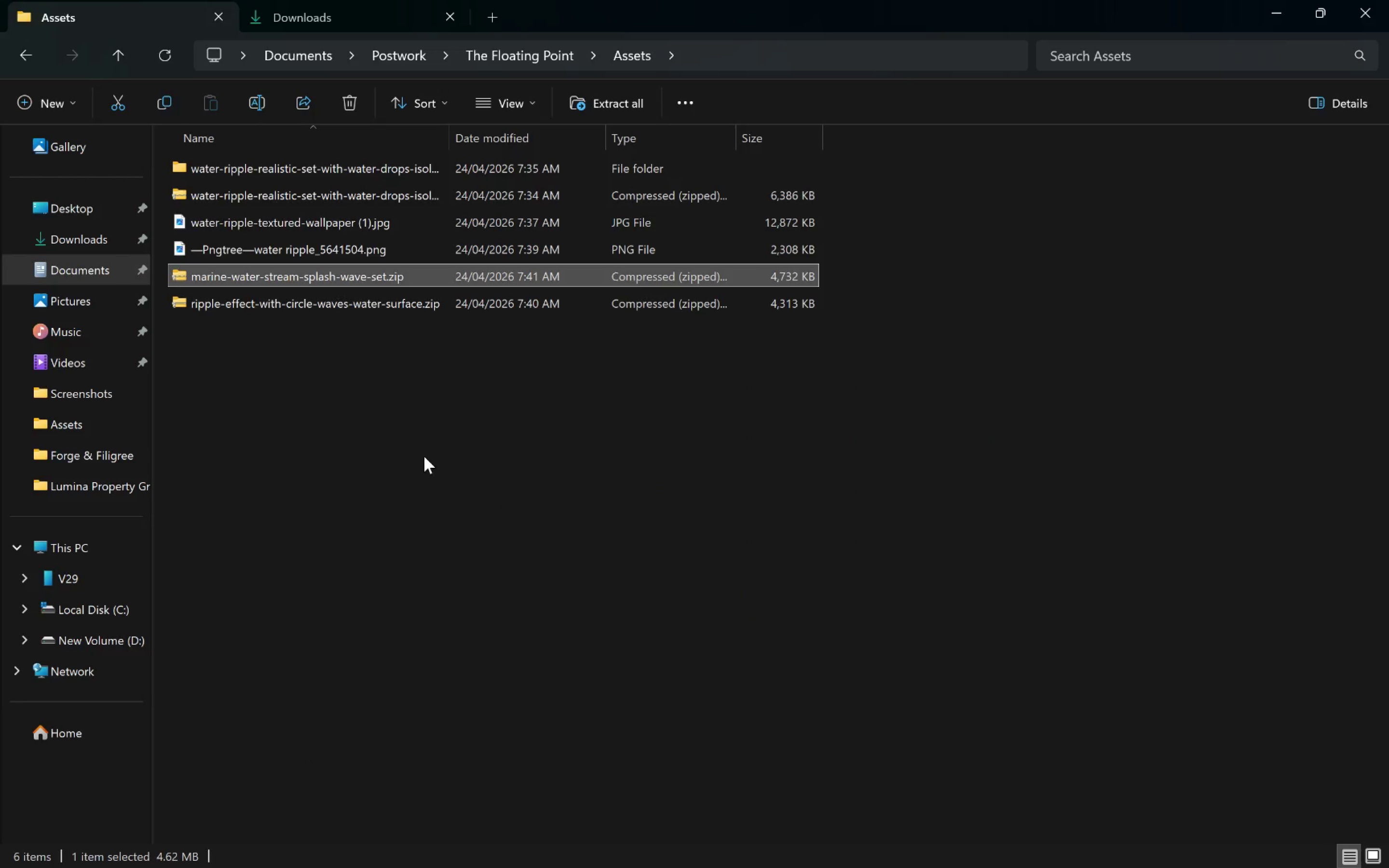 
left_click([423, 448])
 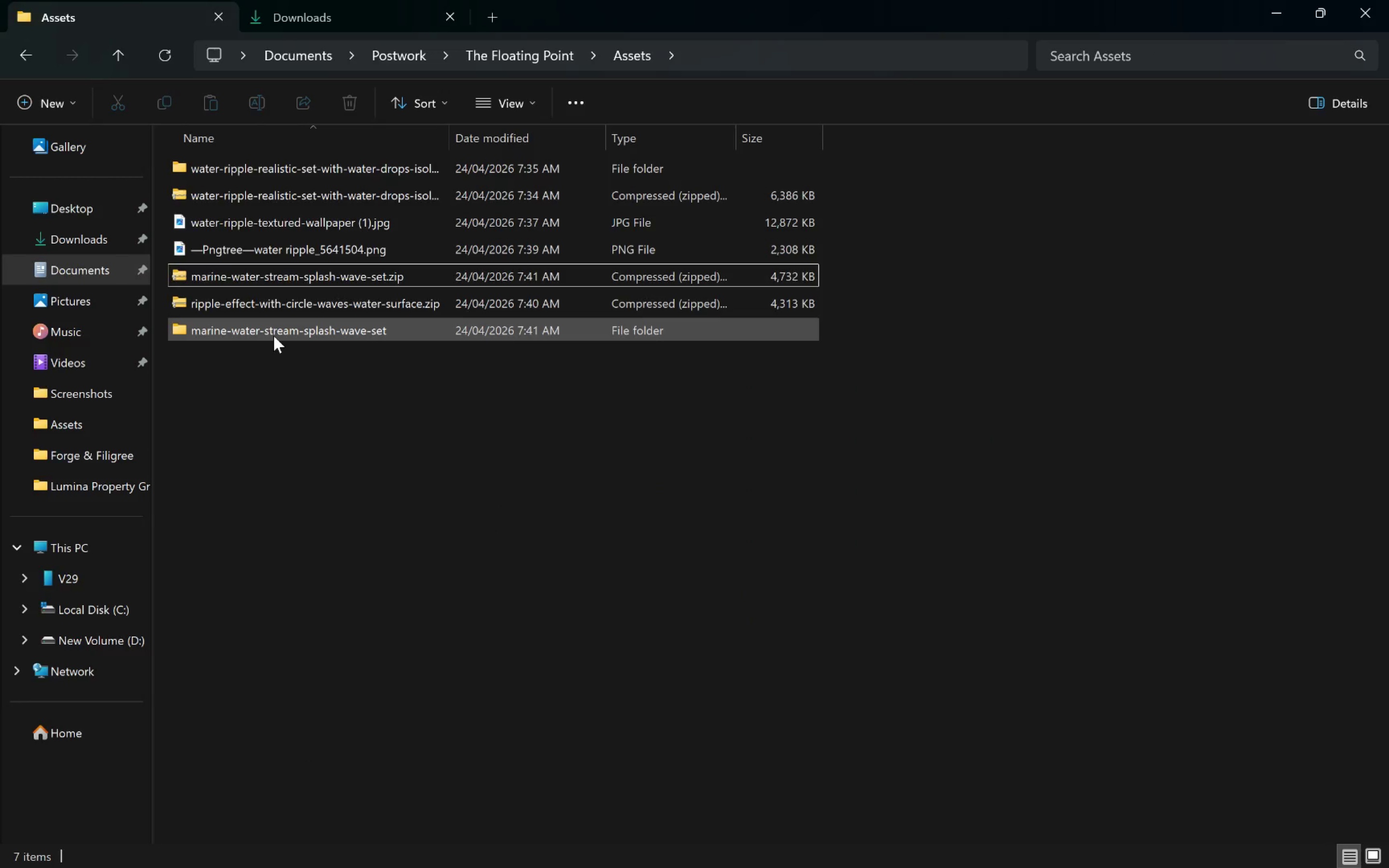 
double_click([273, 336])
 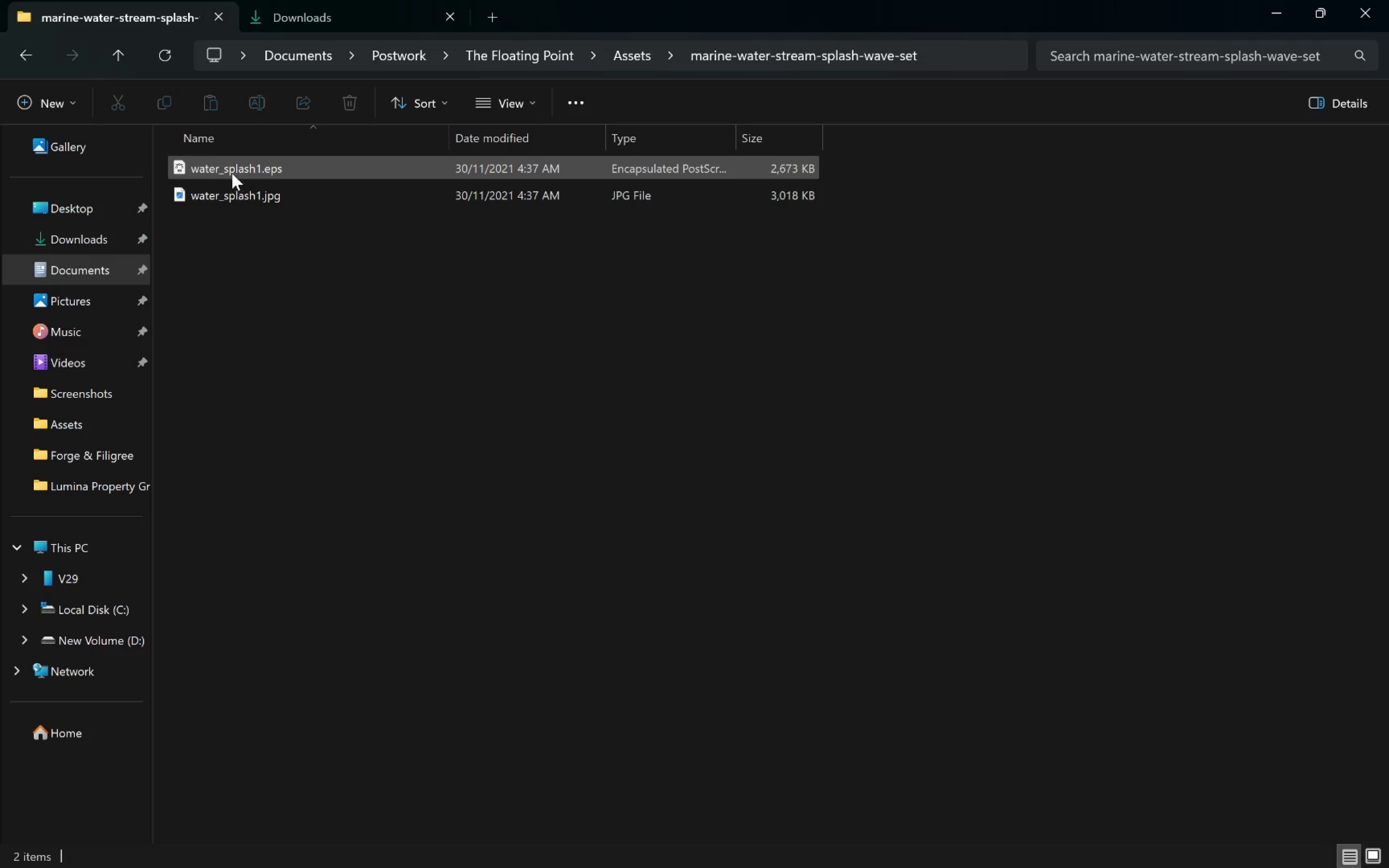 
double_click([234, 171])
 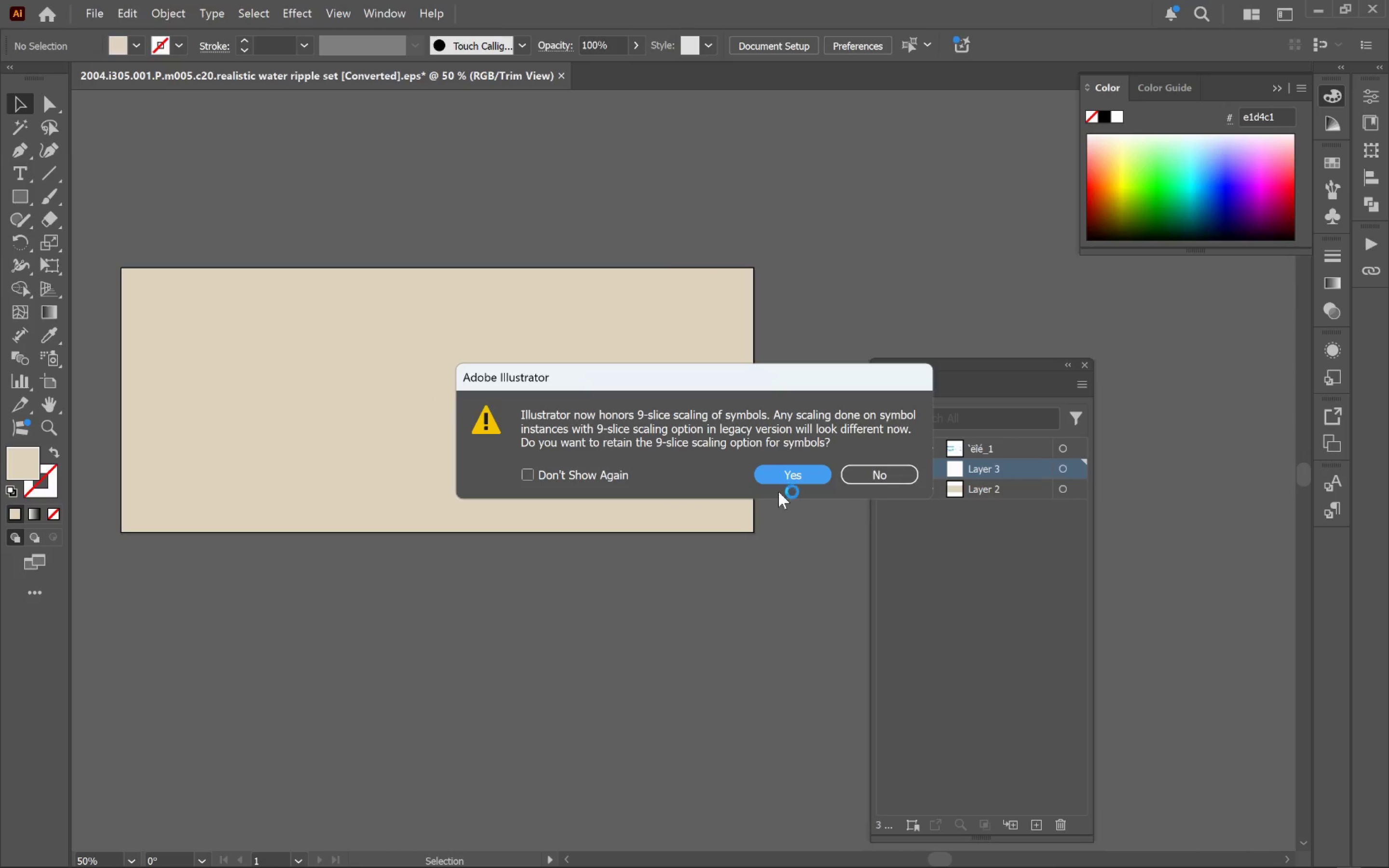 
left_click([797, 474])
 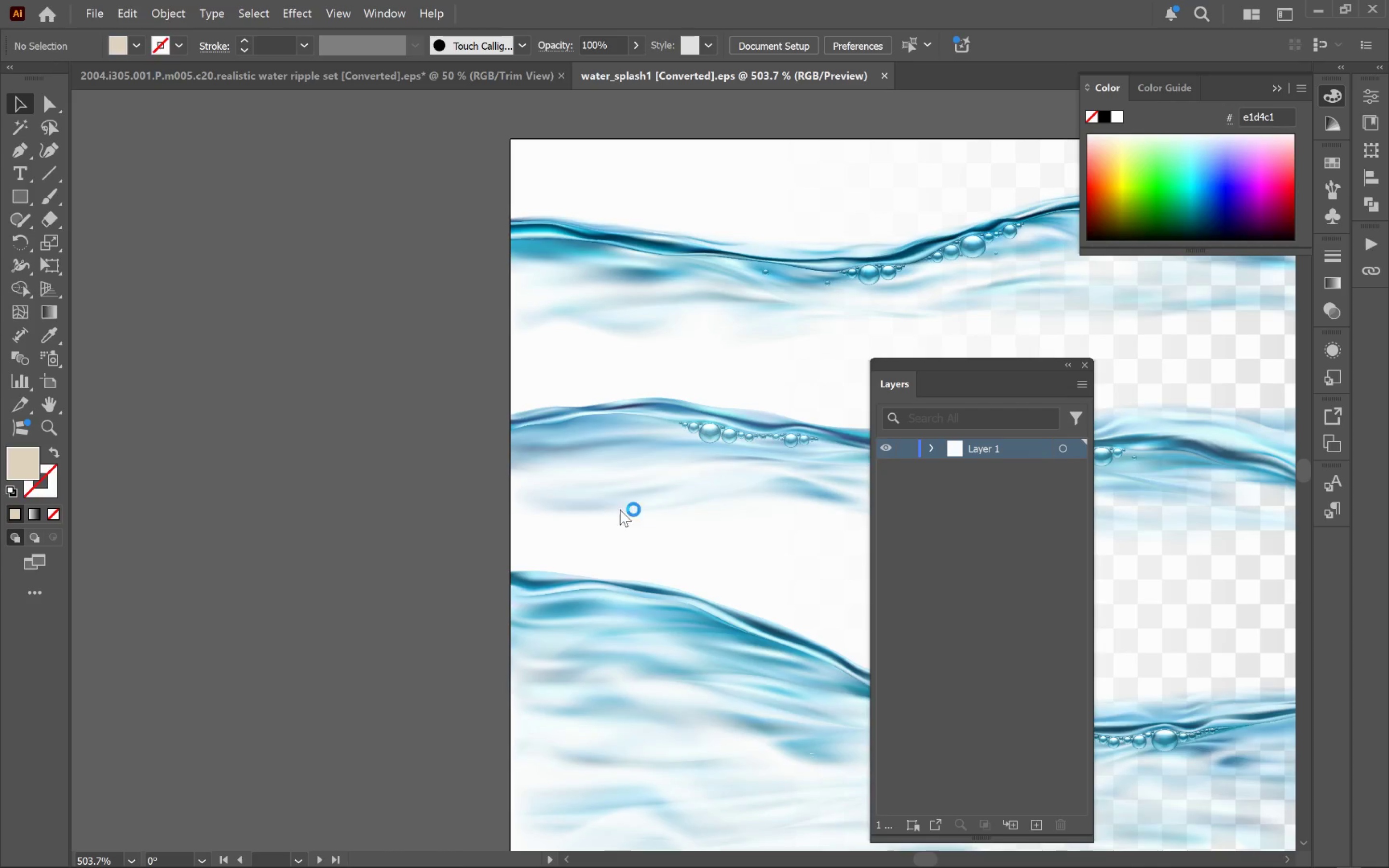 
left_click([684, 432])
 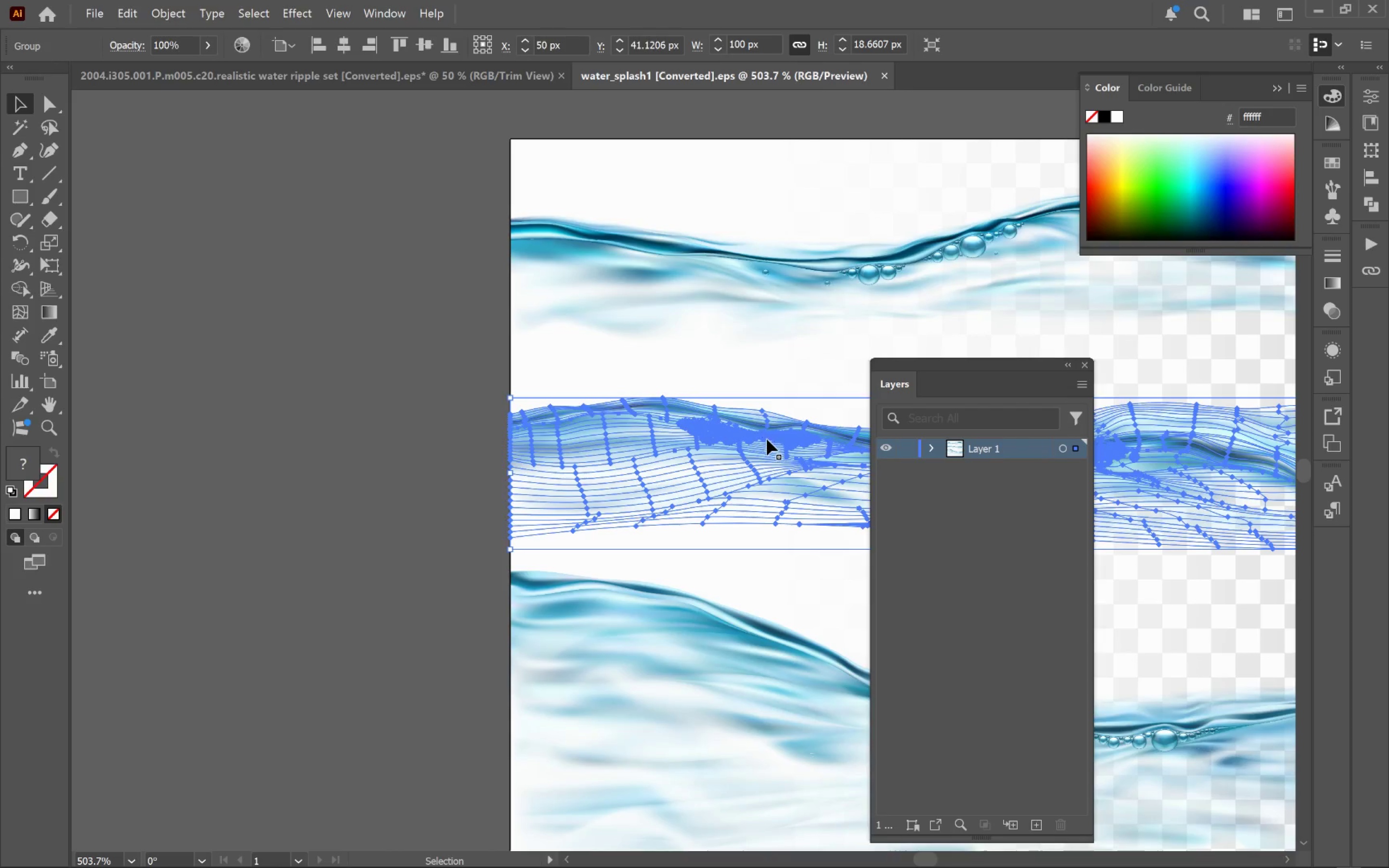 
left_click_drag(start_coordinate=[765, 441], to_coordinate=[512, 441])
 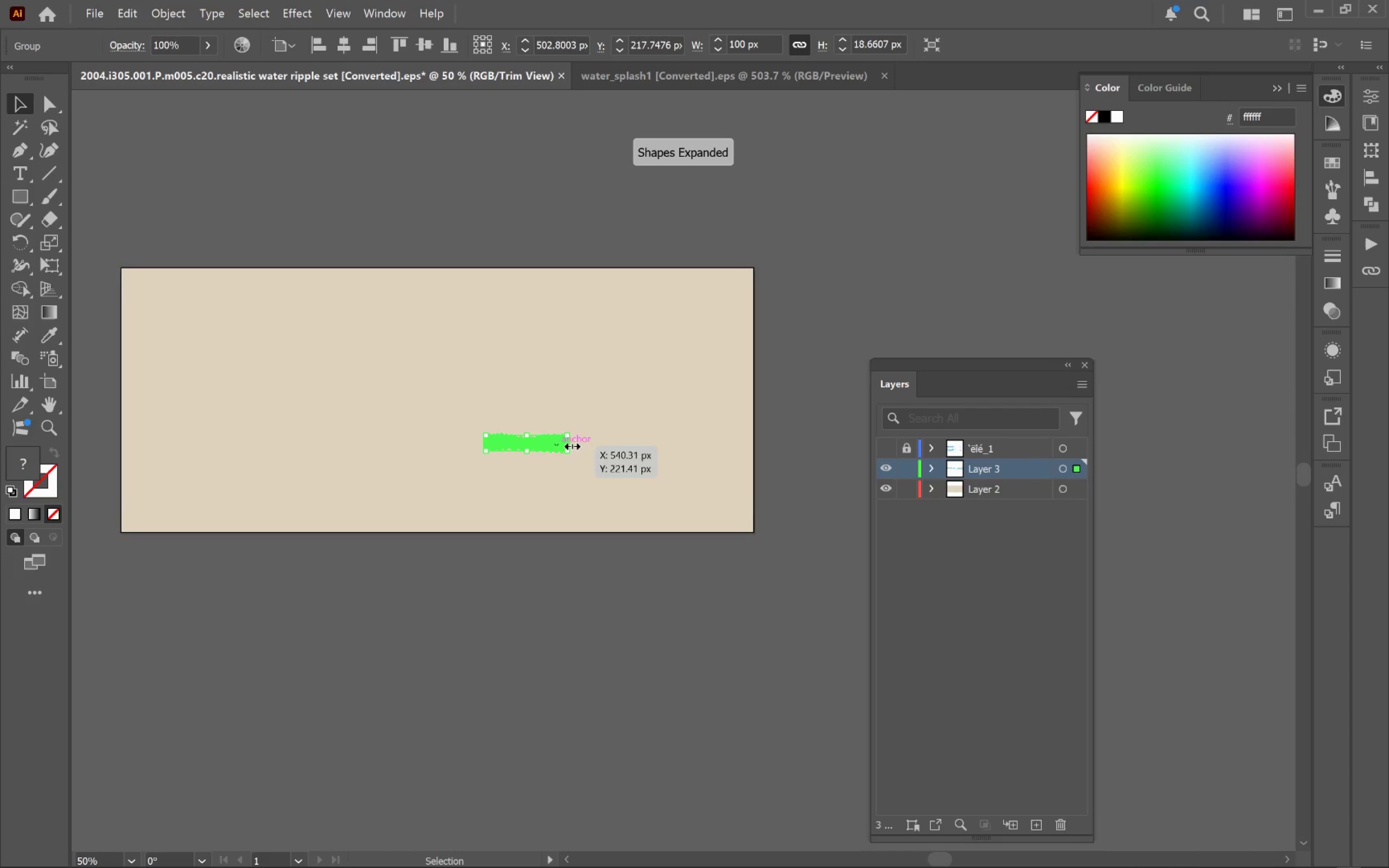 
left_click_drag(start_coordinate=[573, 442], to_coordinate=[755, 457])
 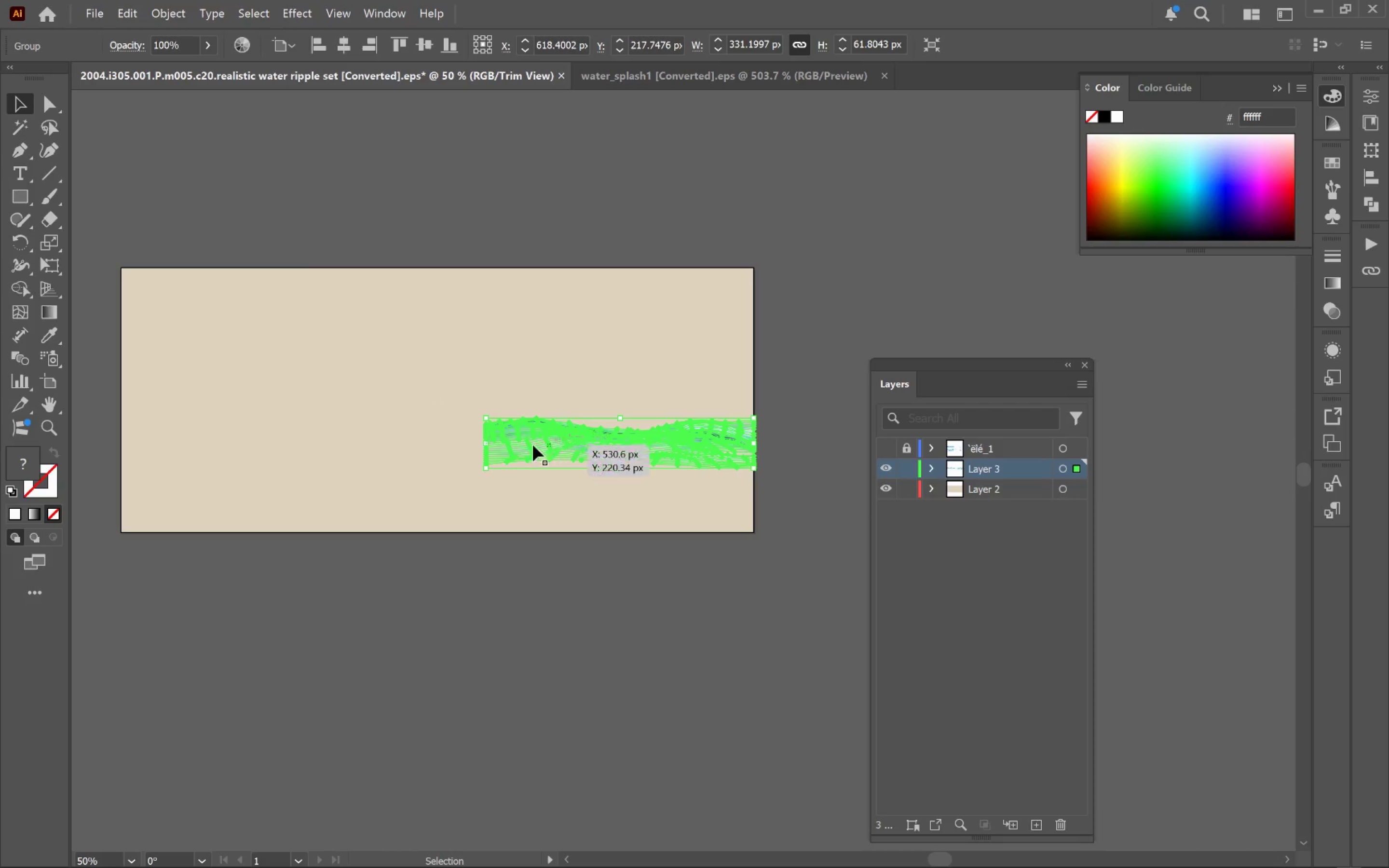 
hold_key(key=ShiftLeft, duration=2.39)
 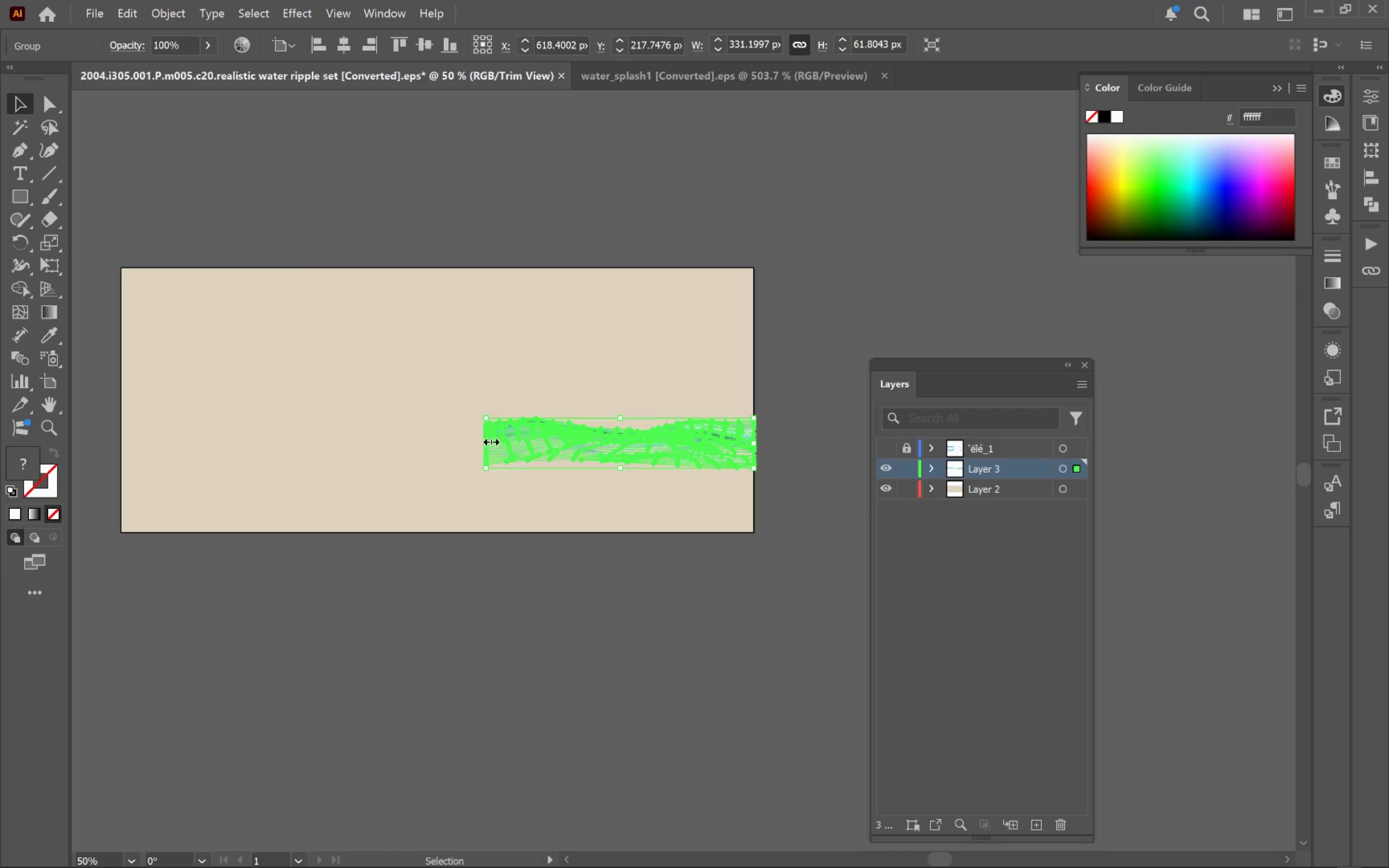 
left_click_drag(start_coordinate=[489, 440], to_coordinate=[123, 427])
 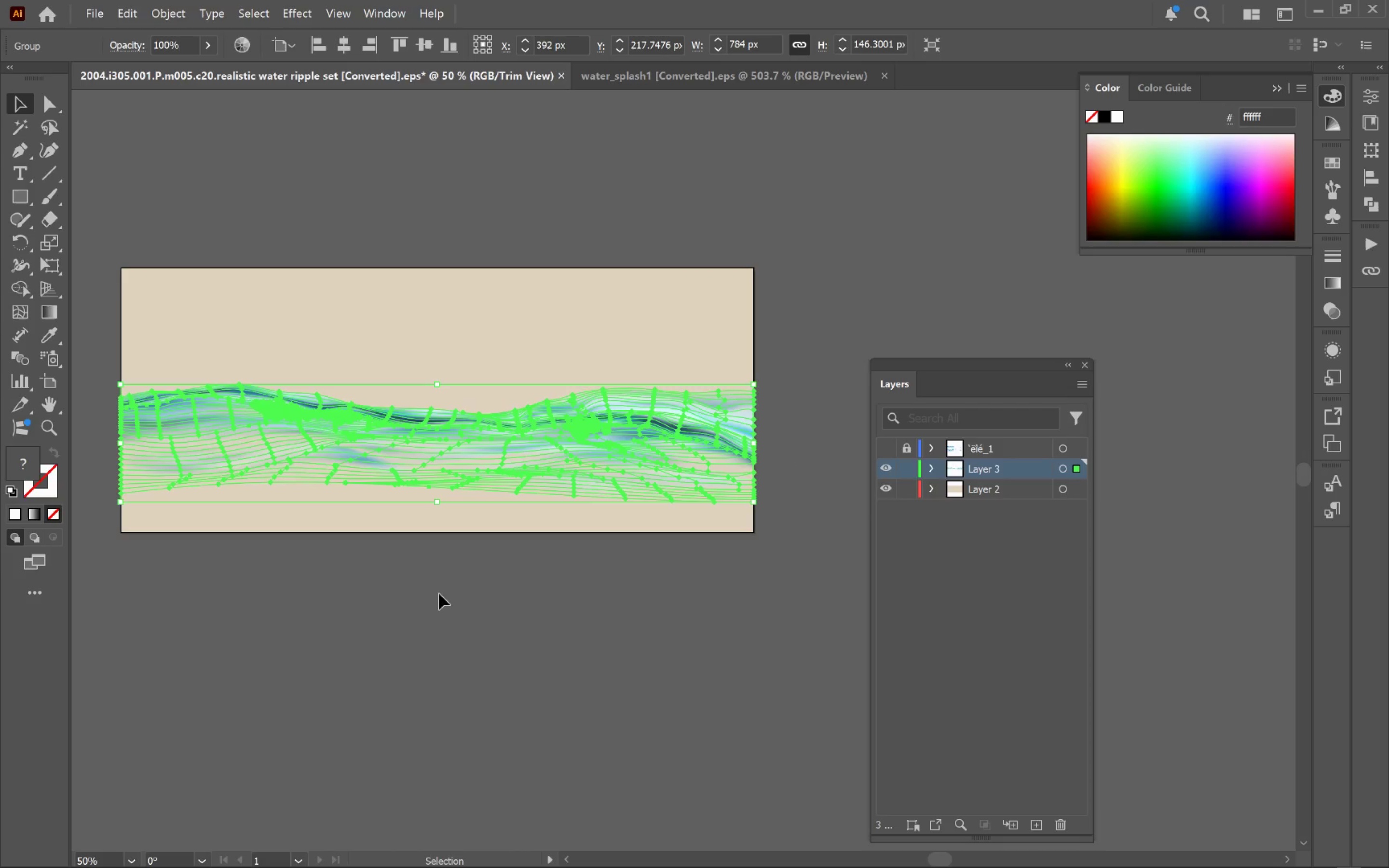 
hold_key(key=ShiftLeft, duration=2.59)
 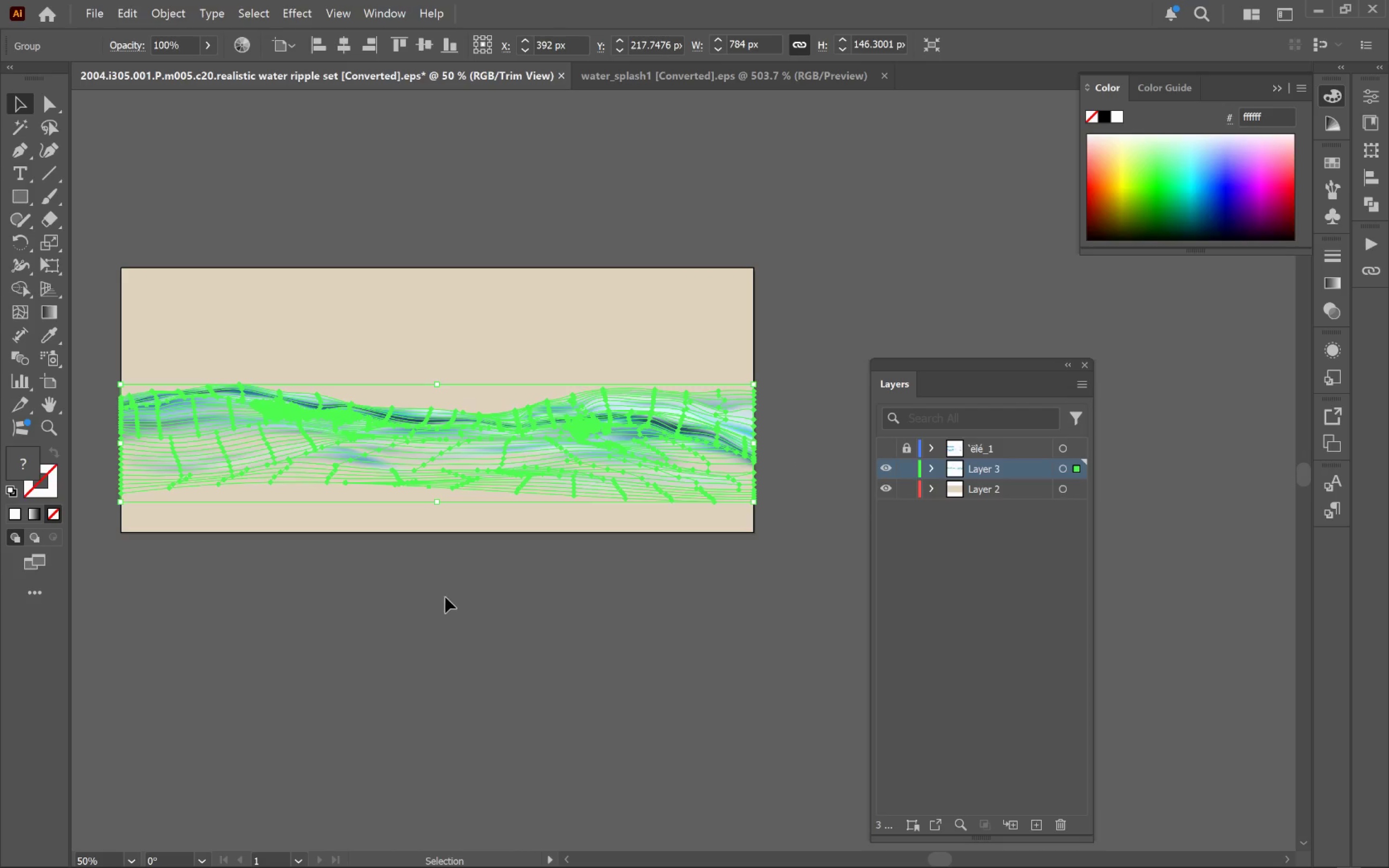 
left_click([446, 598])
 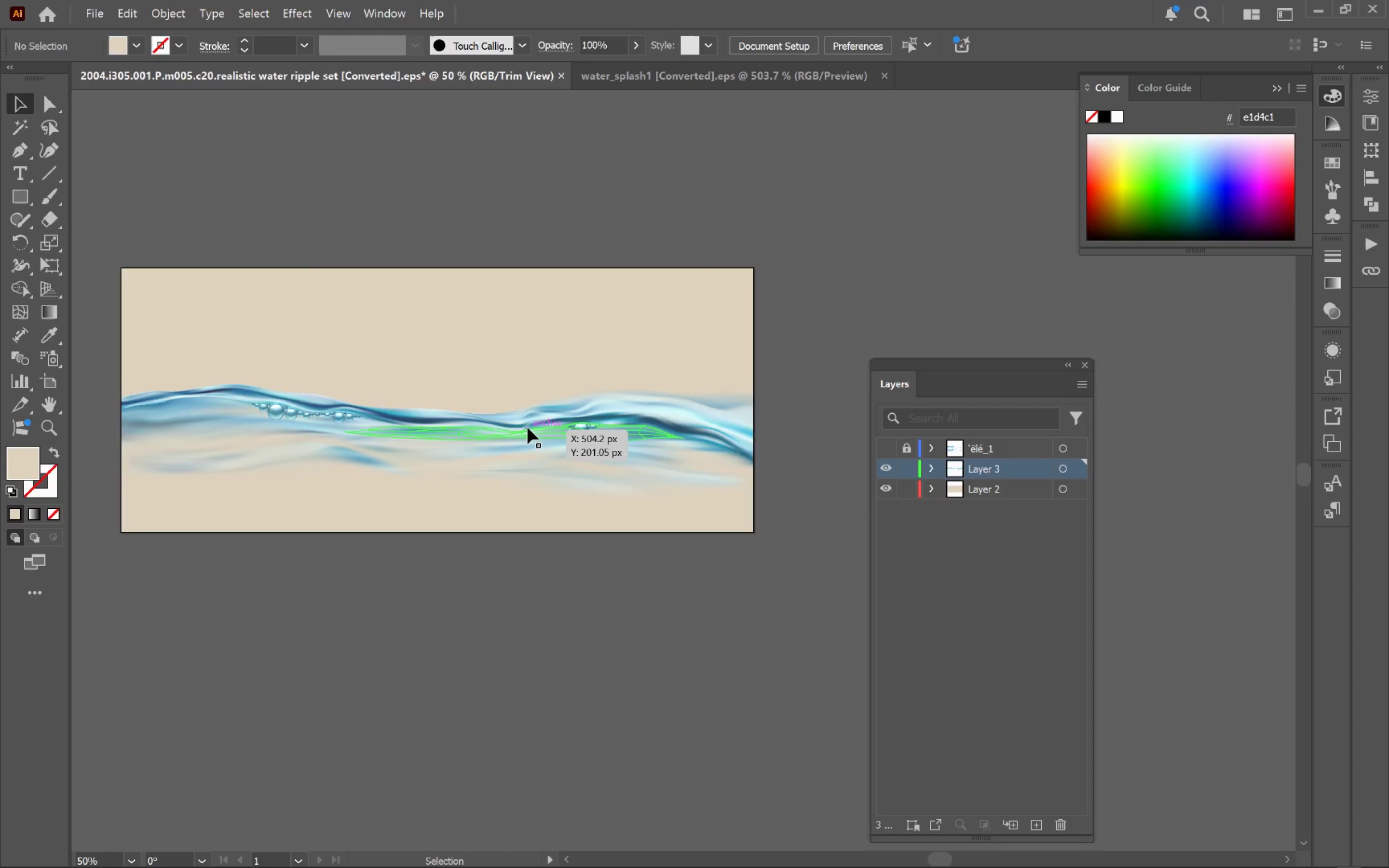 
left_click_drag(start_coordinate=[528, 426], to_coordinate=[531, 358])
 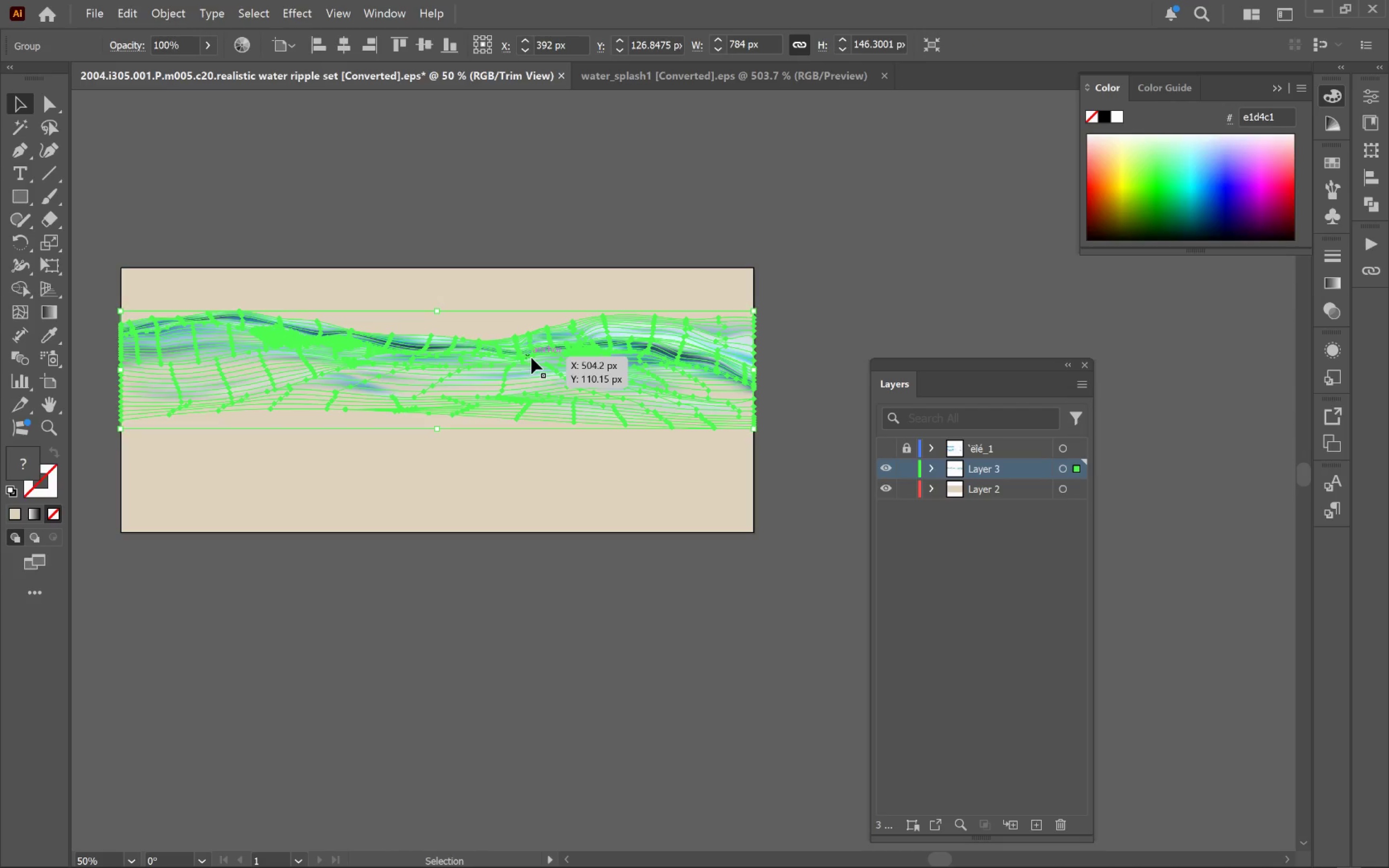 
hold_key(key=ShiftLeft, duration=1.95)
 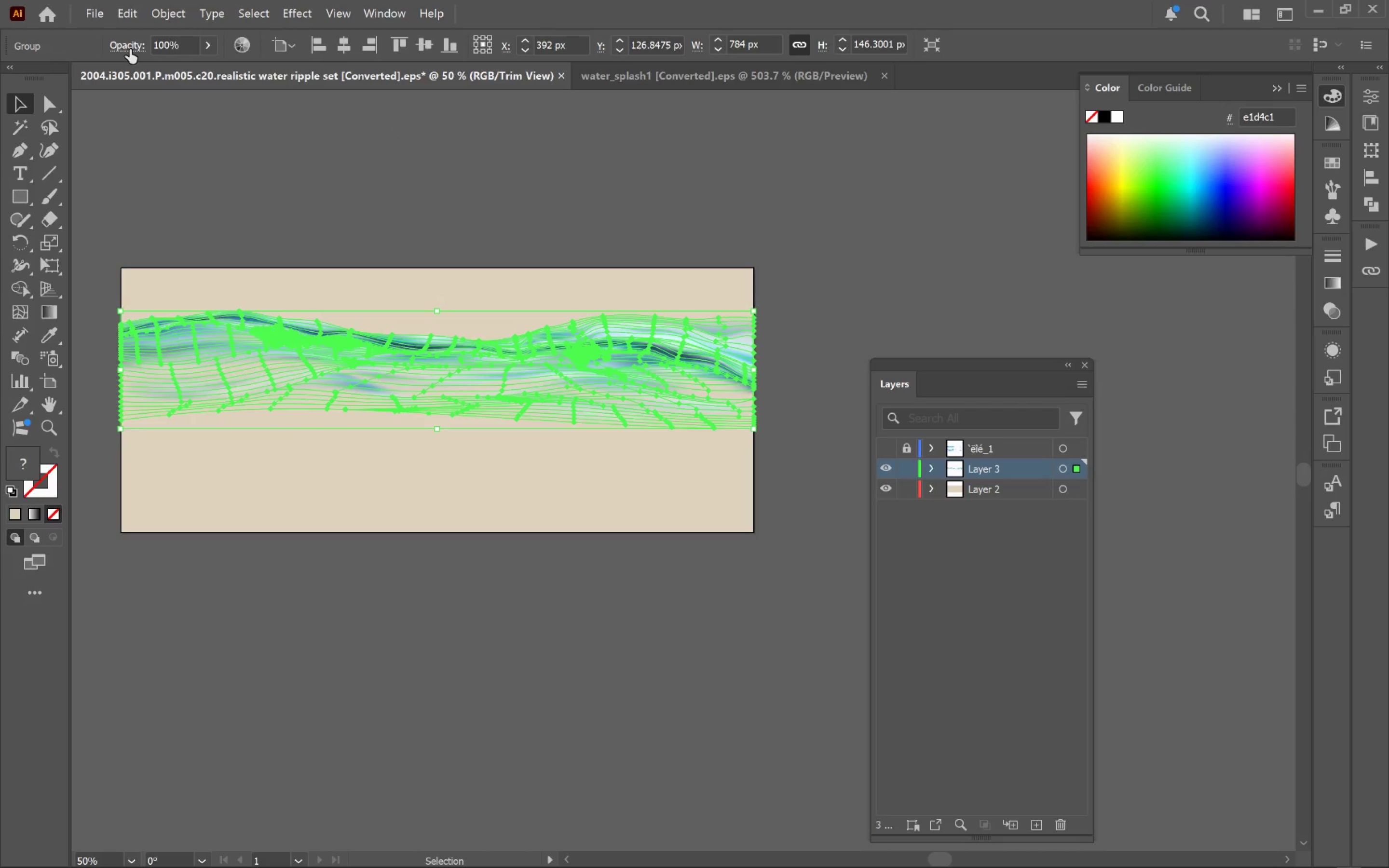 
wait(5.09)
 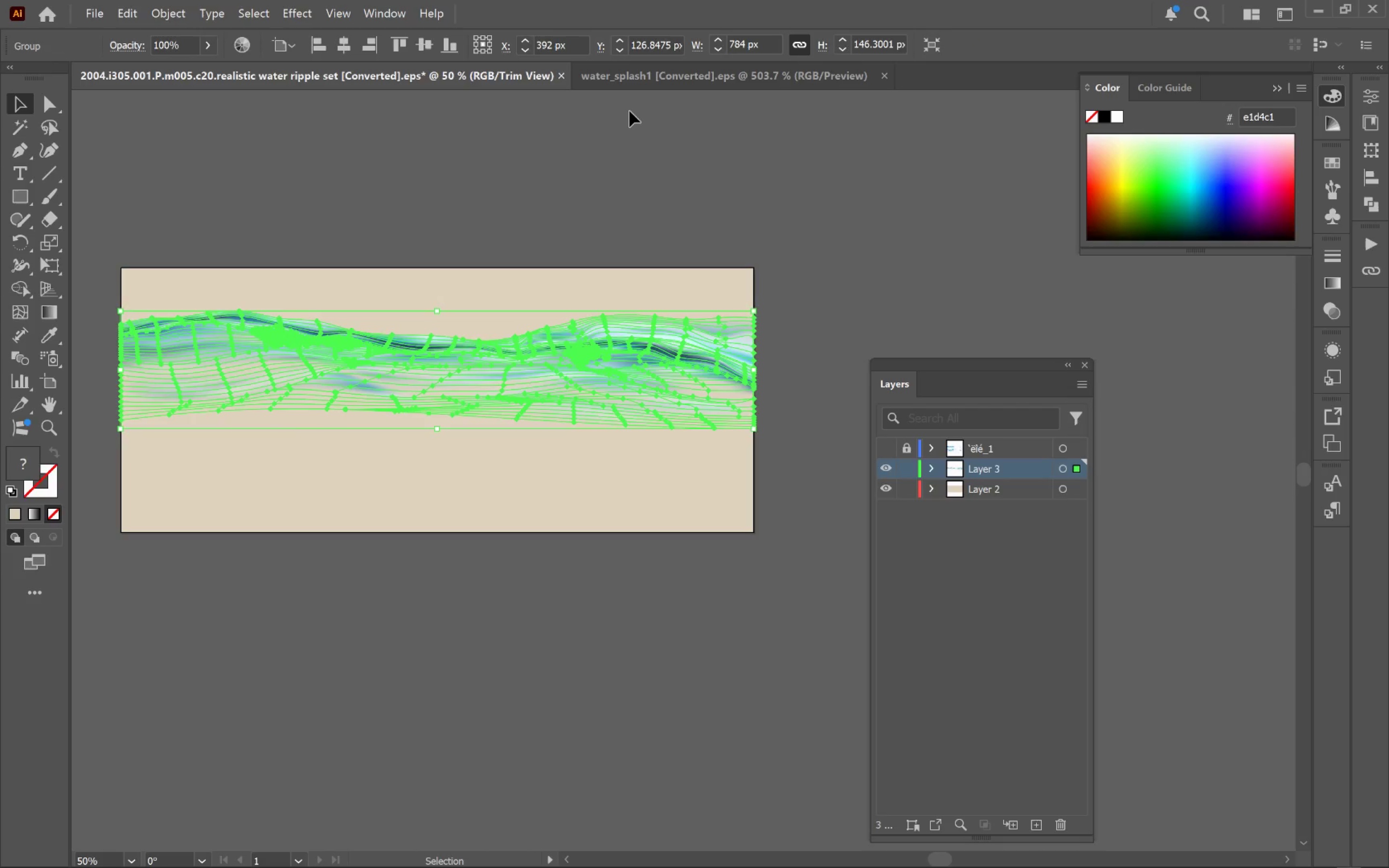 
left_click([72, 81])
 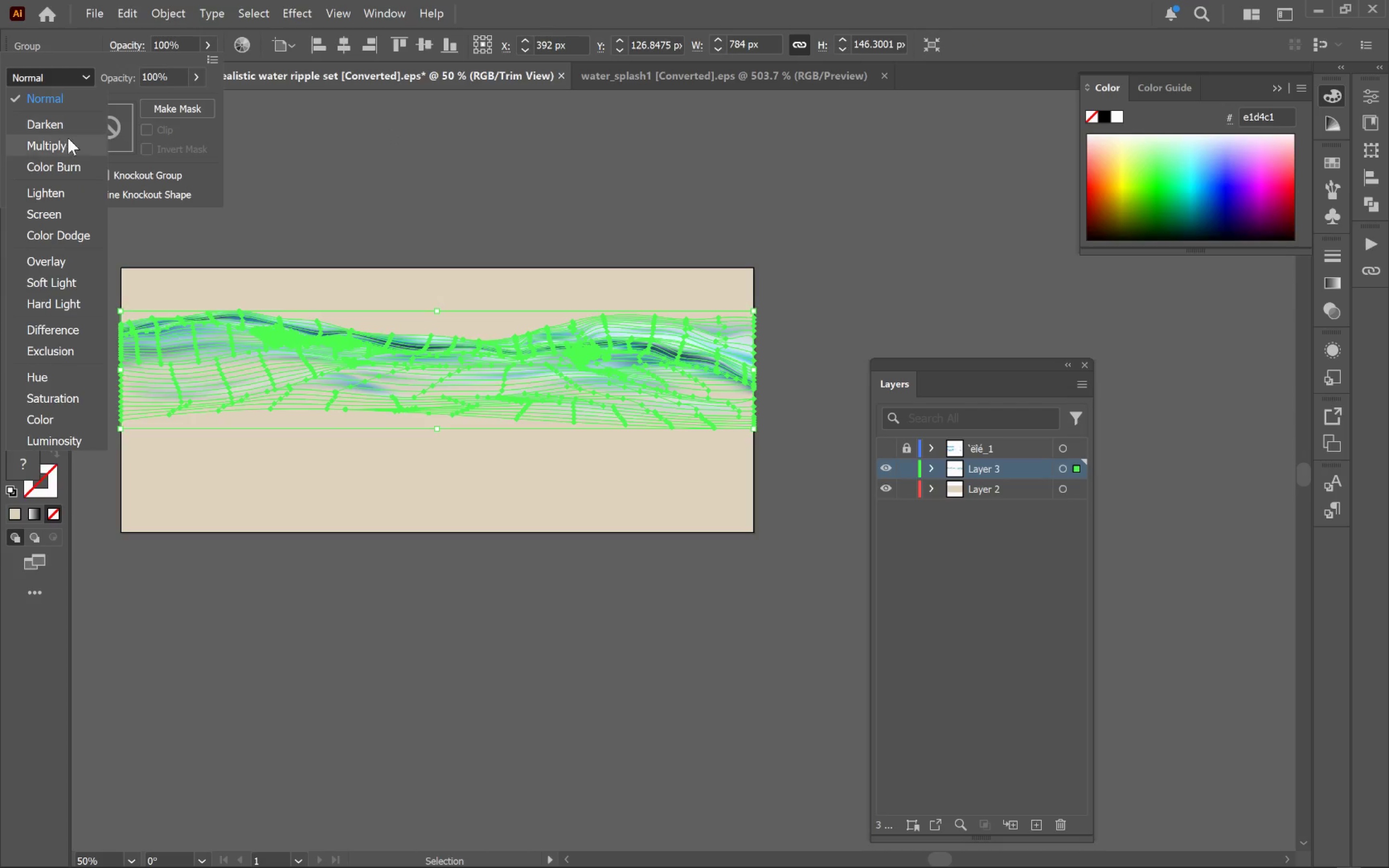 
left_click([69, 144])
 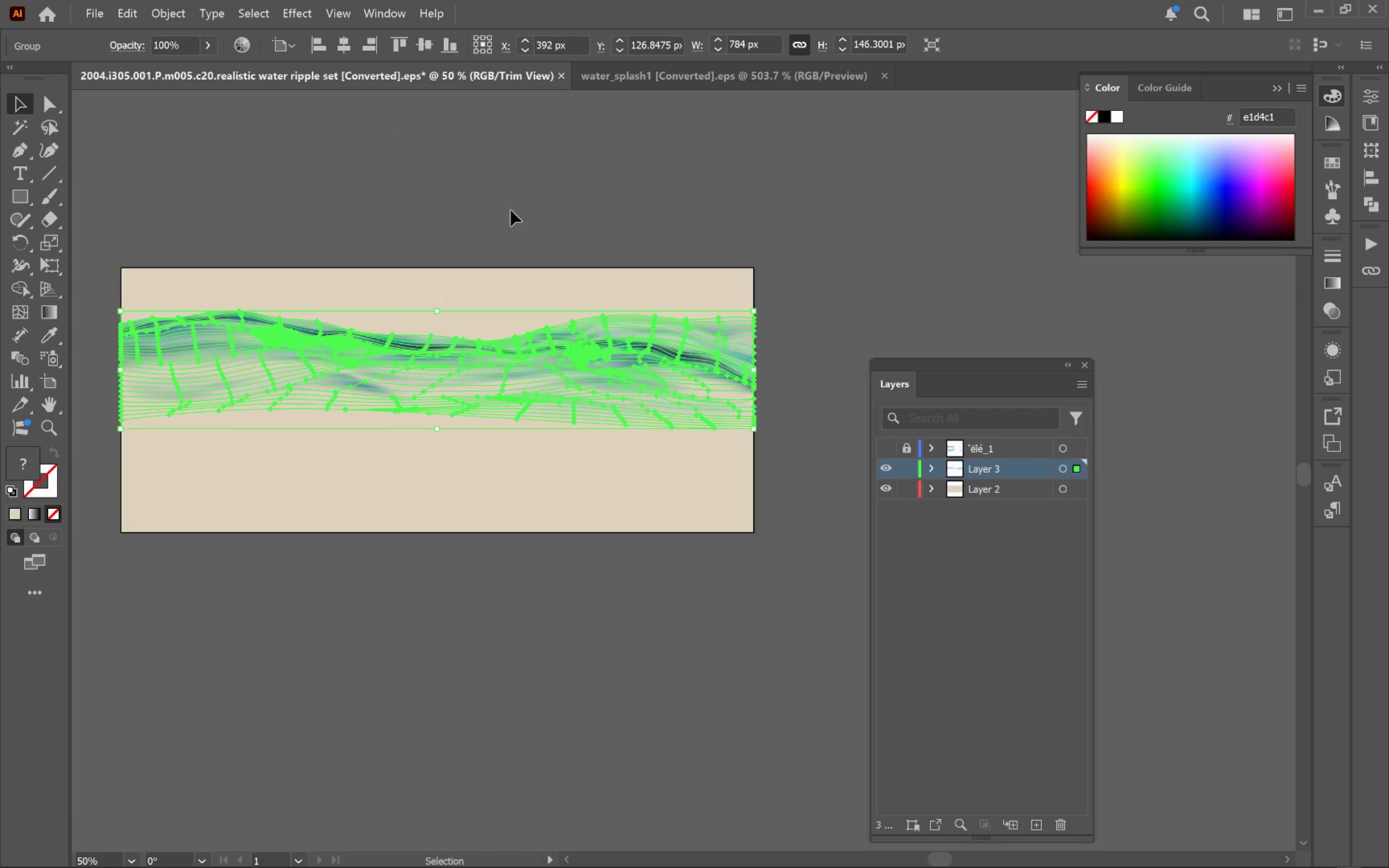 
double_click([521, 178])
 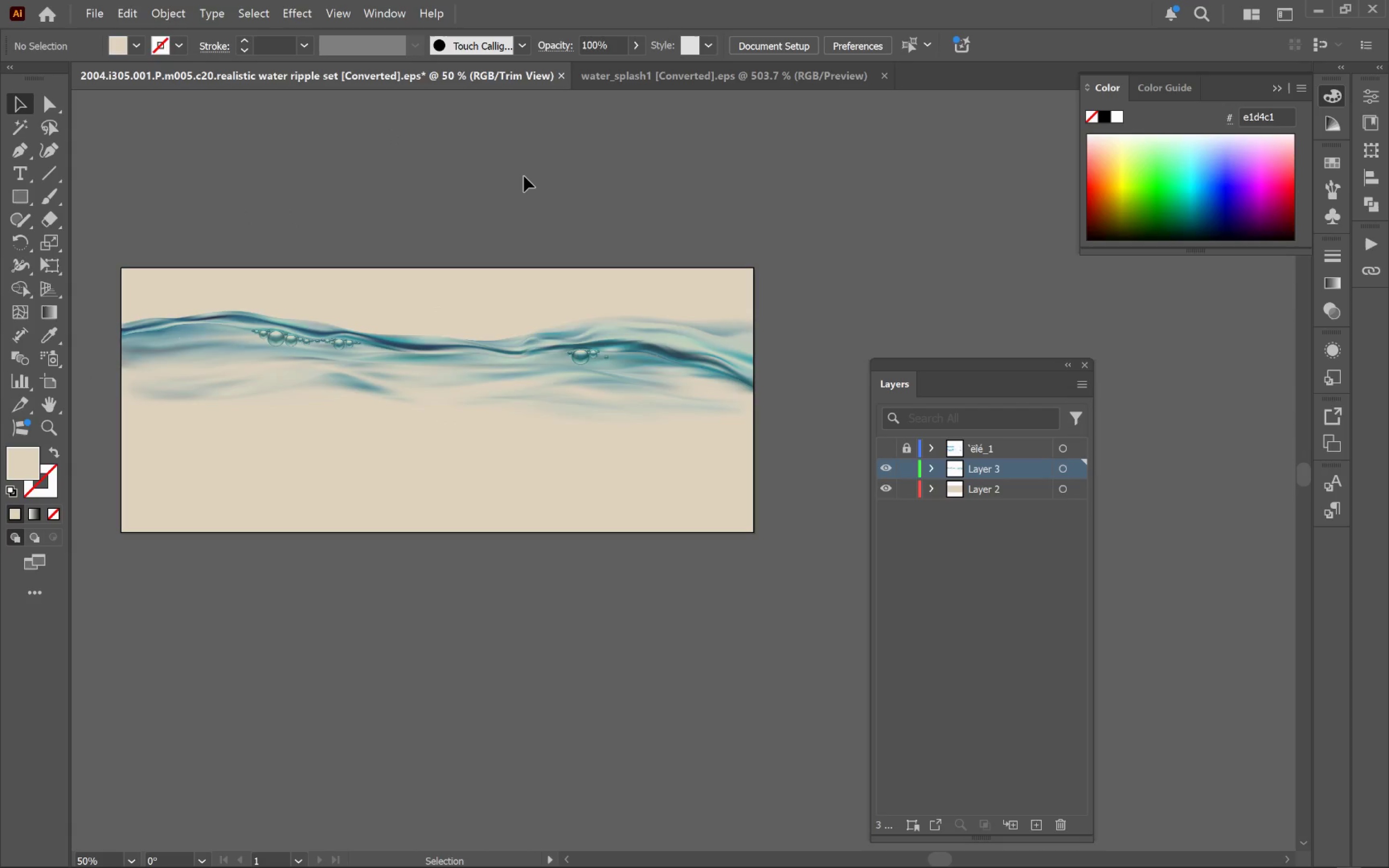 
wait(8.43)
 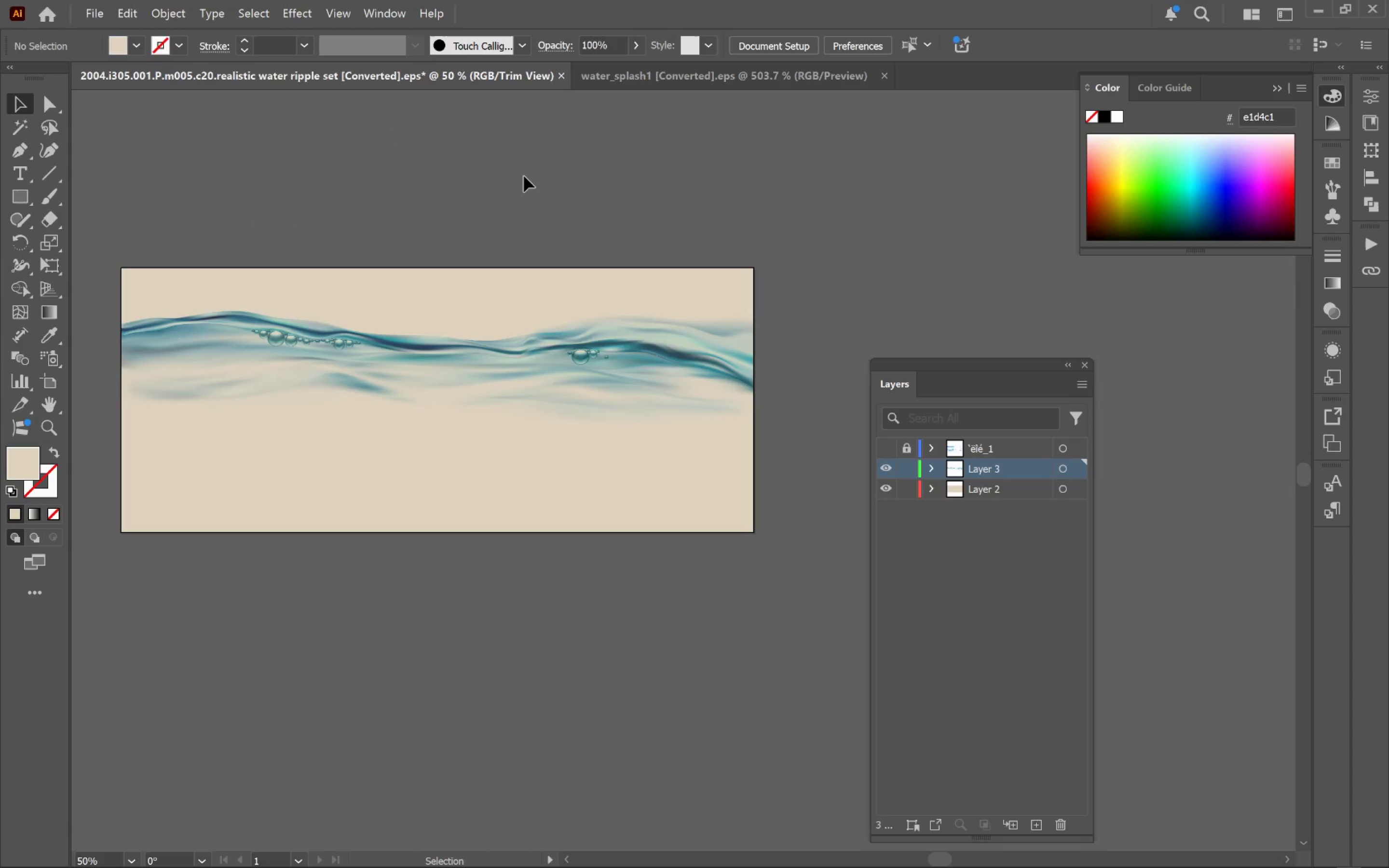 
left_click_drag(start_coordinate=[616, 343], to_coordinate=[666, 337])
 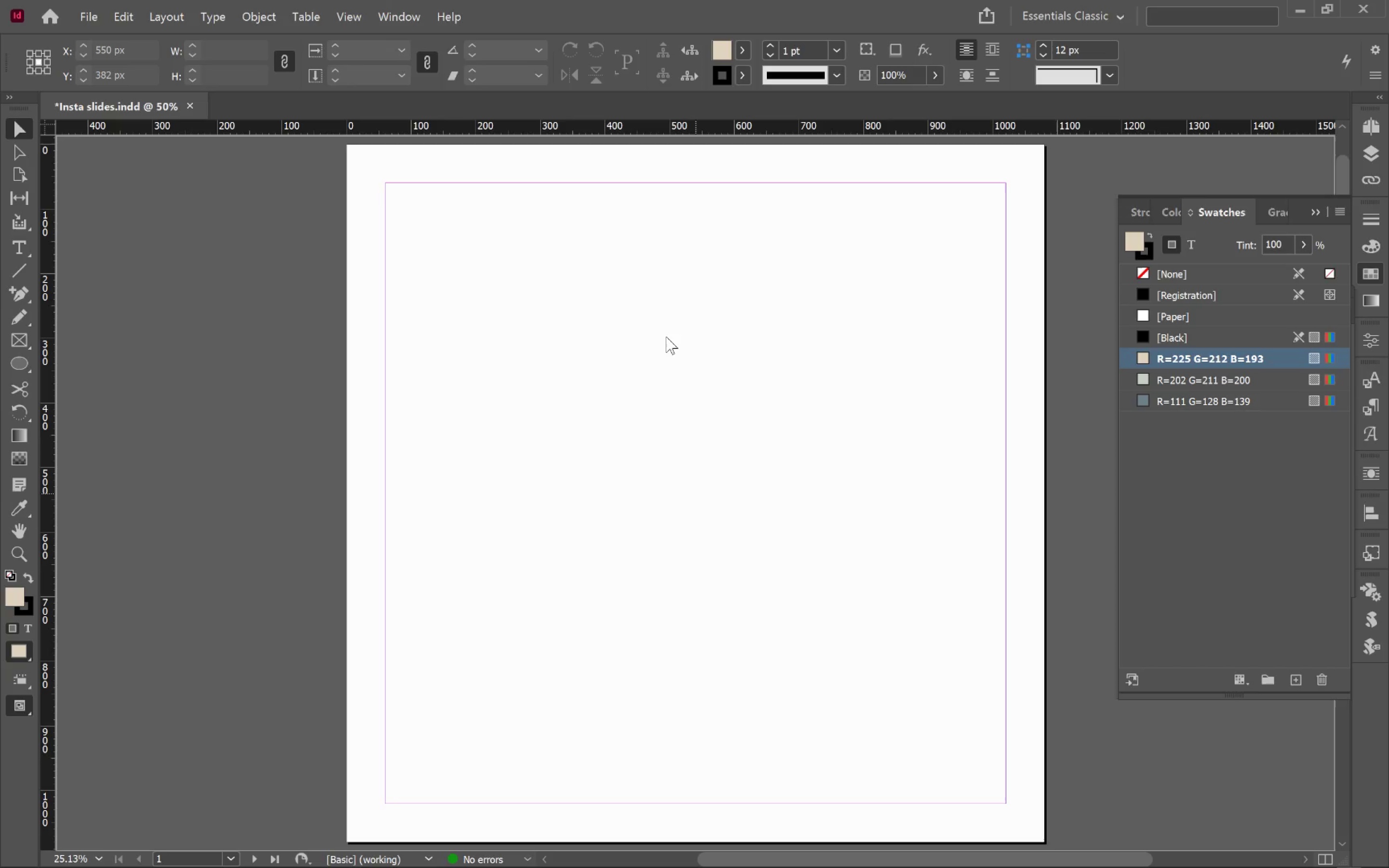 
key(Alt+Tab)
 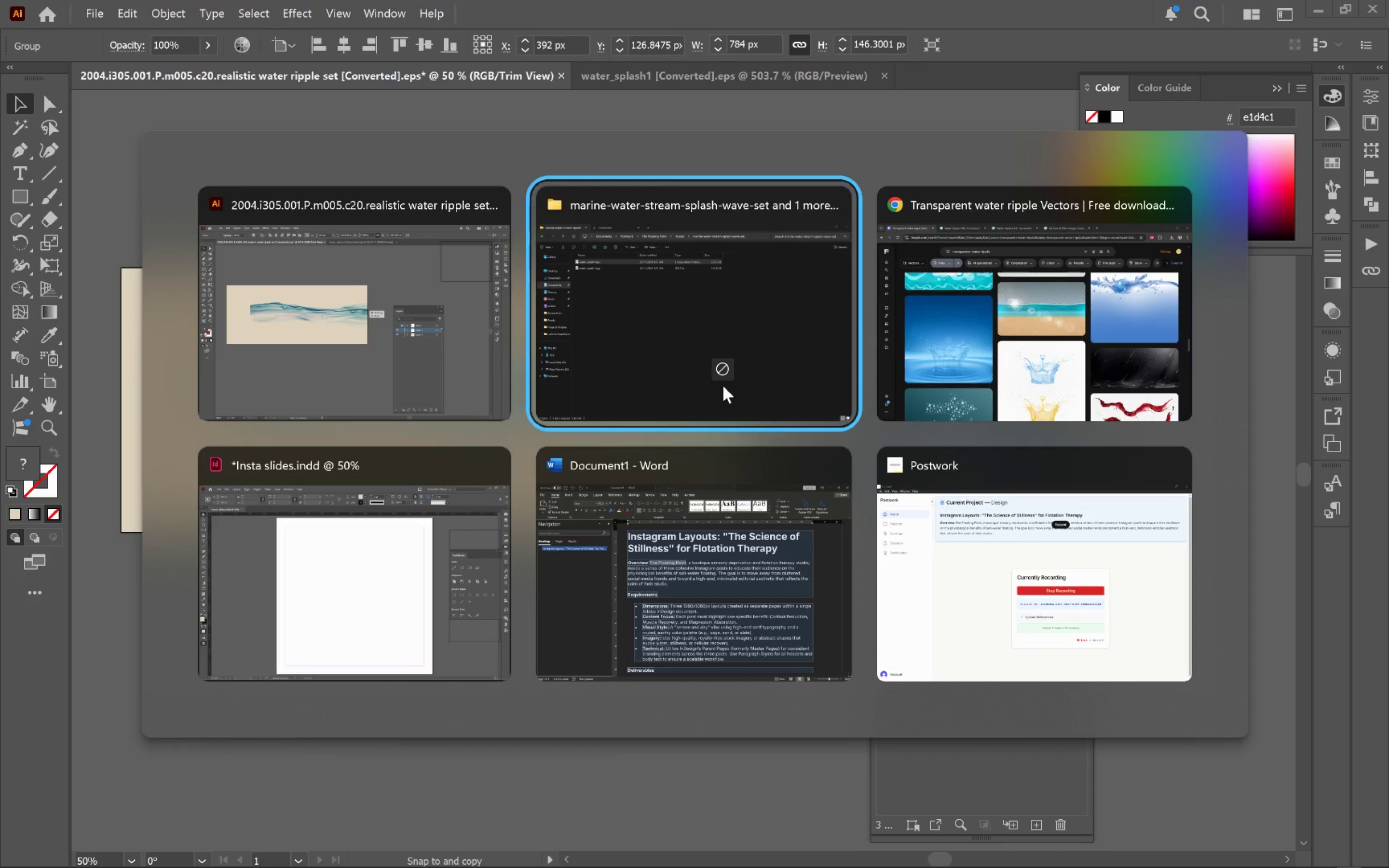 
key(Alt+Tab)
 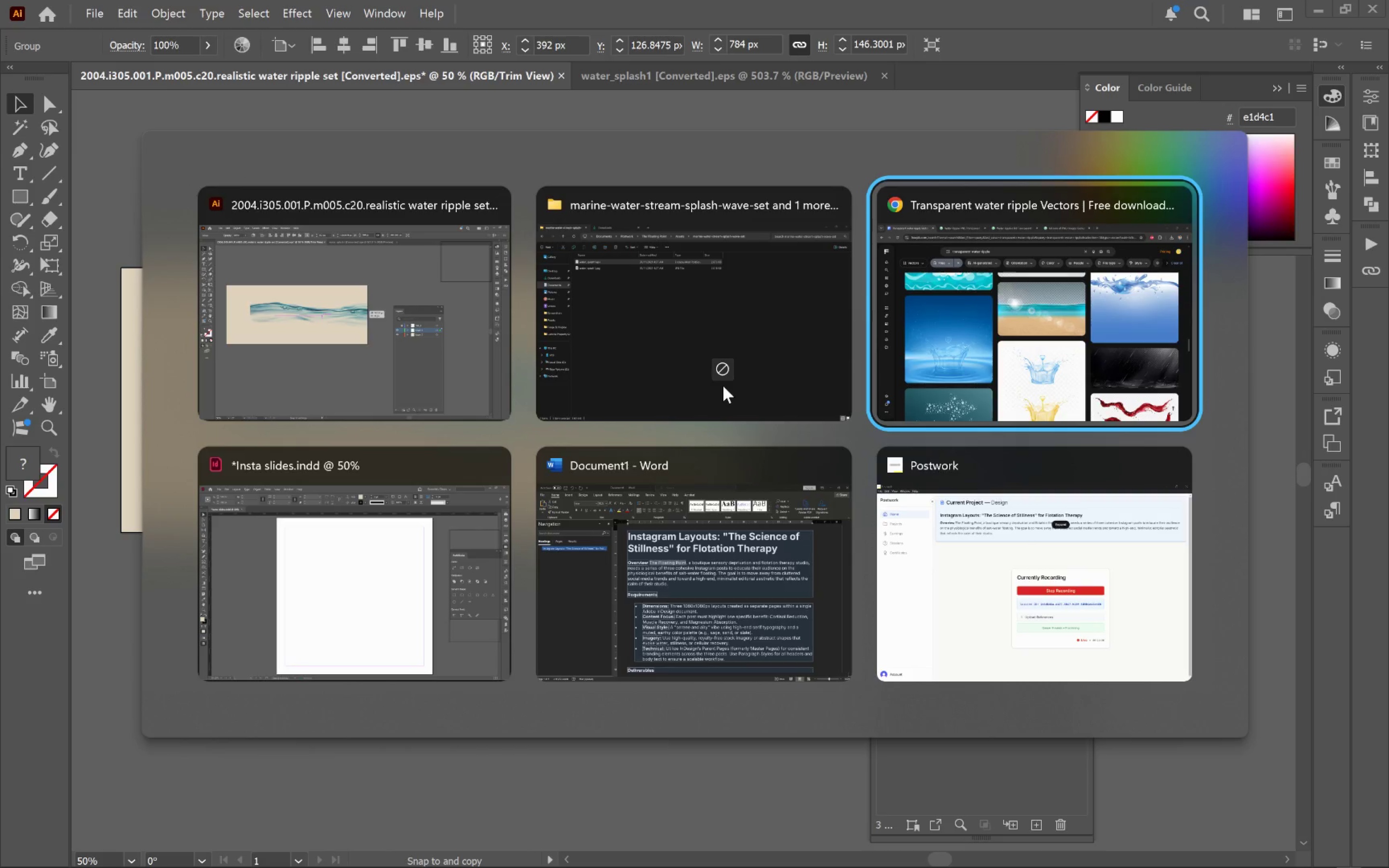 
key(Alt+Tab)
 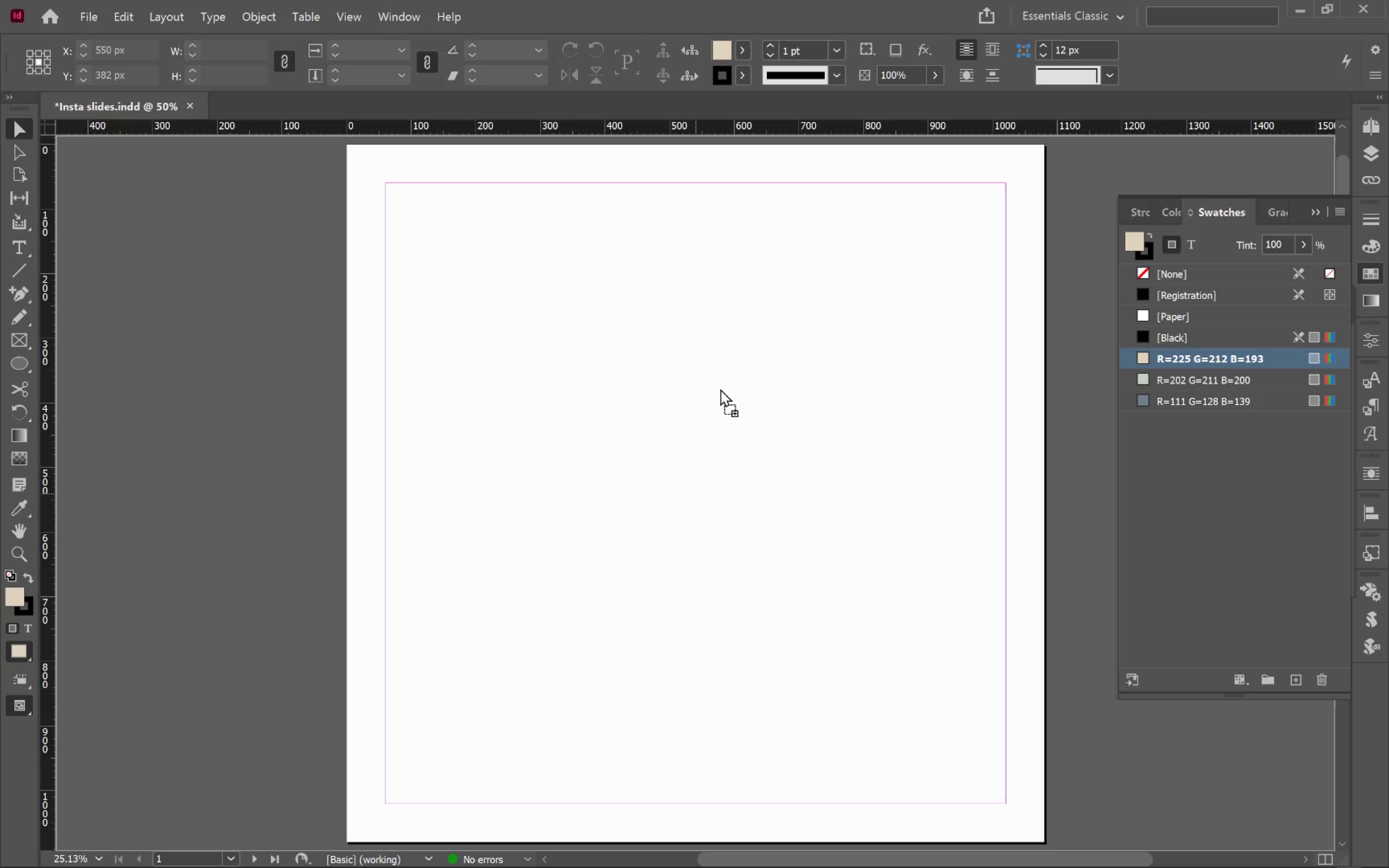 
hold_key(key=ShiftLeft, duration=3.67)
 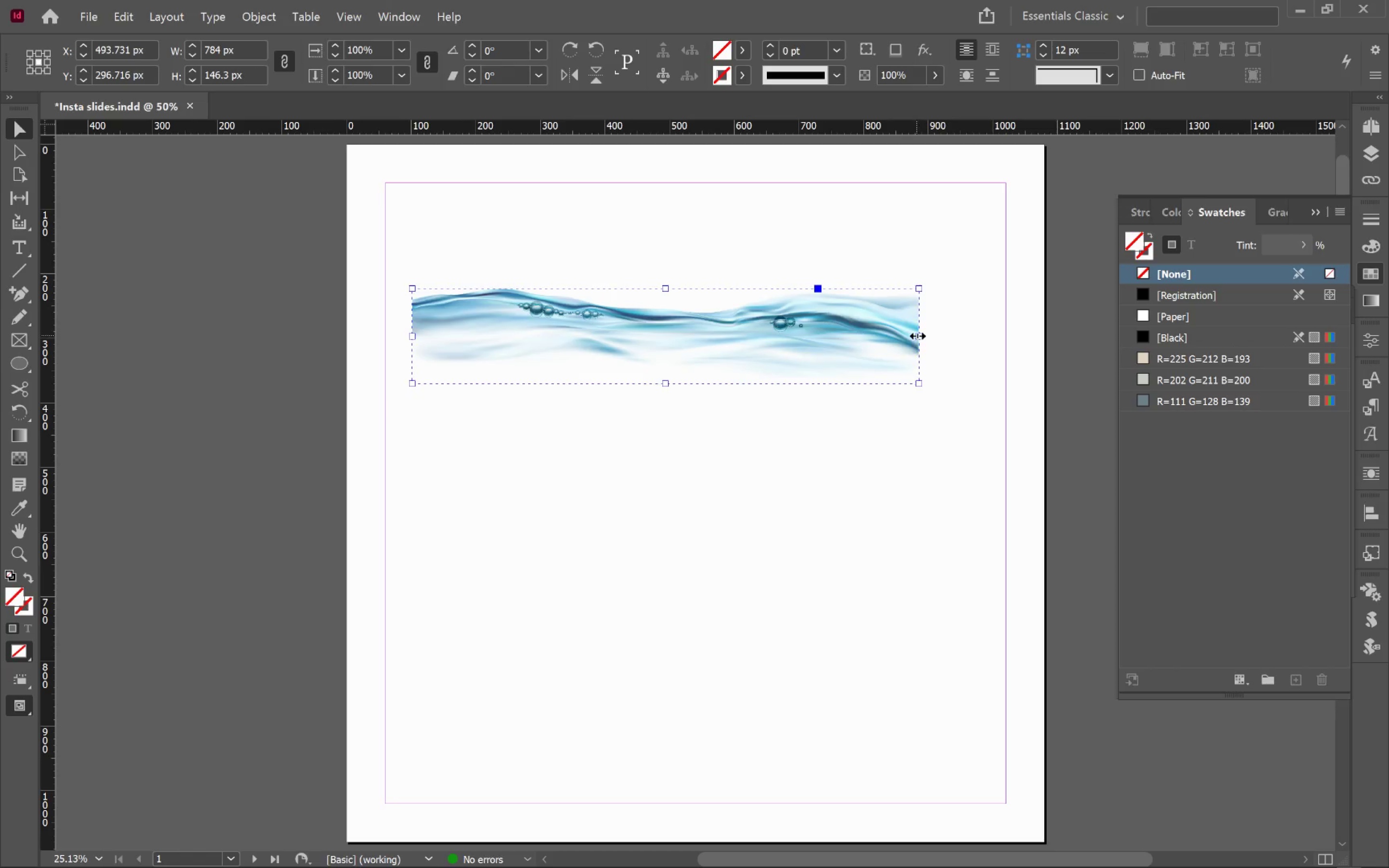 
left_click_drag(start_coordinate=[917, 336], to_coordinate=[1044, 354])
 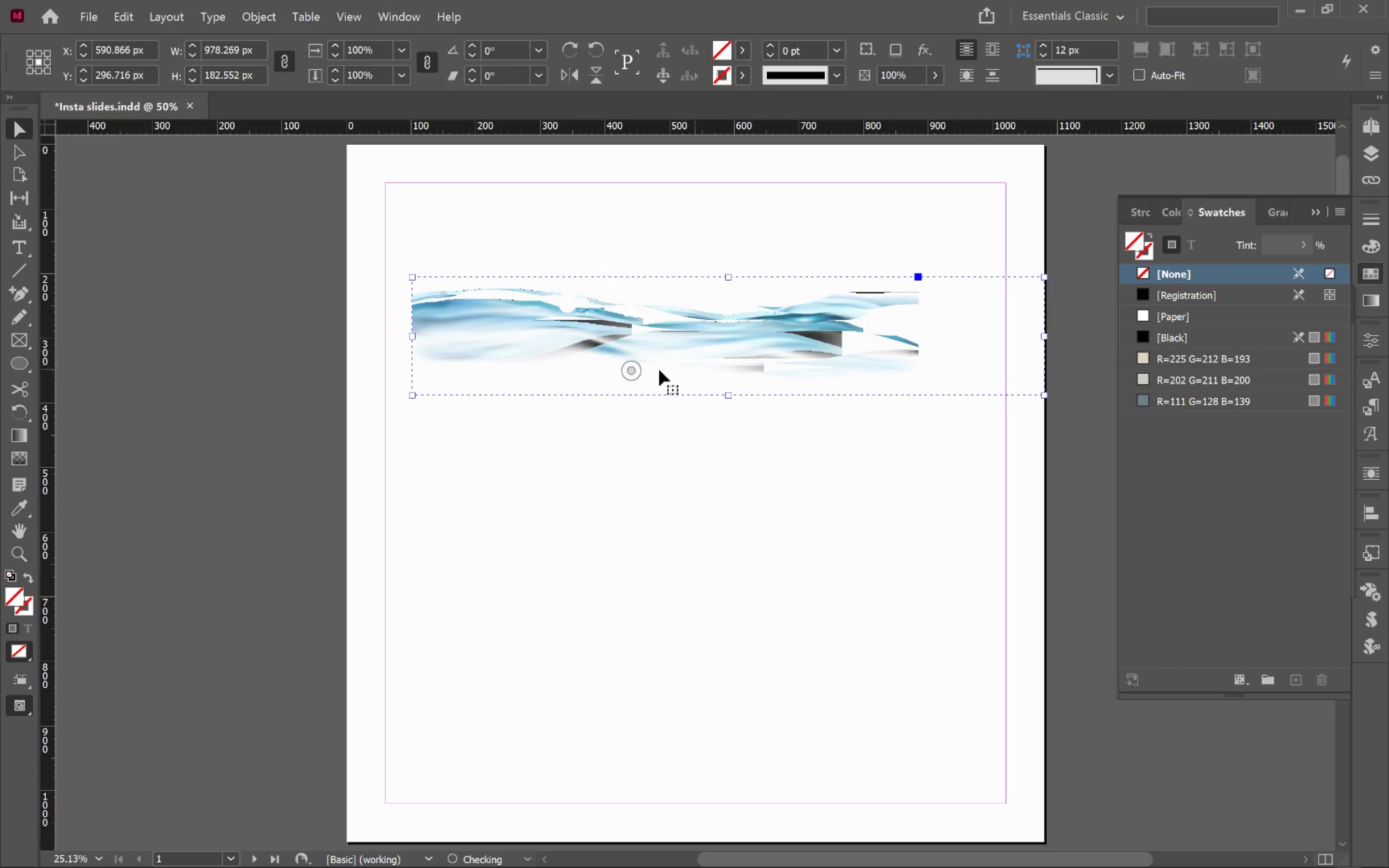 
hold_key(key=ShiftLeft, duration=2.11)
 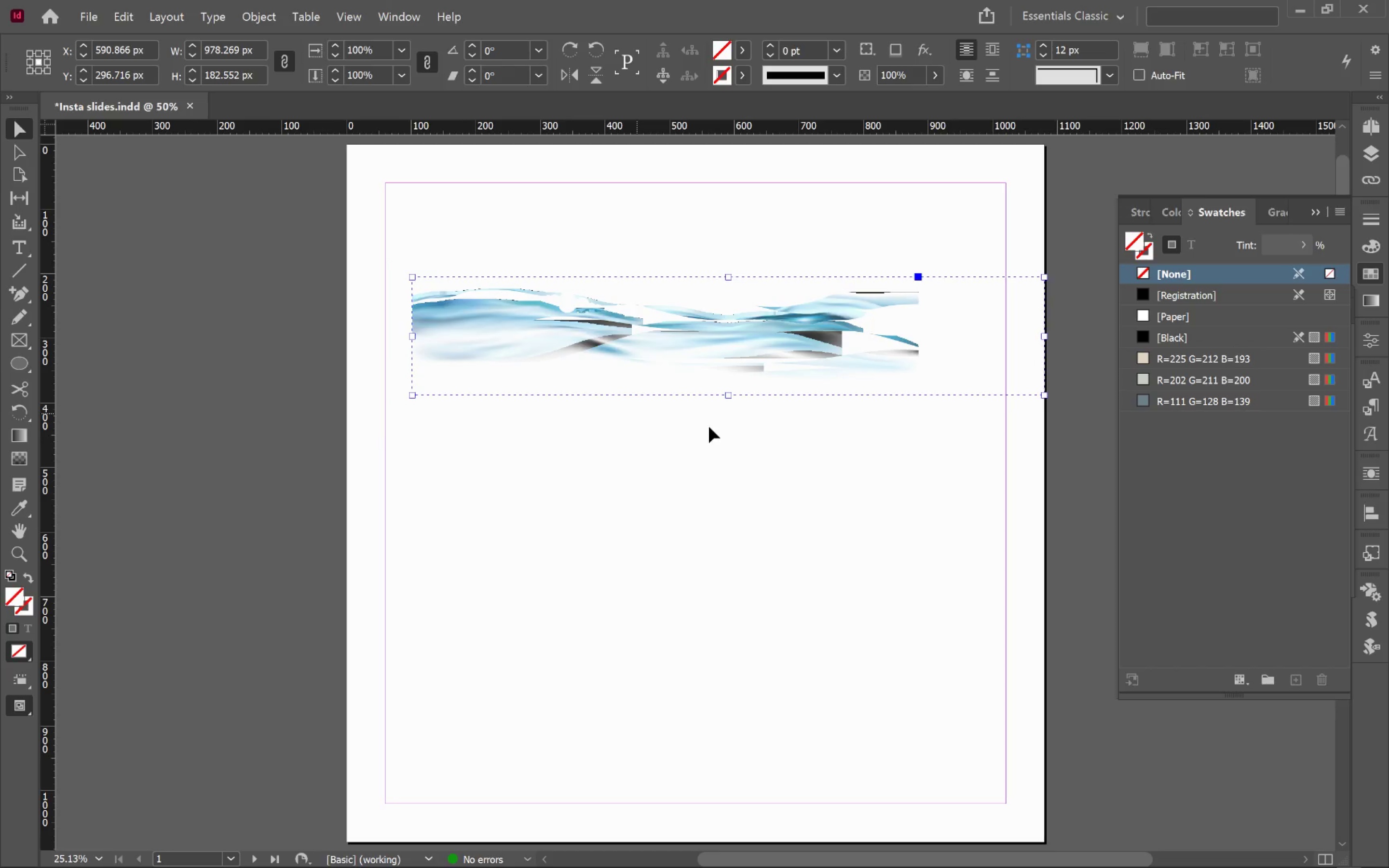 
left_click([859, 482])
 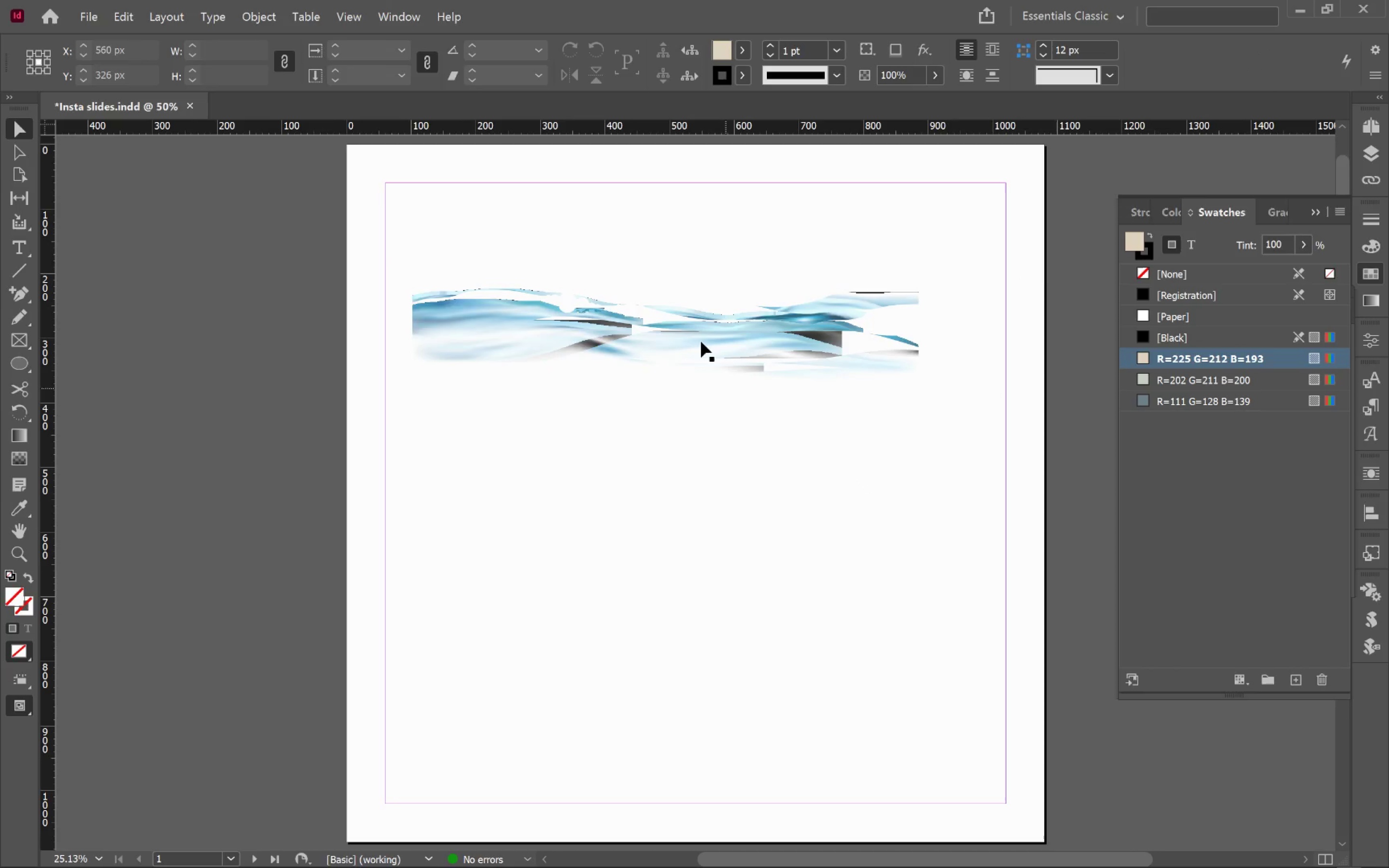 
left_click([696, 334])
 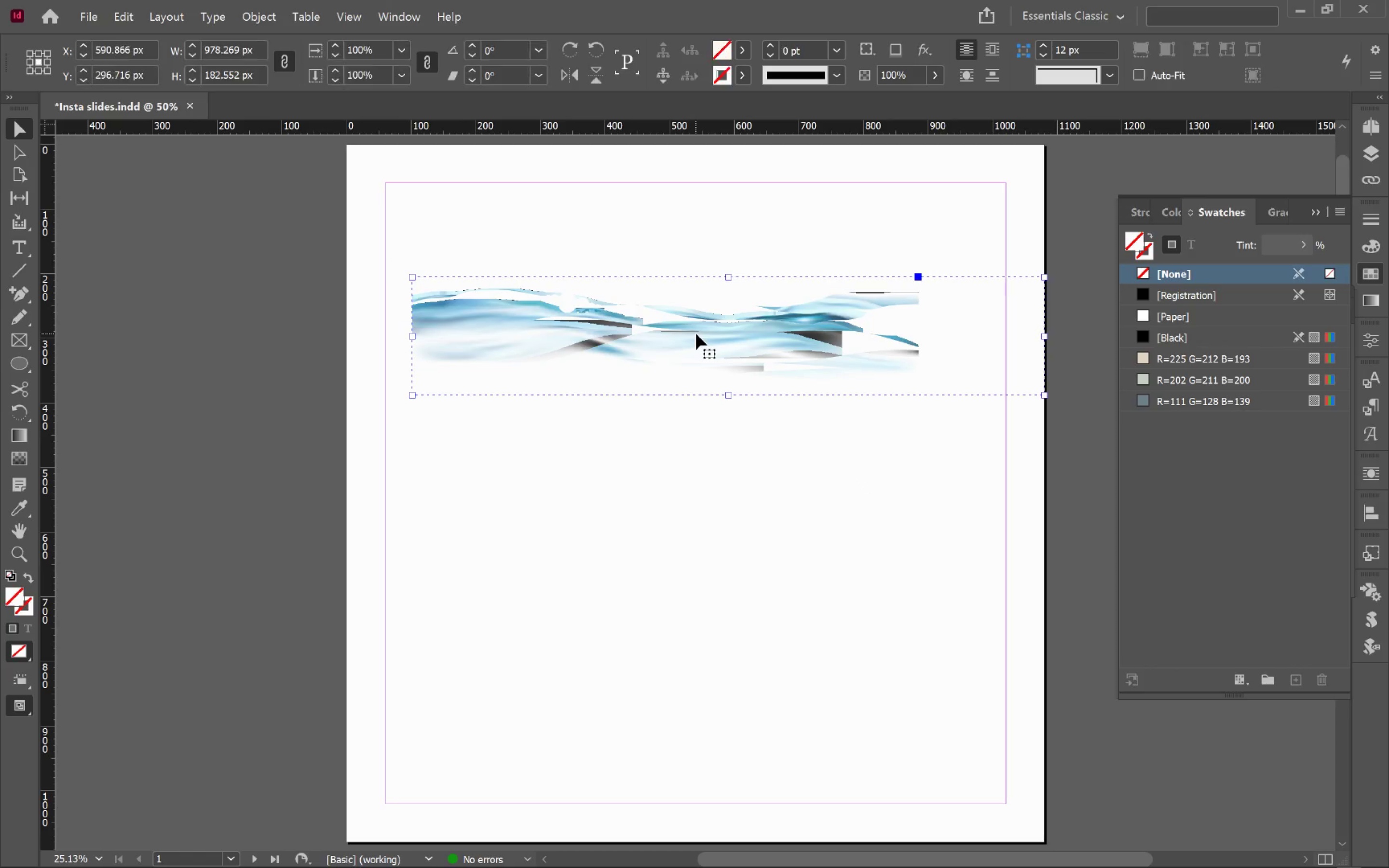 
key(Backspace)
 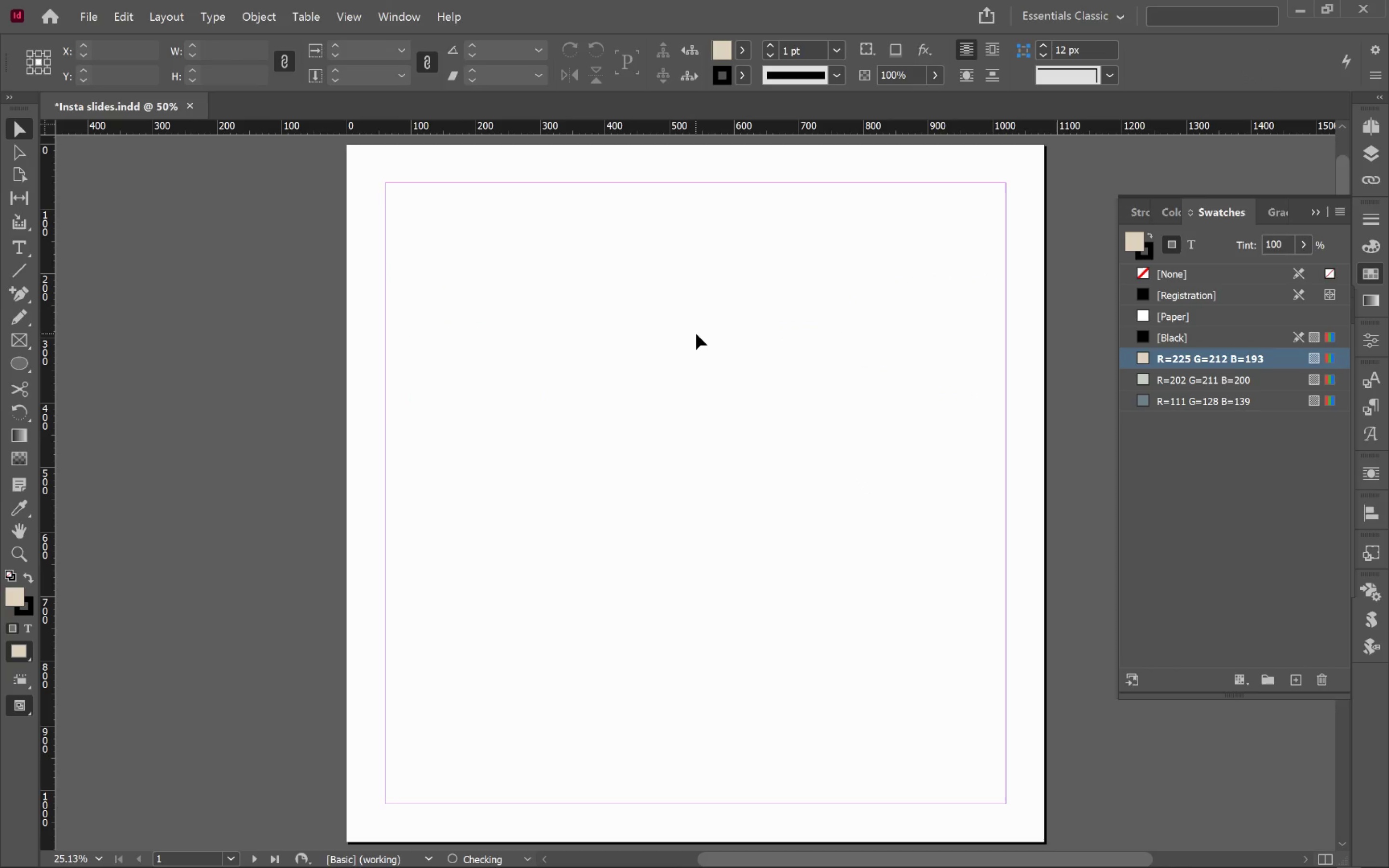 
key(Alt+Tab)
 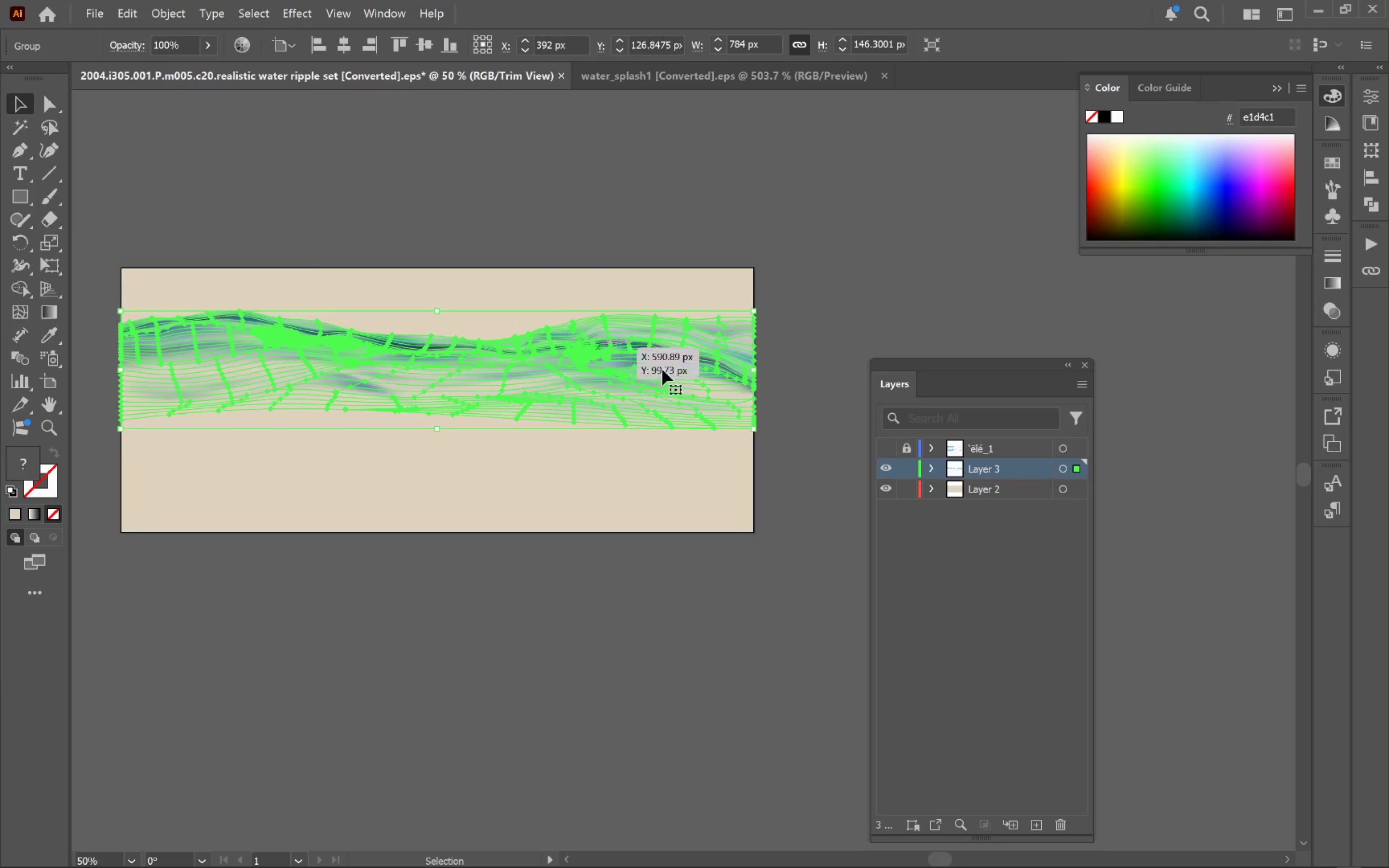 
hold_key(key=AltLeft, duration=0.53)
 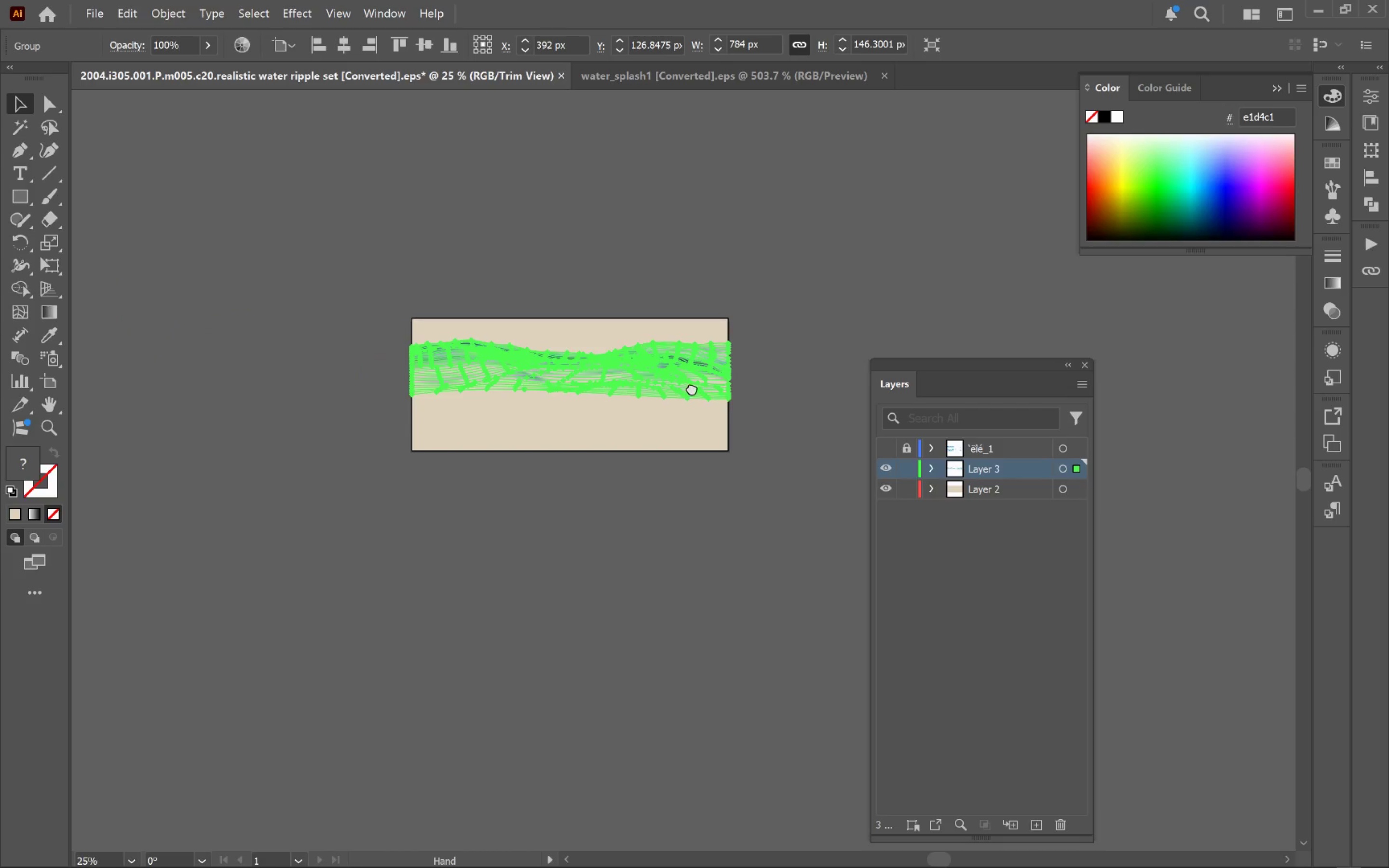 
hold_key(key=Space, duration=0.81)
 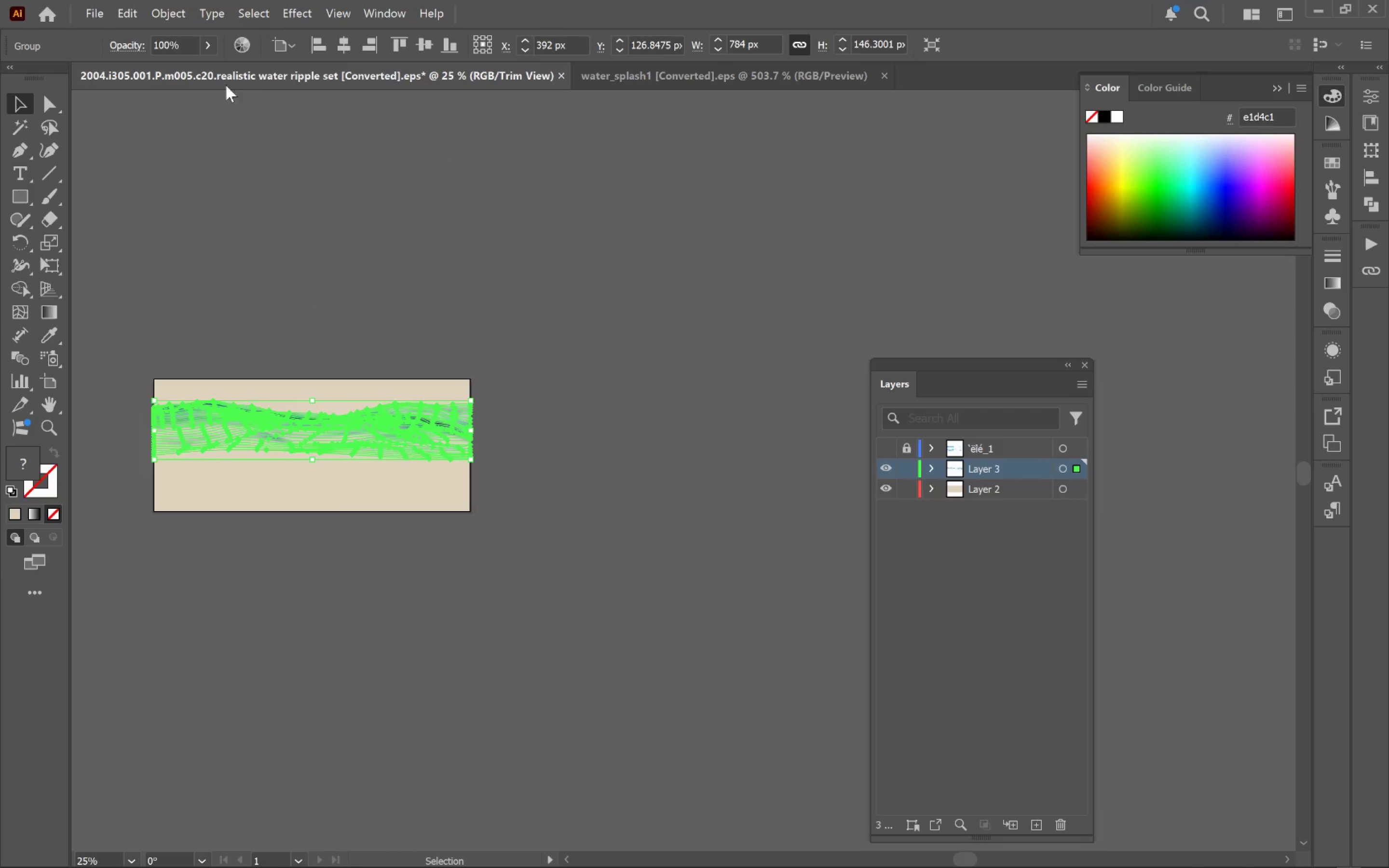 
scroll: coordinate [704, 368], scroll_direction: down, amount: 2.0
 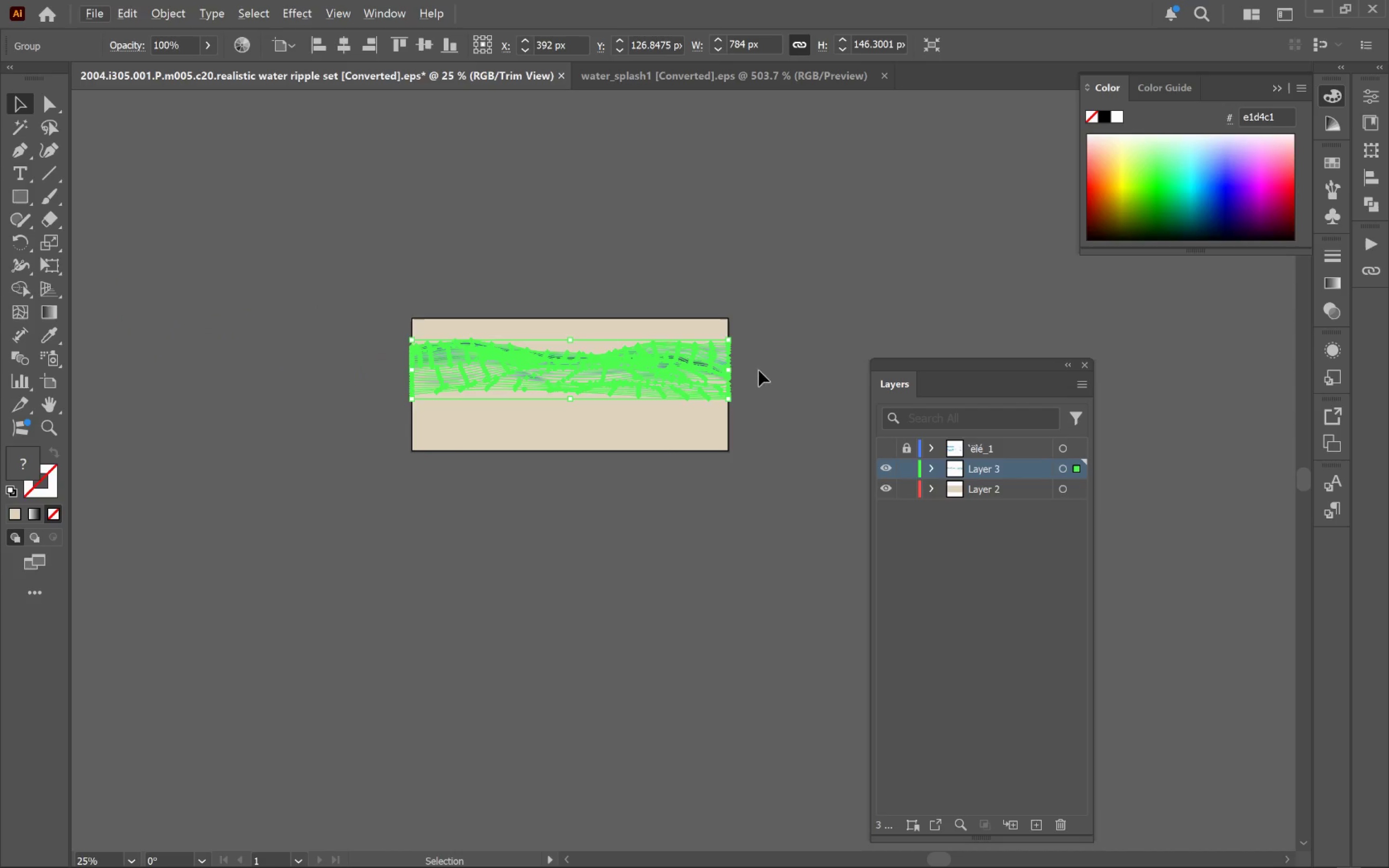 
left_click_drag(start_coordinate=[752, 378], to_coordinate=[493, 438])
 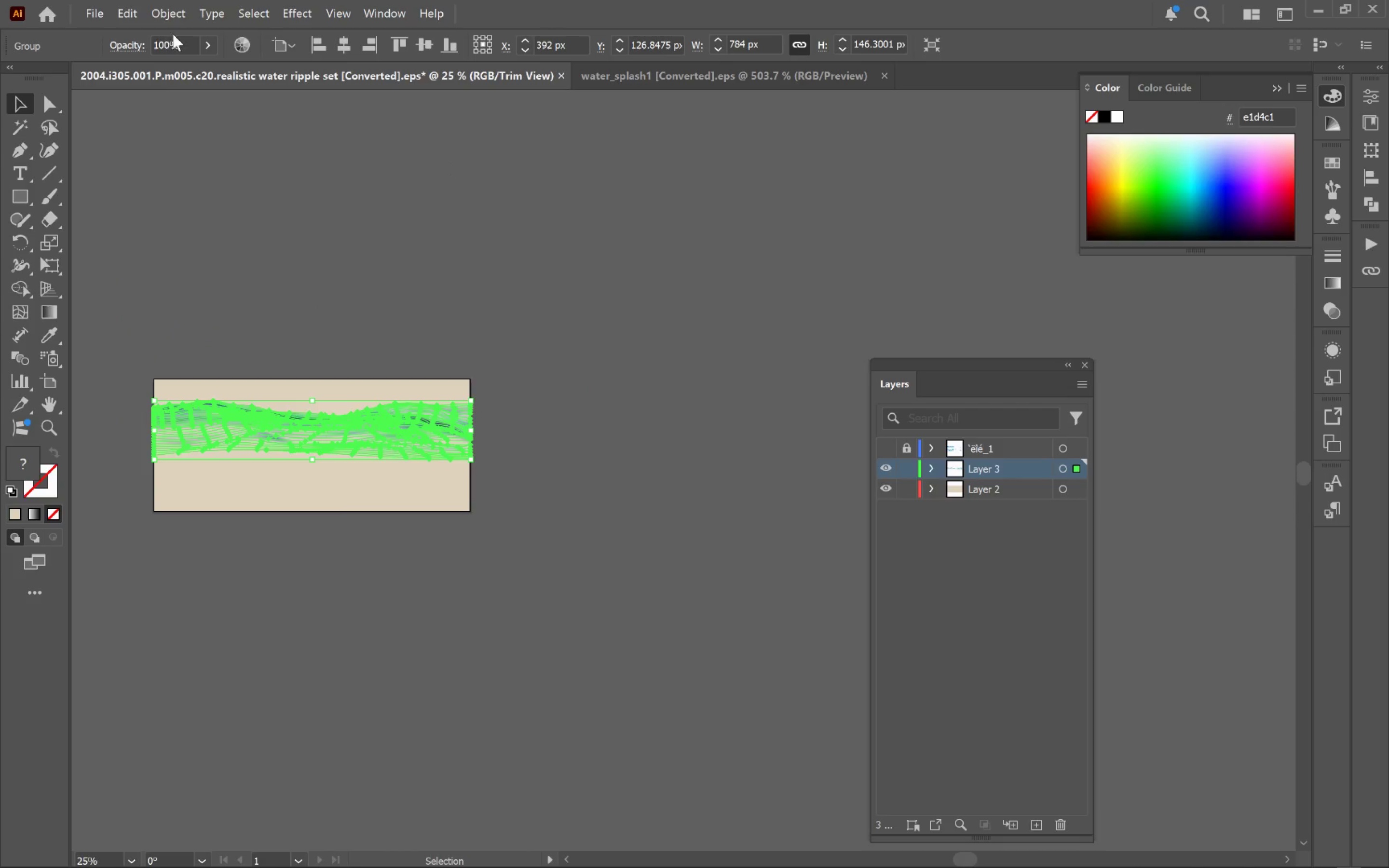 
left_click([177, 17])
 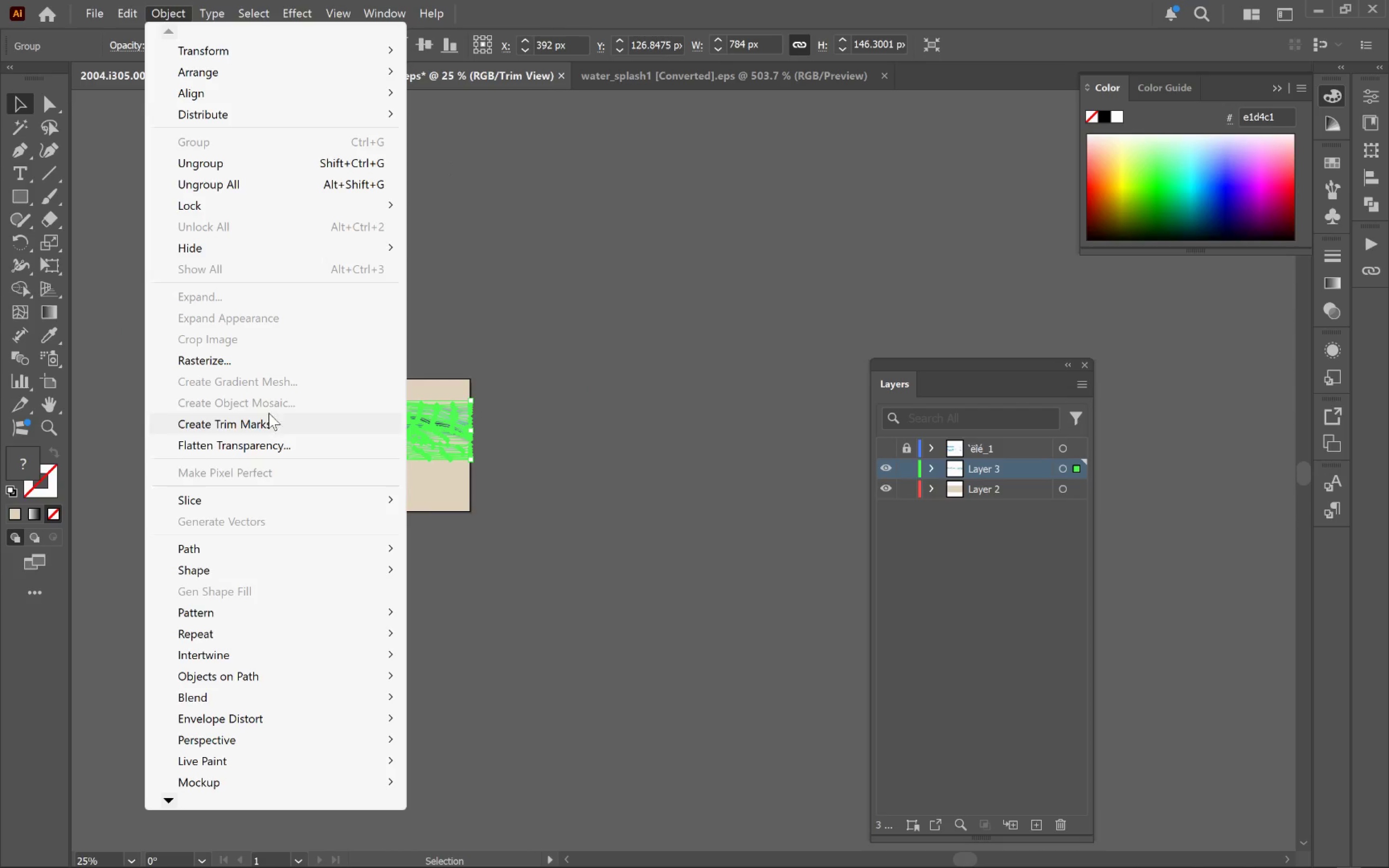 
left_click([590, 474])
 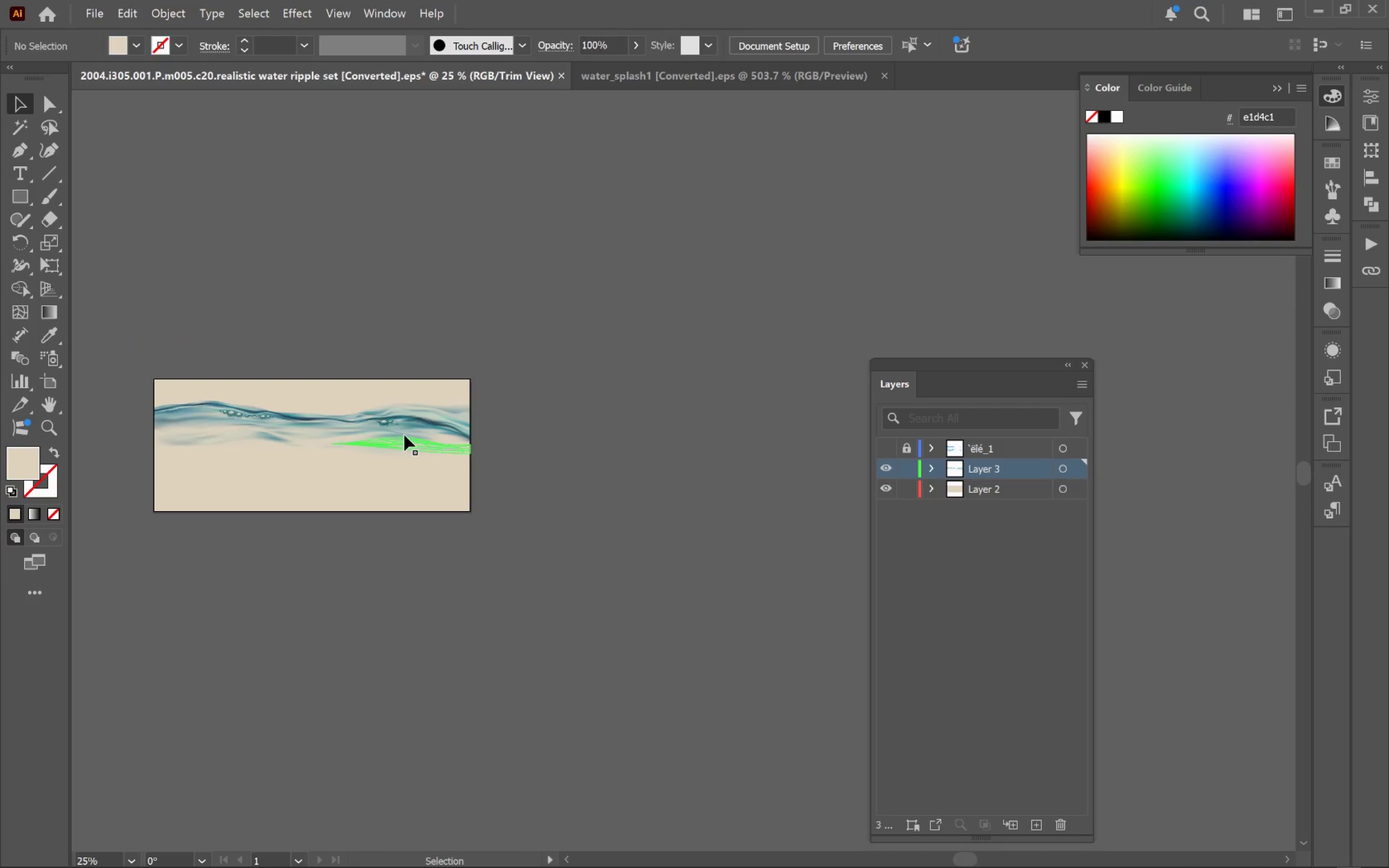 
hold_key(key=AltLeft, duration=0.8)
left_click_drag(start_coordinate=[405, 432], to_coordinate=[668, 256])
 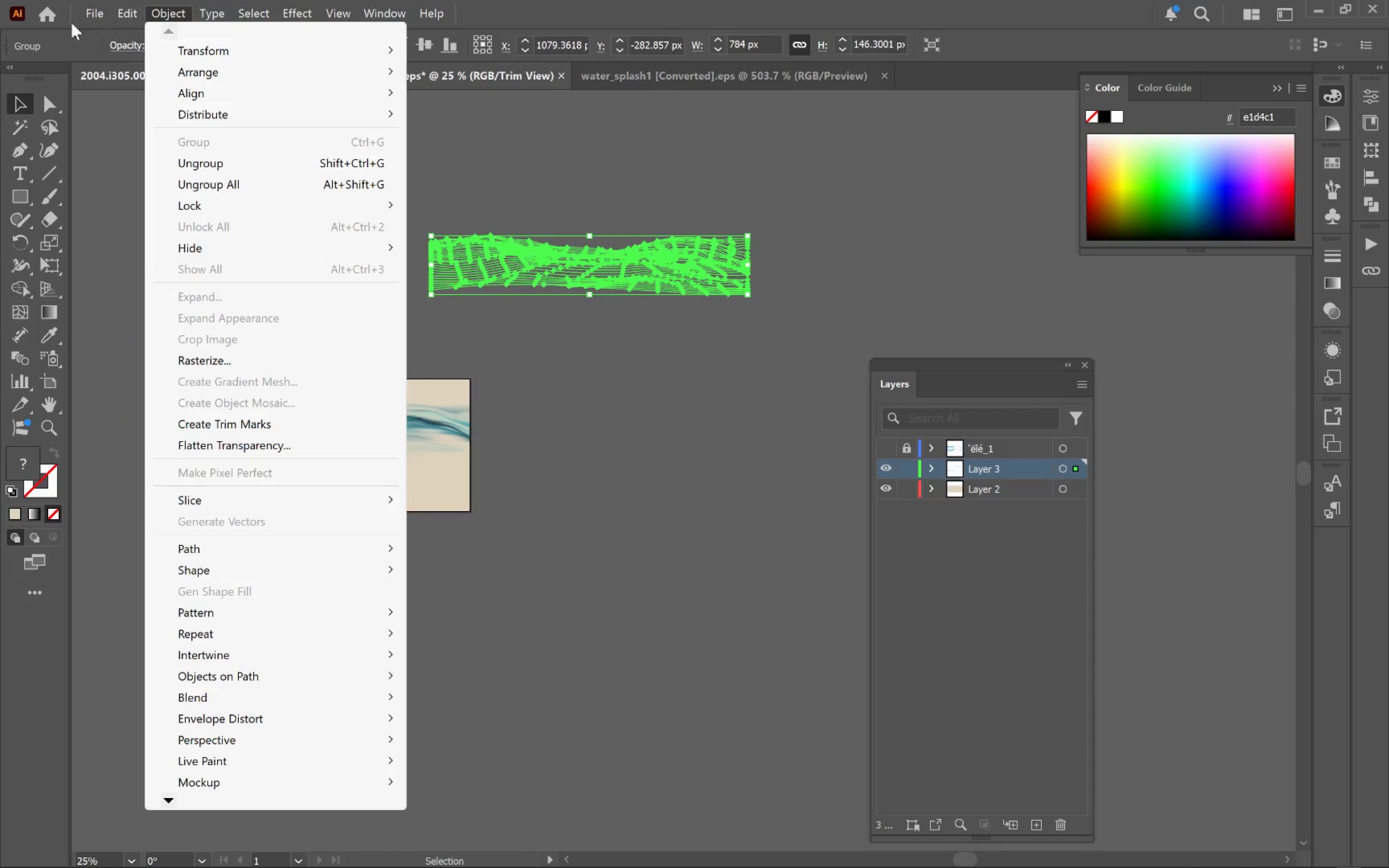 
left_click([83, 8])
 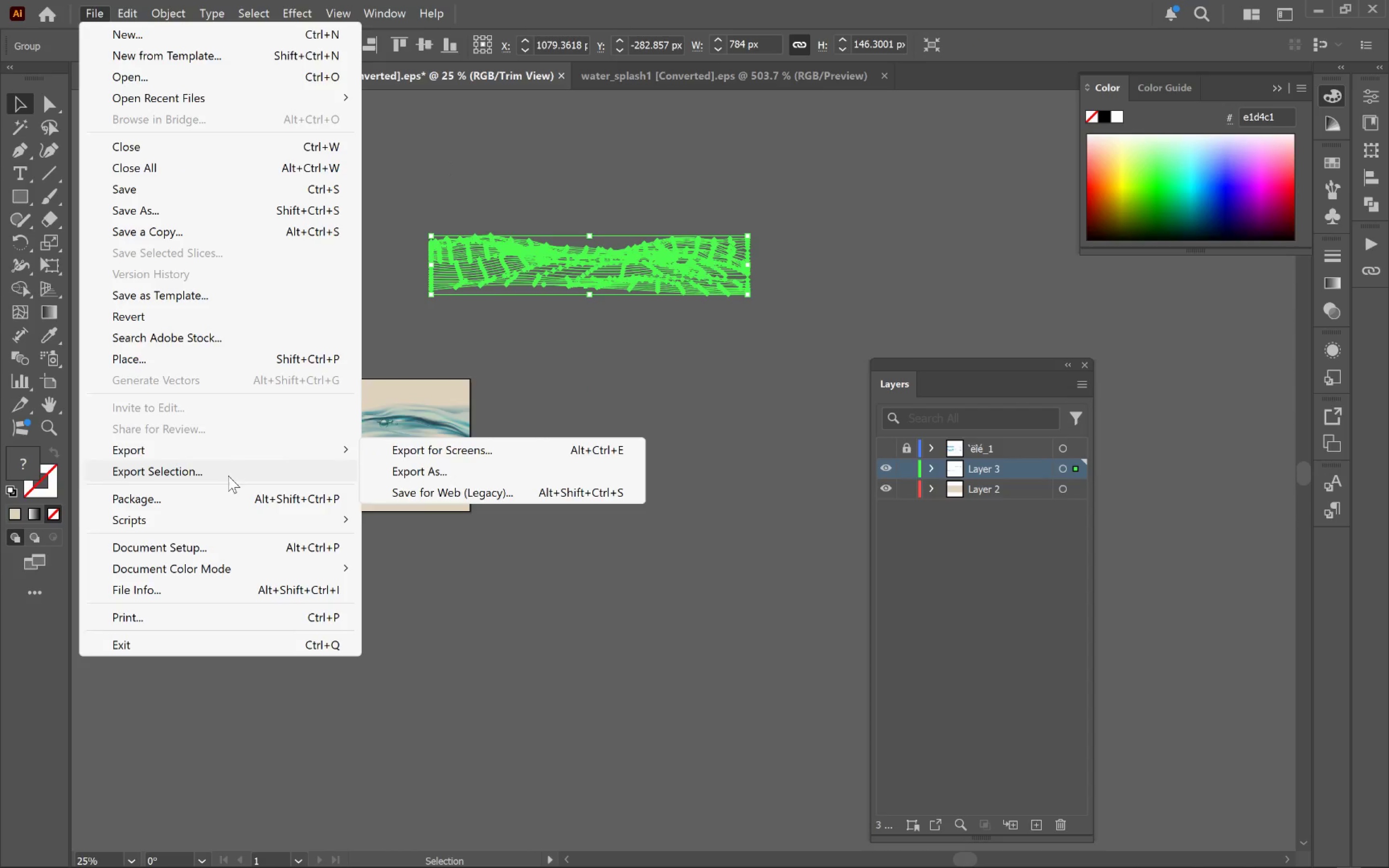 
left_click([228, 475])
 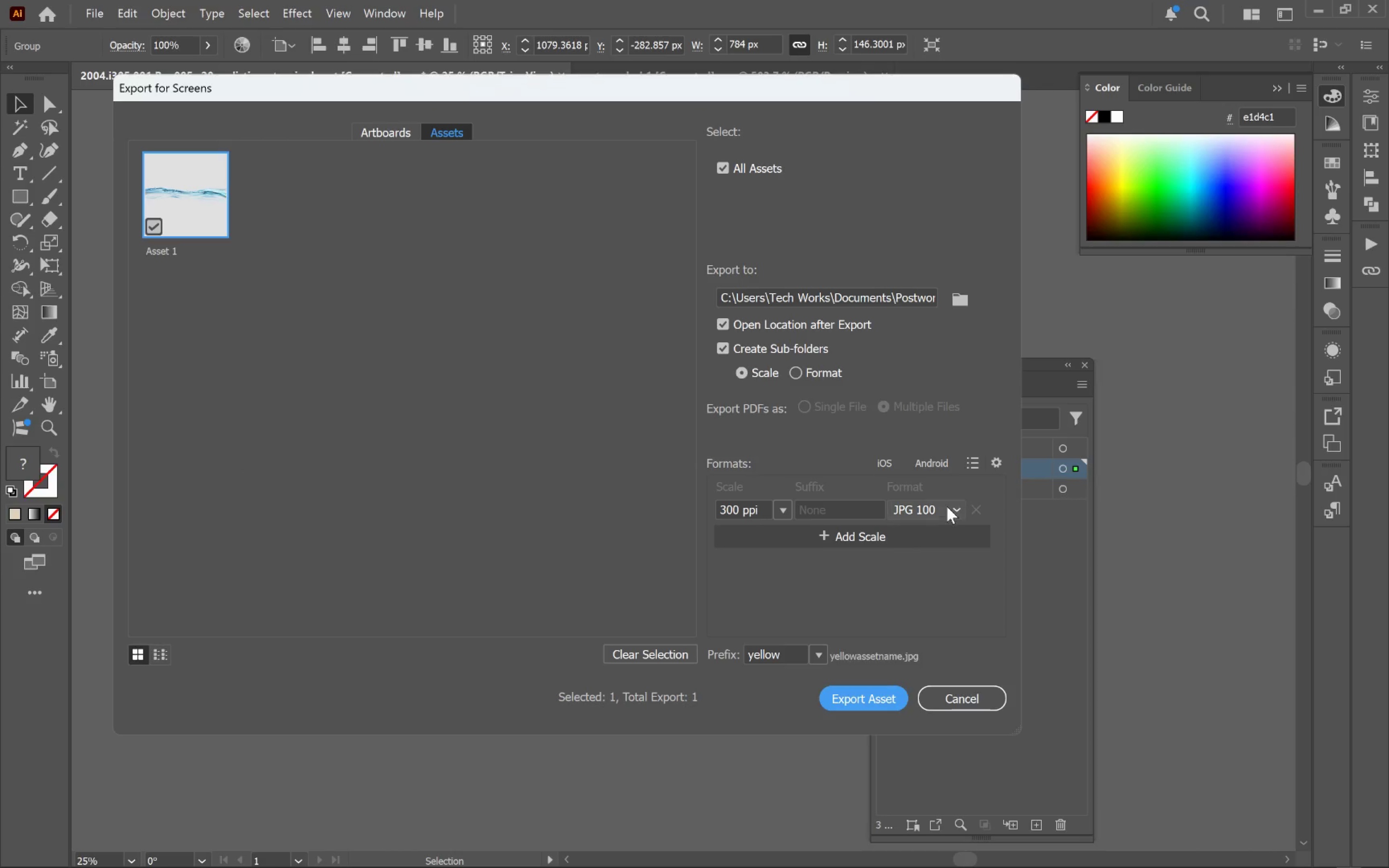 
left_click([952, 505])
 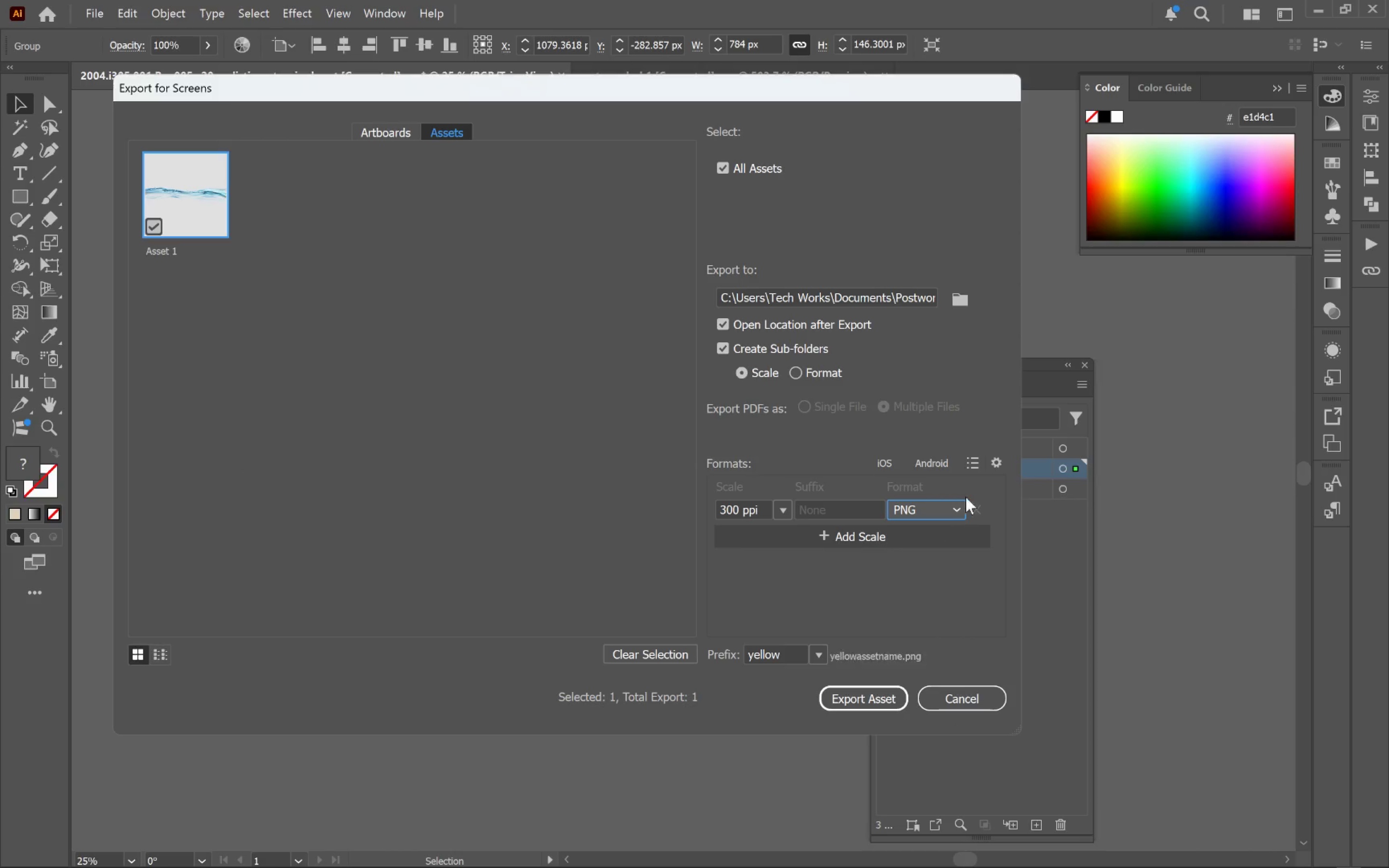 
left_click([995, 462])
 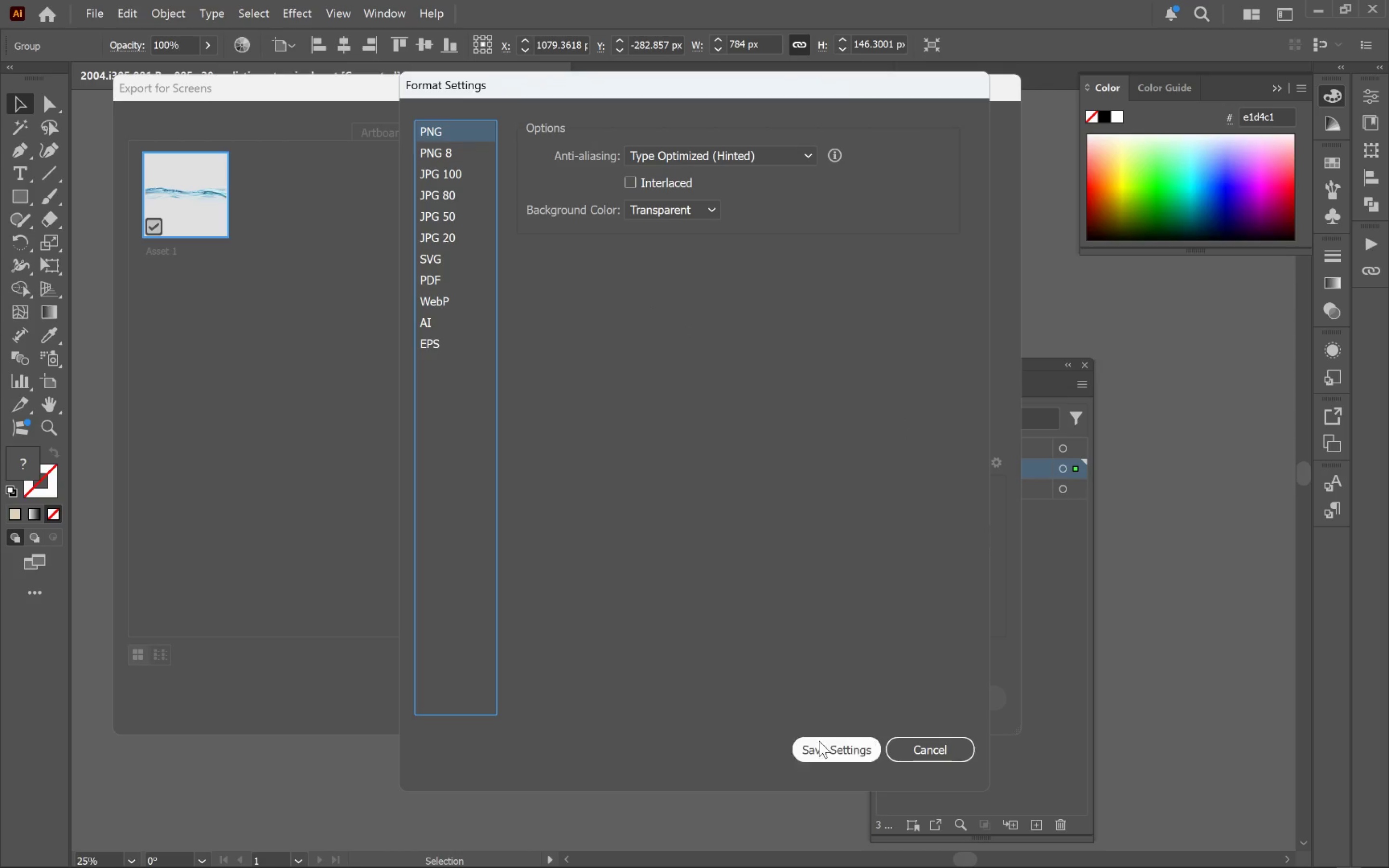 
left_click([844, 751])
 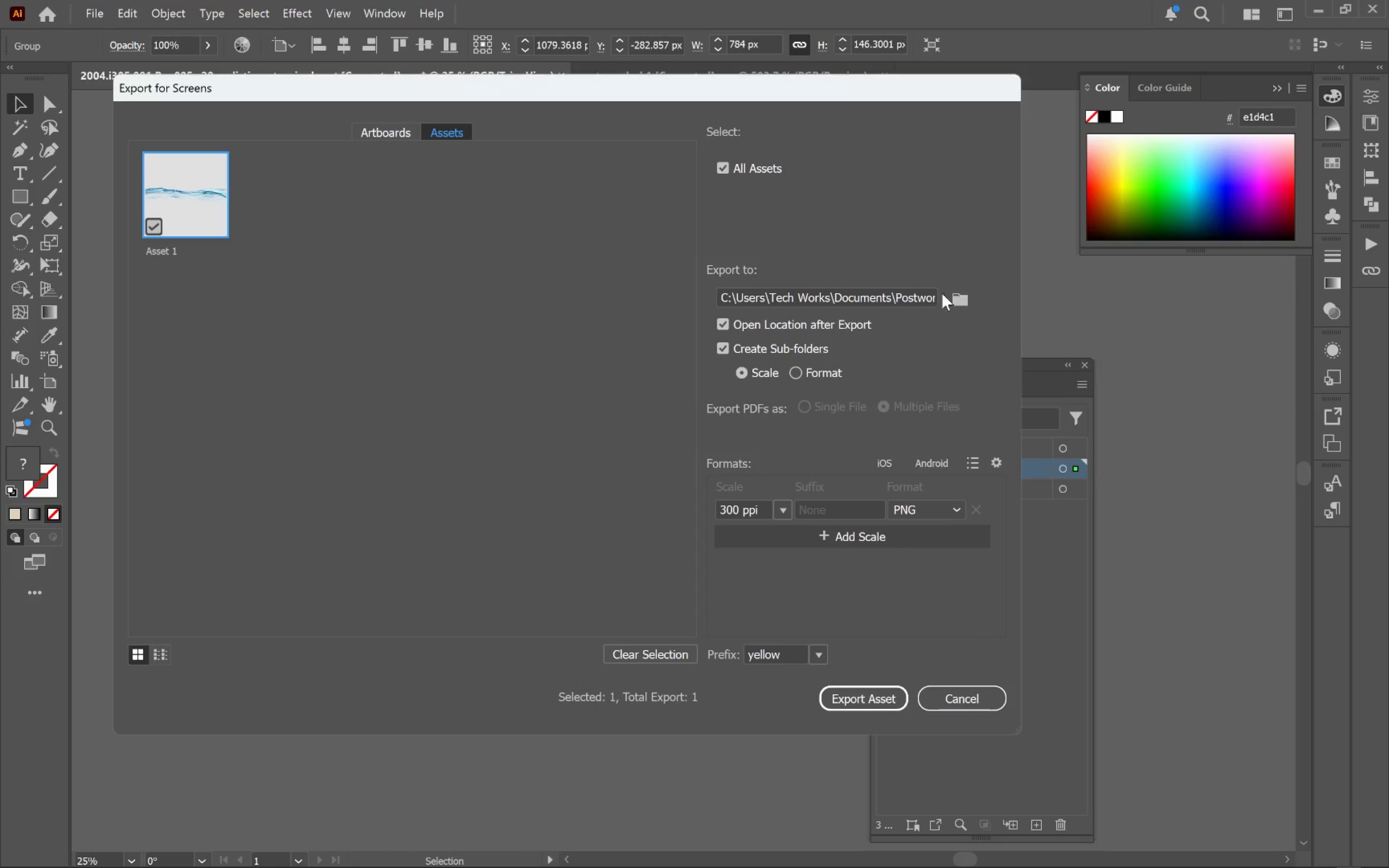 
left_click([957, 299])
 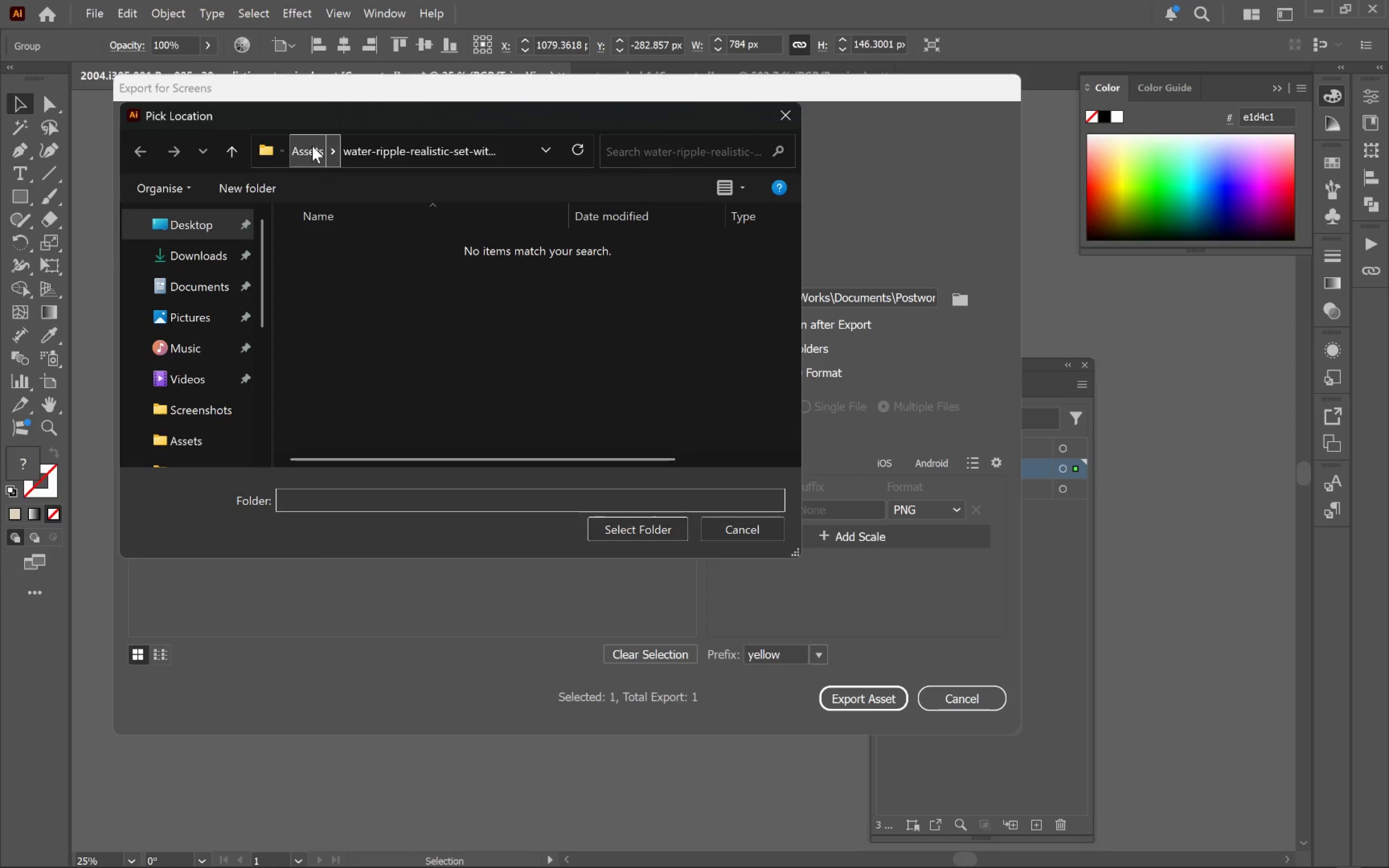 
left_click([307, 155])
 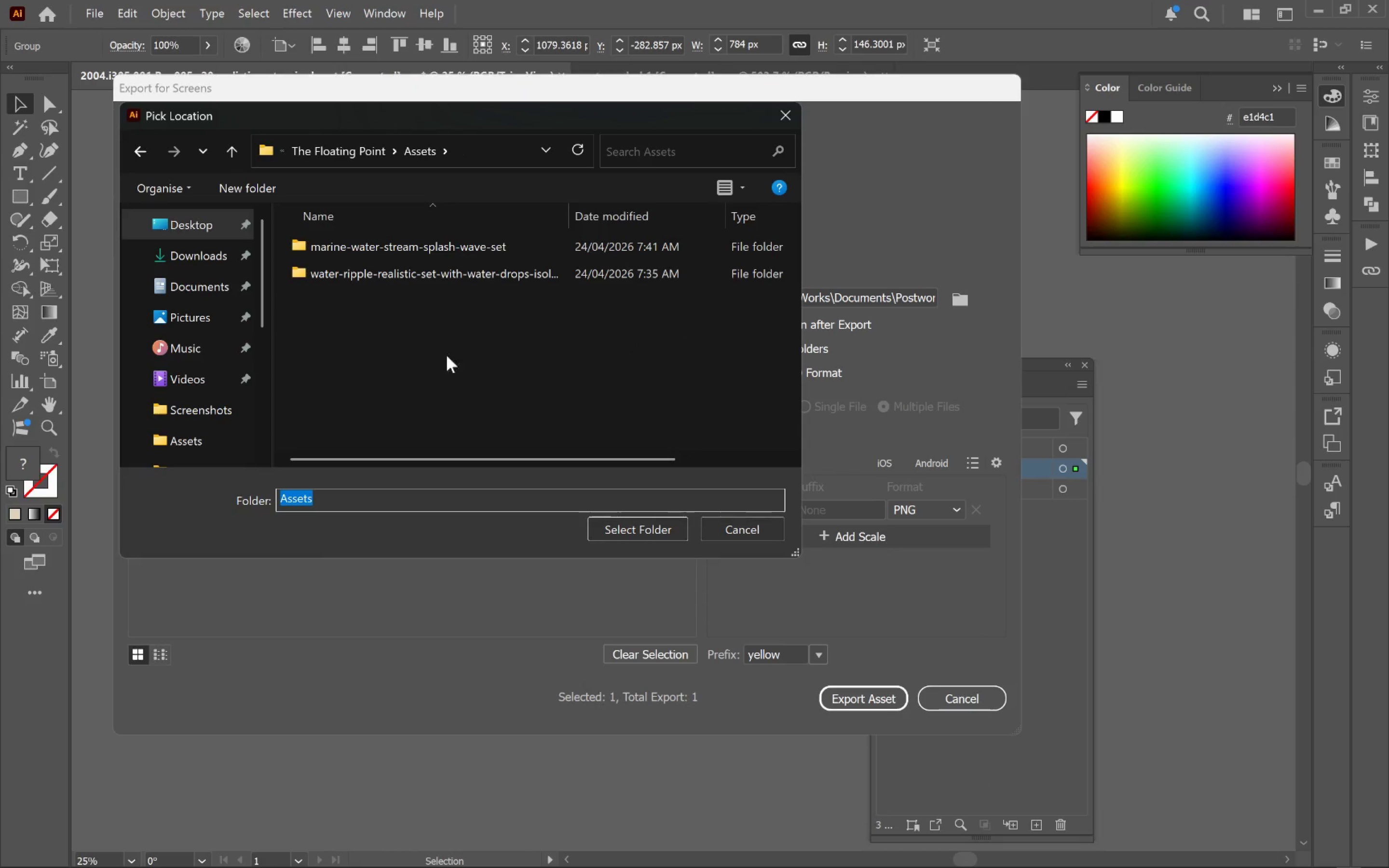 
left_click([463, 355])
 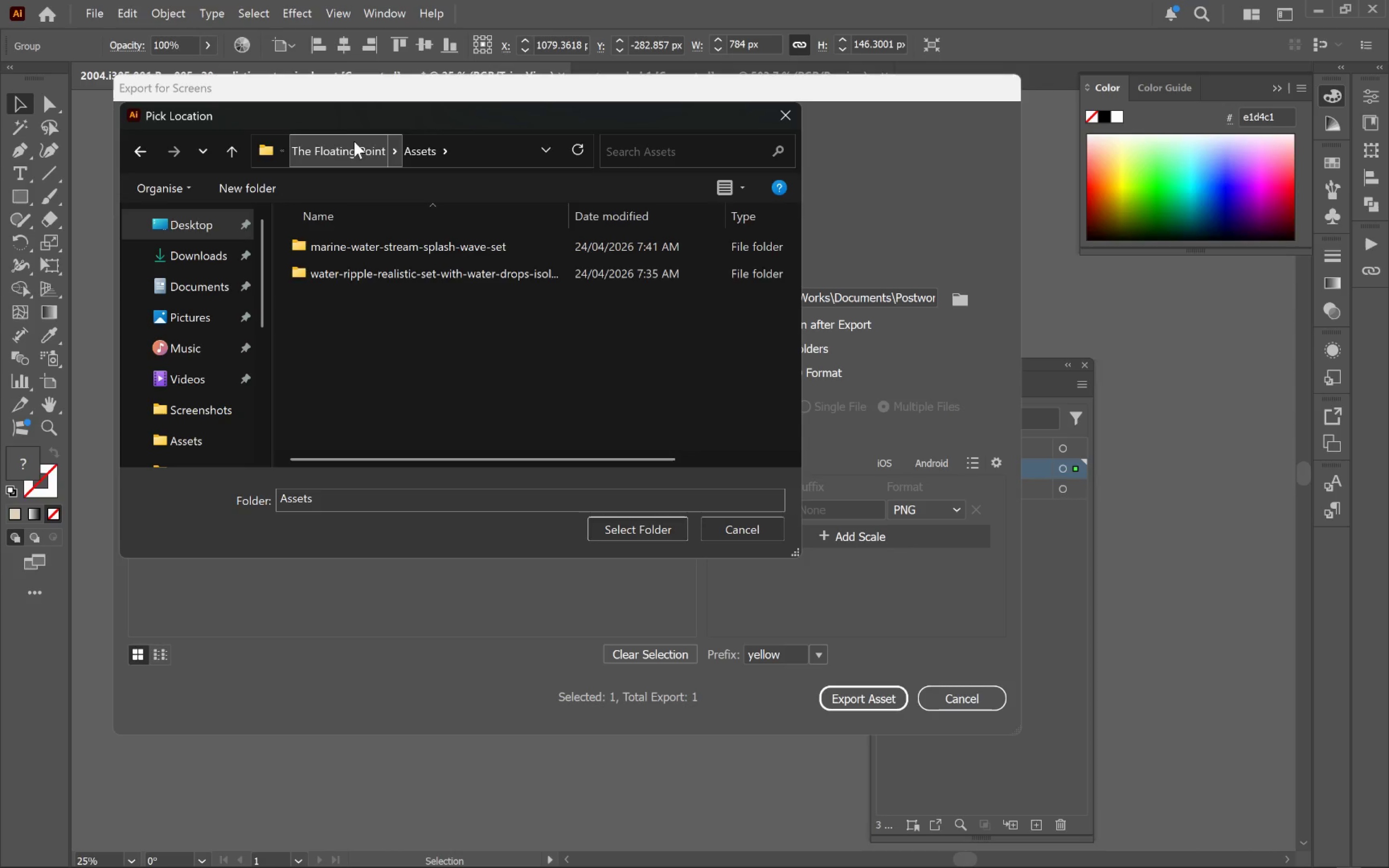 
left_click([641, 522])
 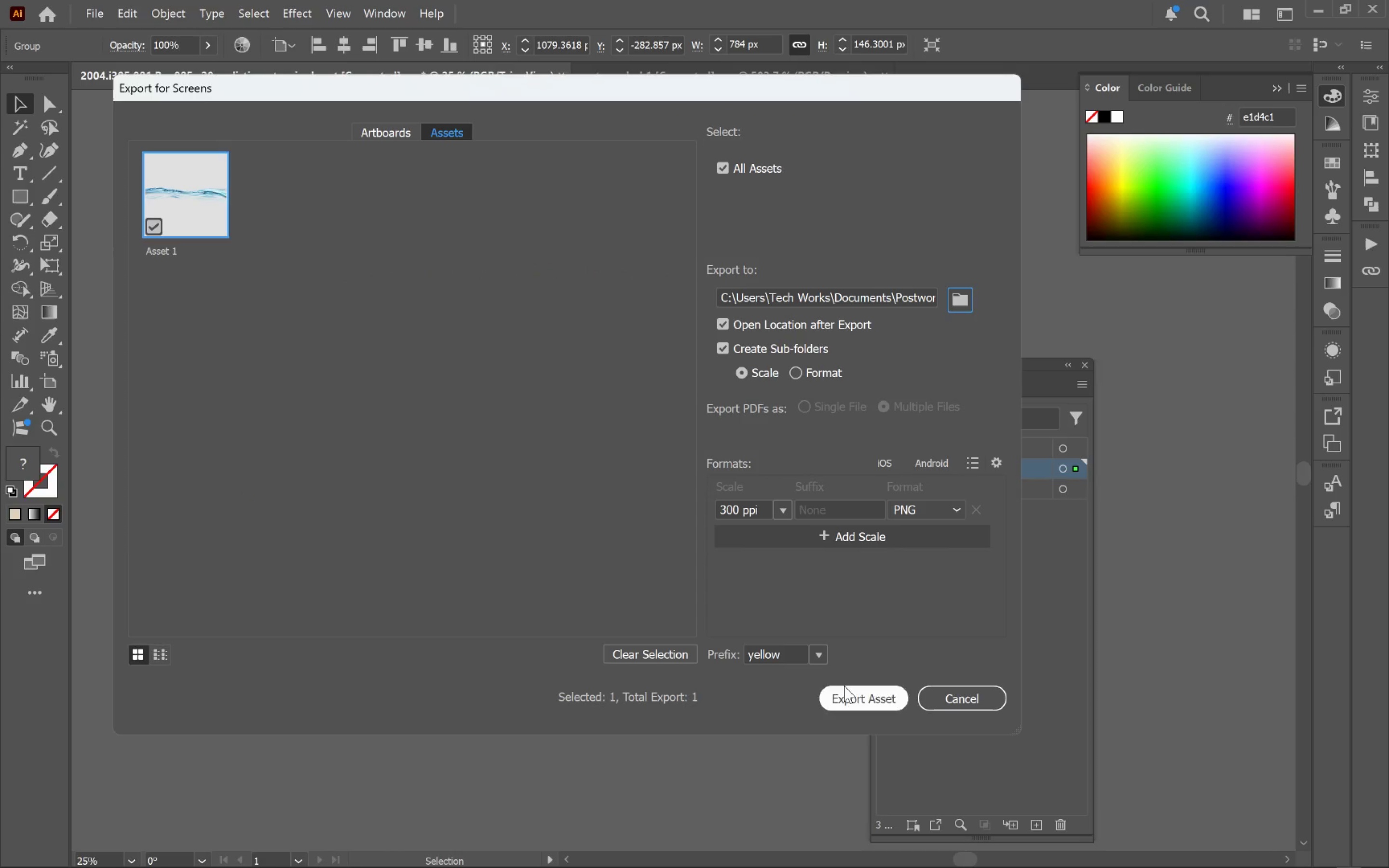 
left_click_drag(start_coordinate=[792, 658], to_coordinate=[737, 660])
 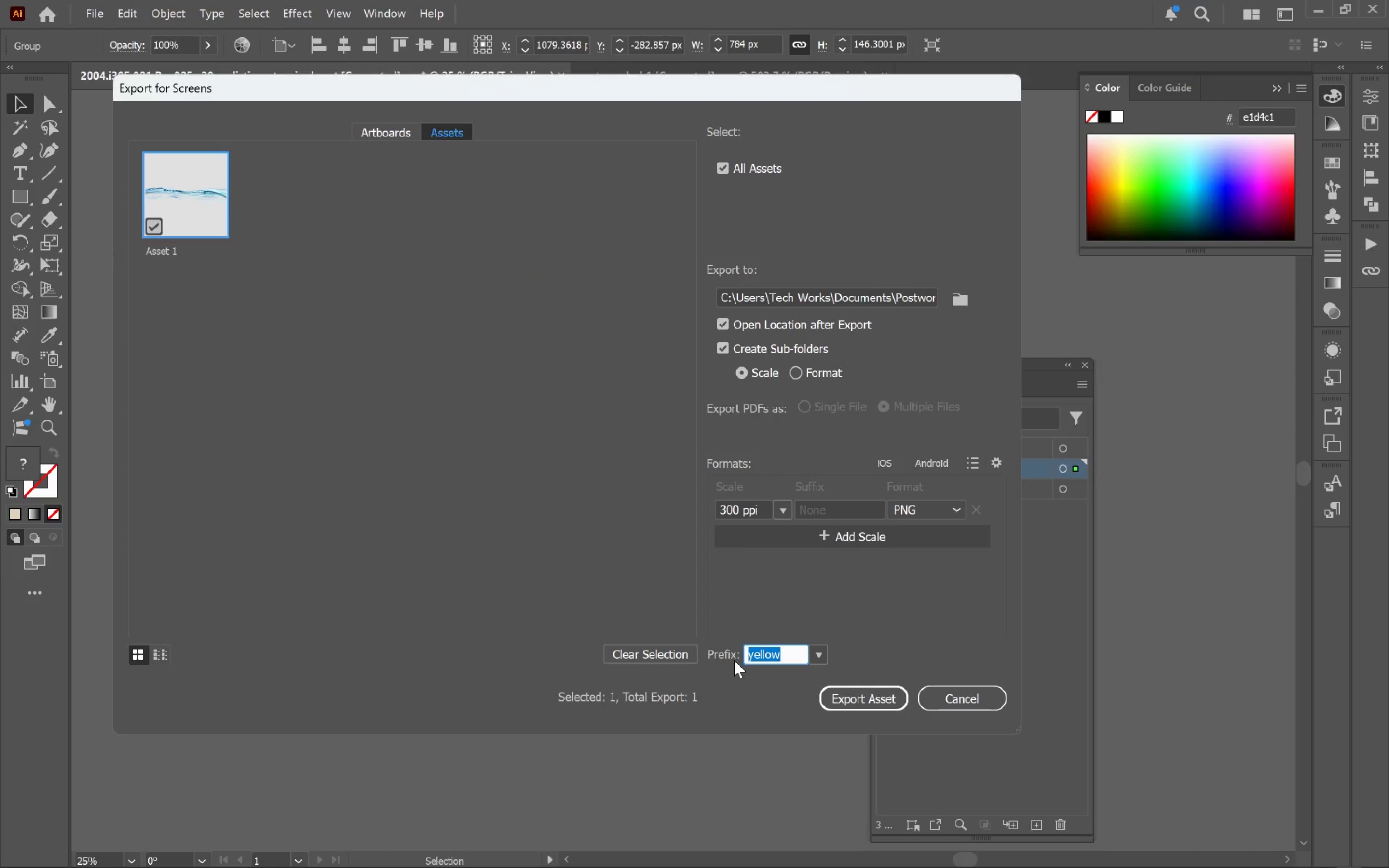 
key(Backspace)
 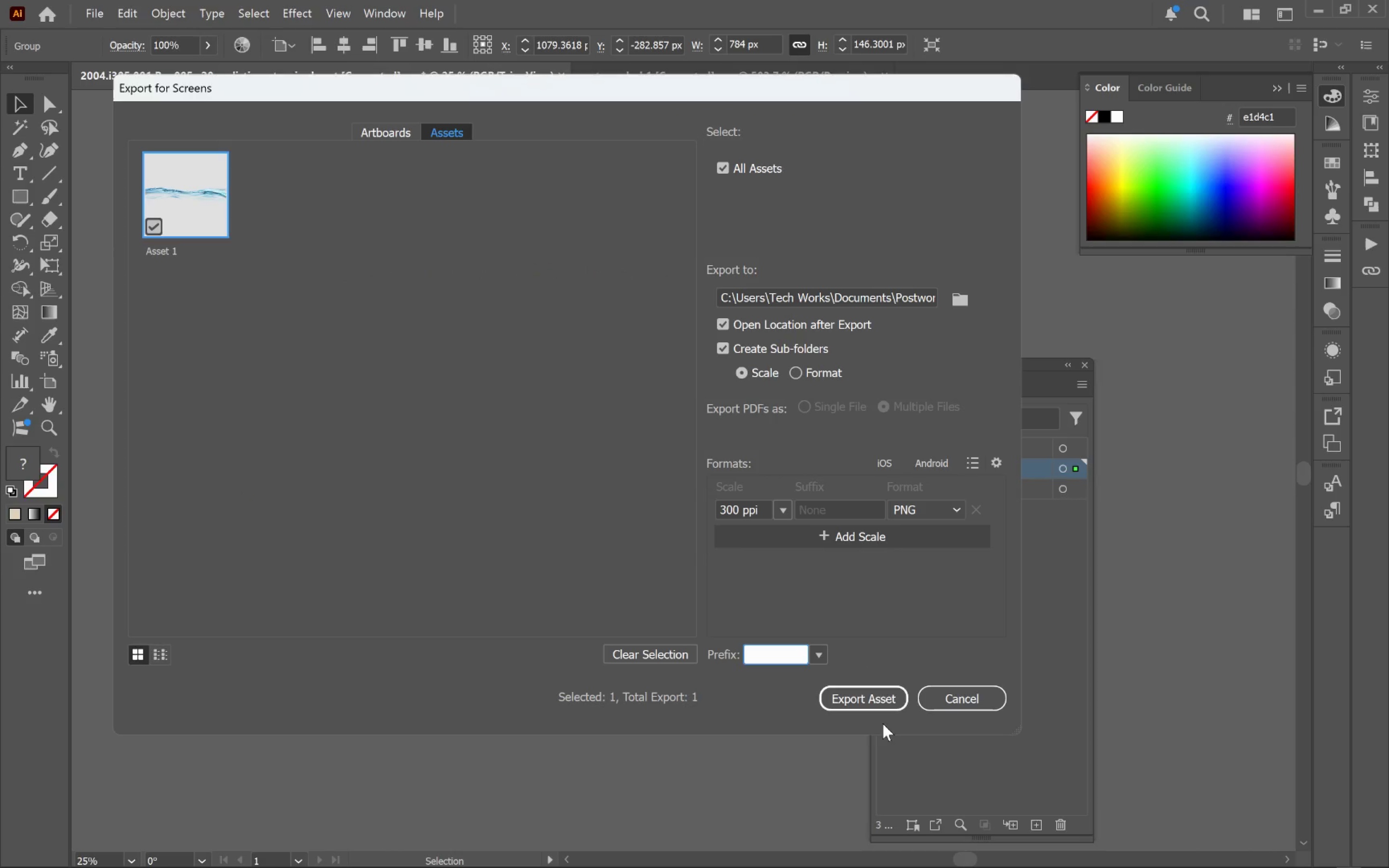 
left_click([894, 701])
 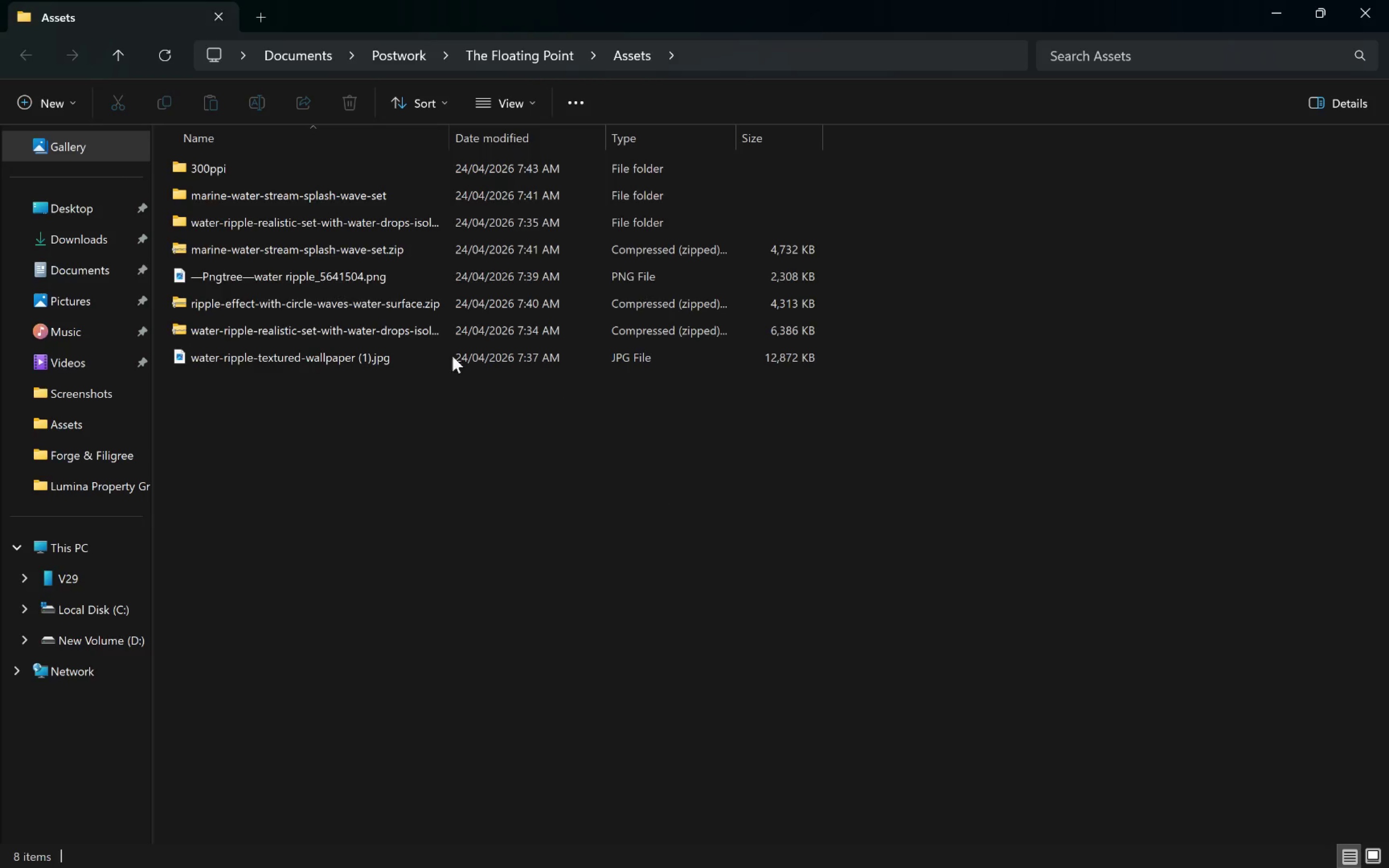 
double_click([269, 165])
 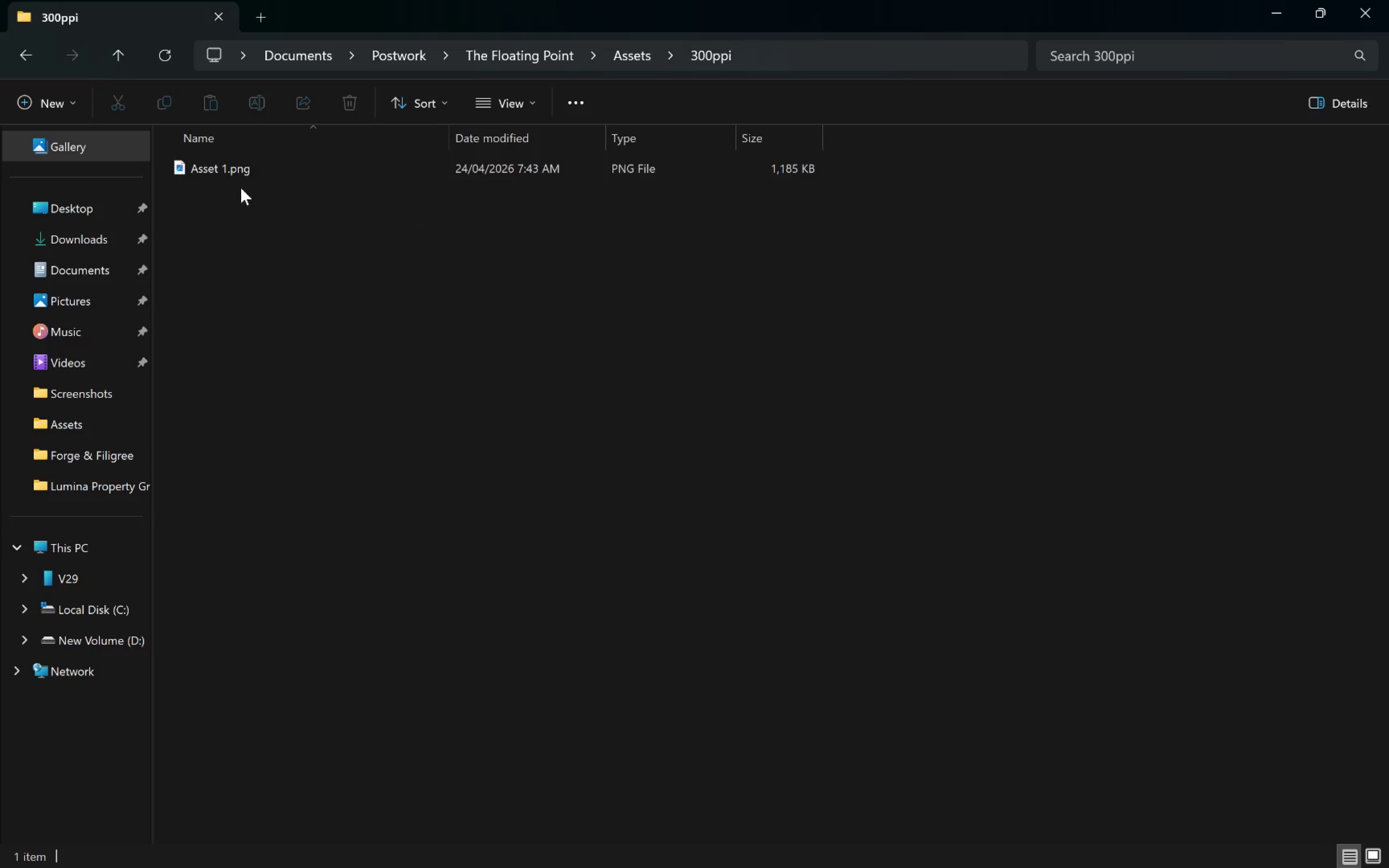 
left_click([232, 174])
 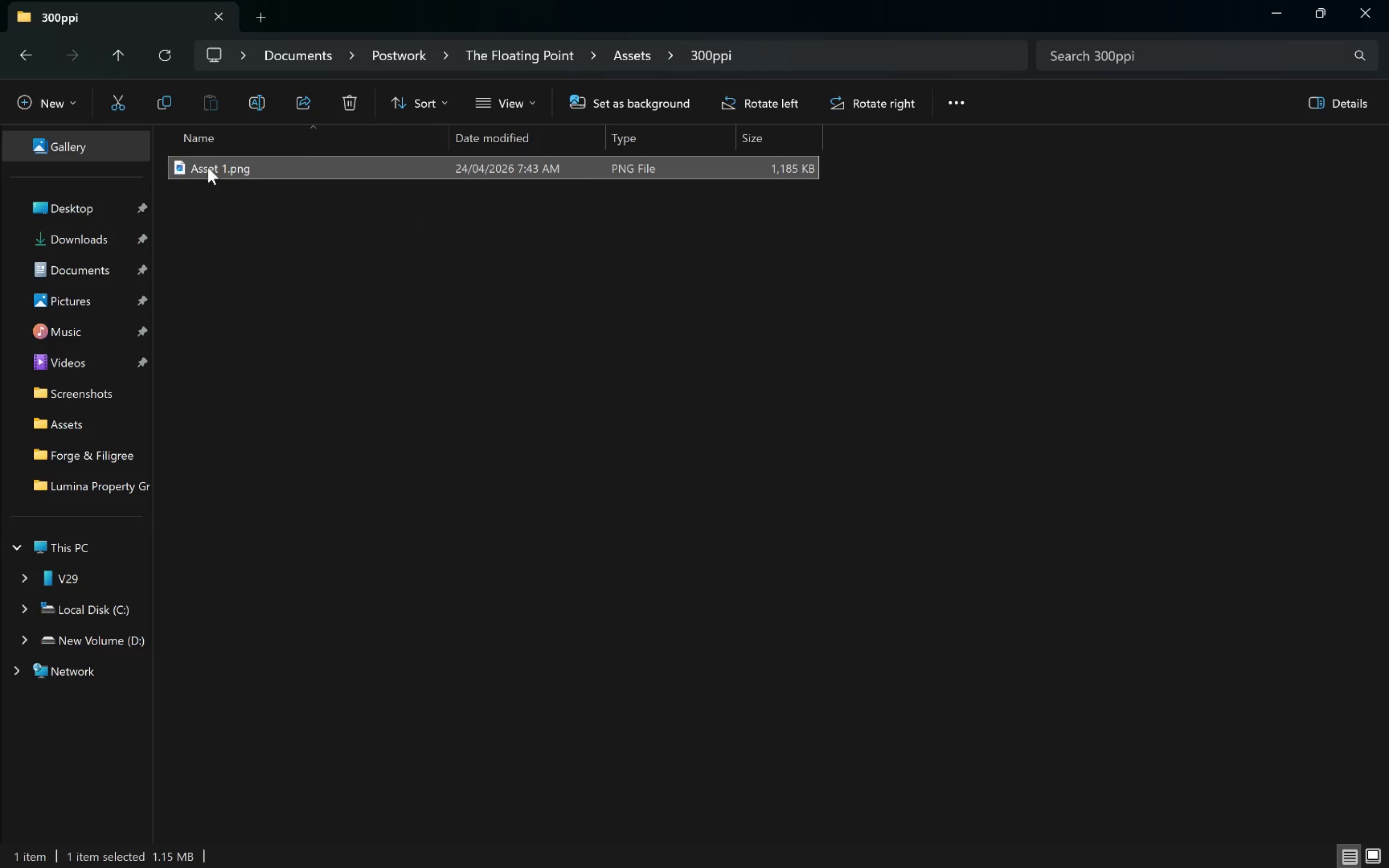 
left_click_drag(start_coordinate=[210, 166], to_coordinate=[644, 358])
 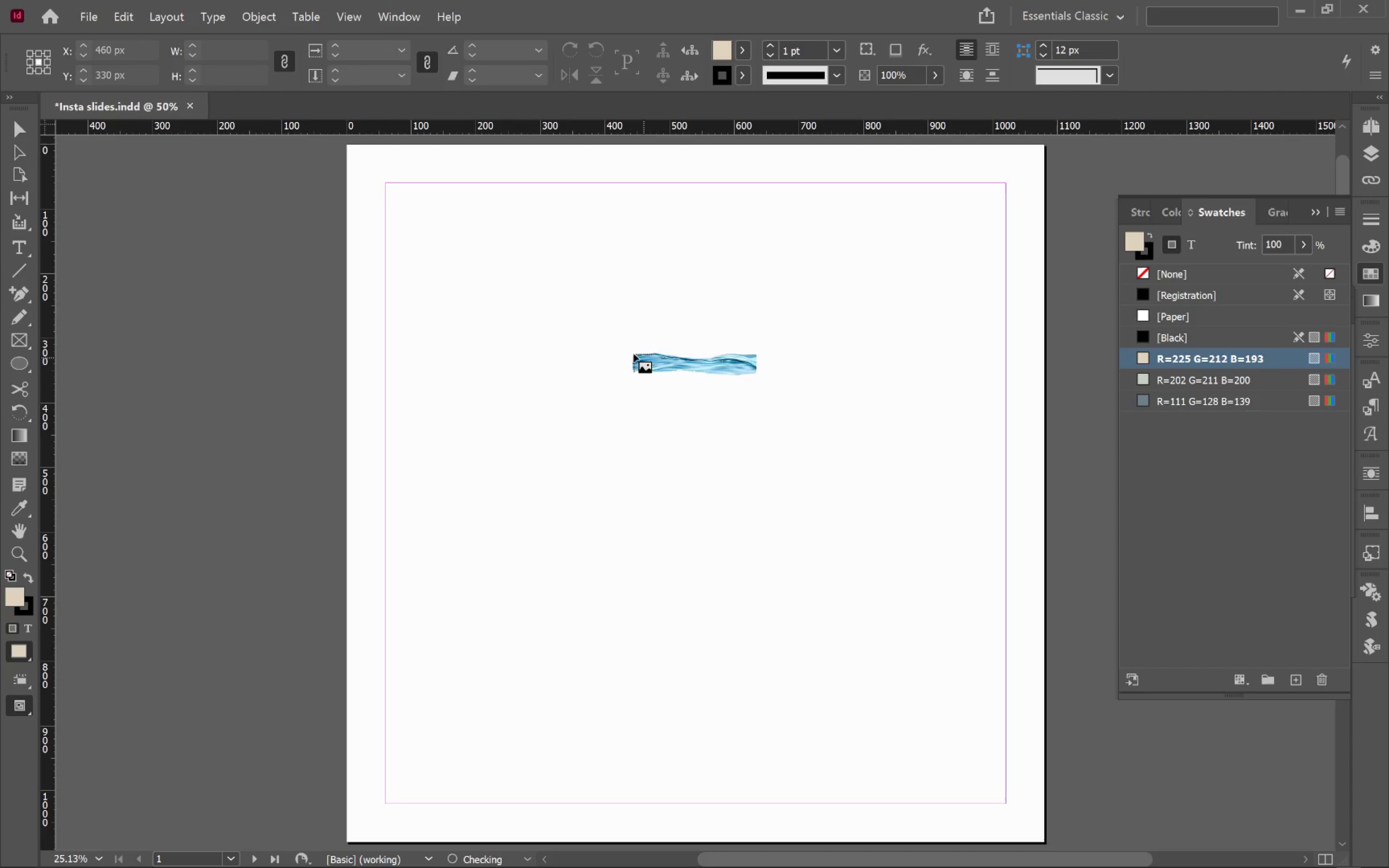 
key(Alt+Tab)
 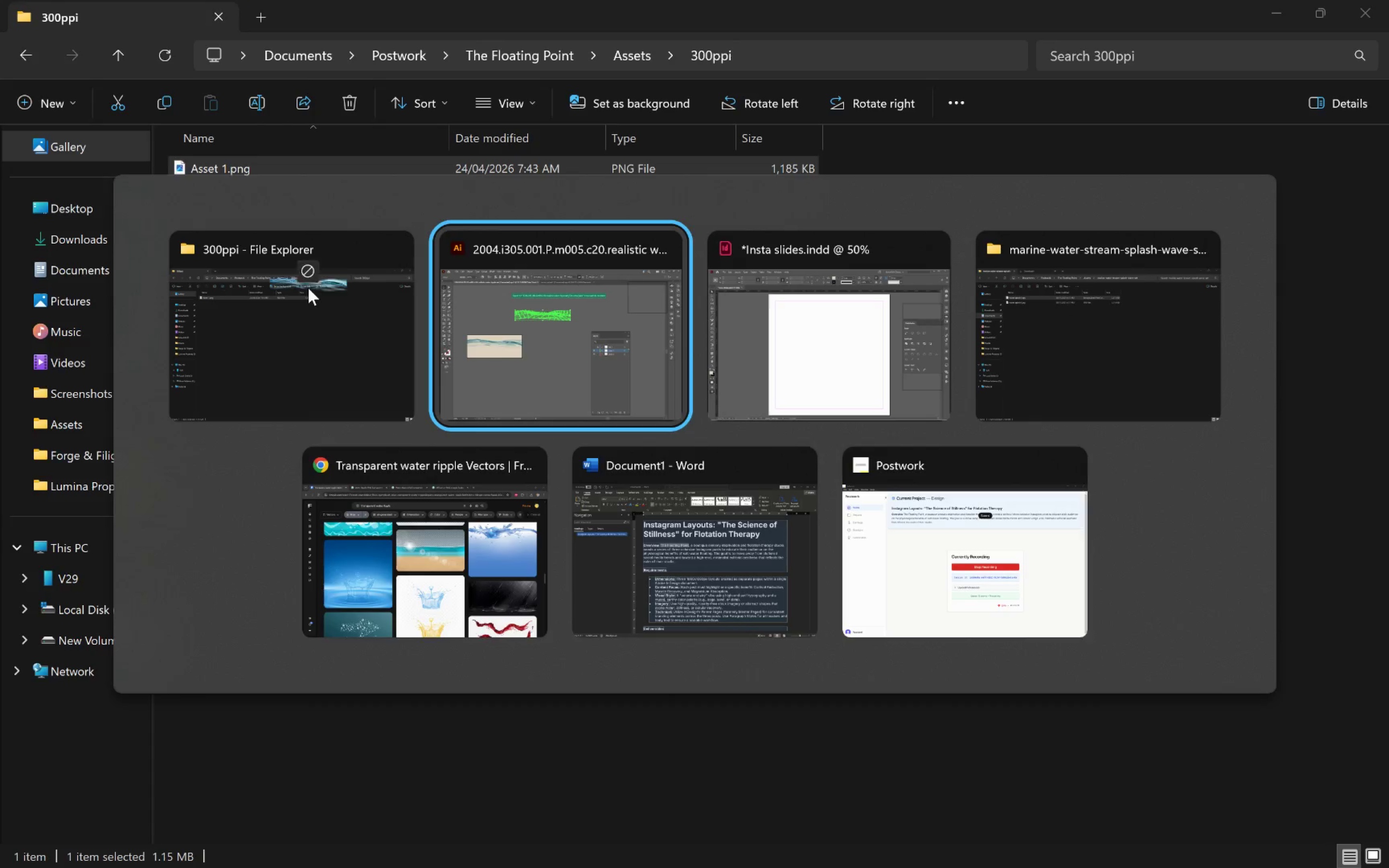 
key(Alt+Tab)
 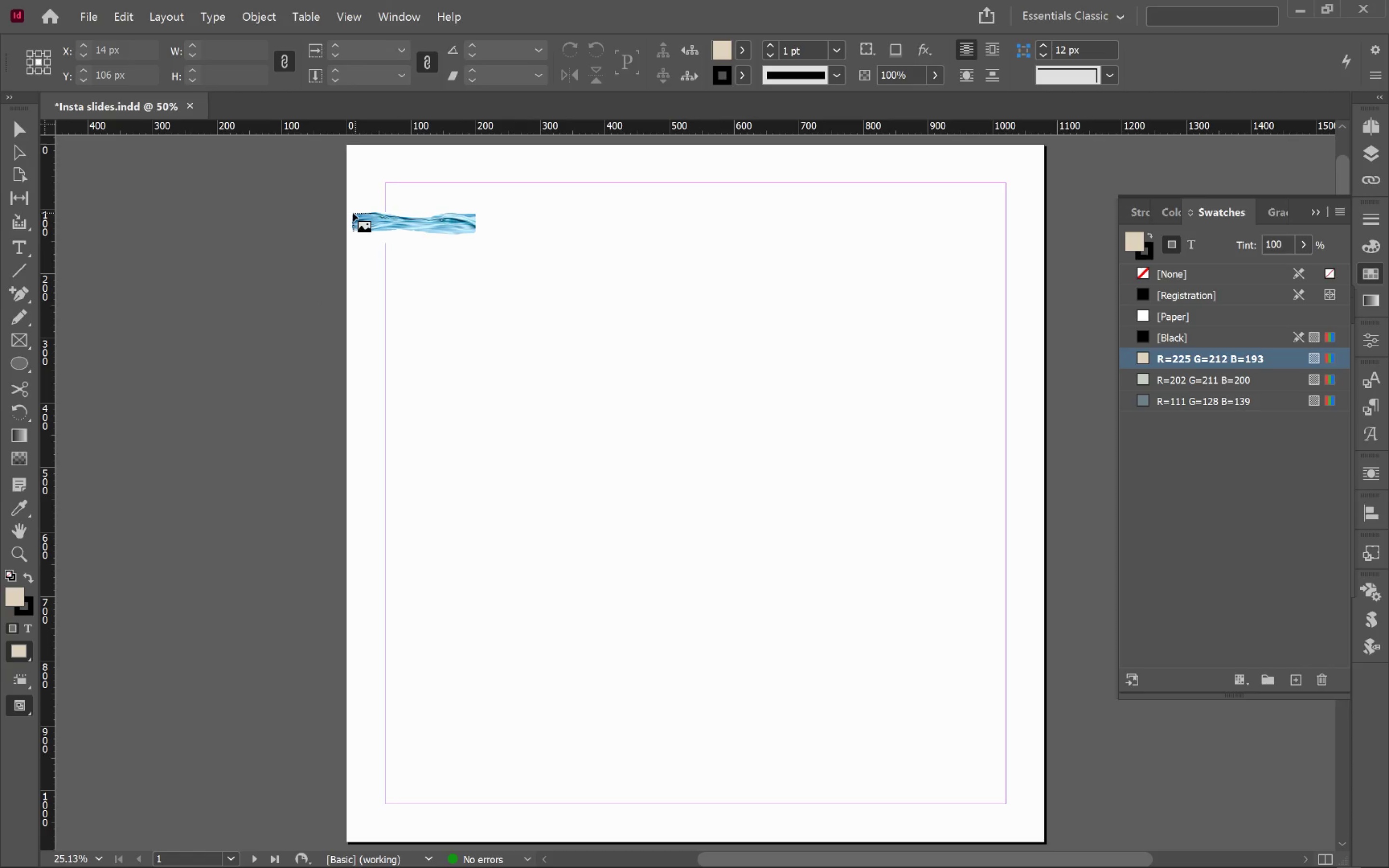 
left_click_drag(start_coordinate=[348, 211], to_coordinate=[1042, 379])
 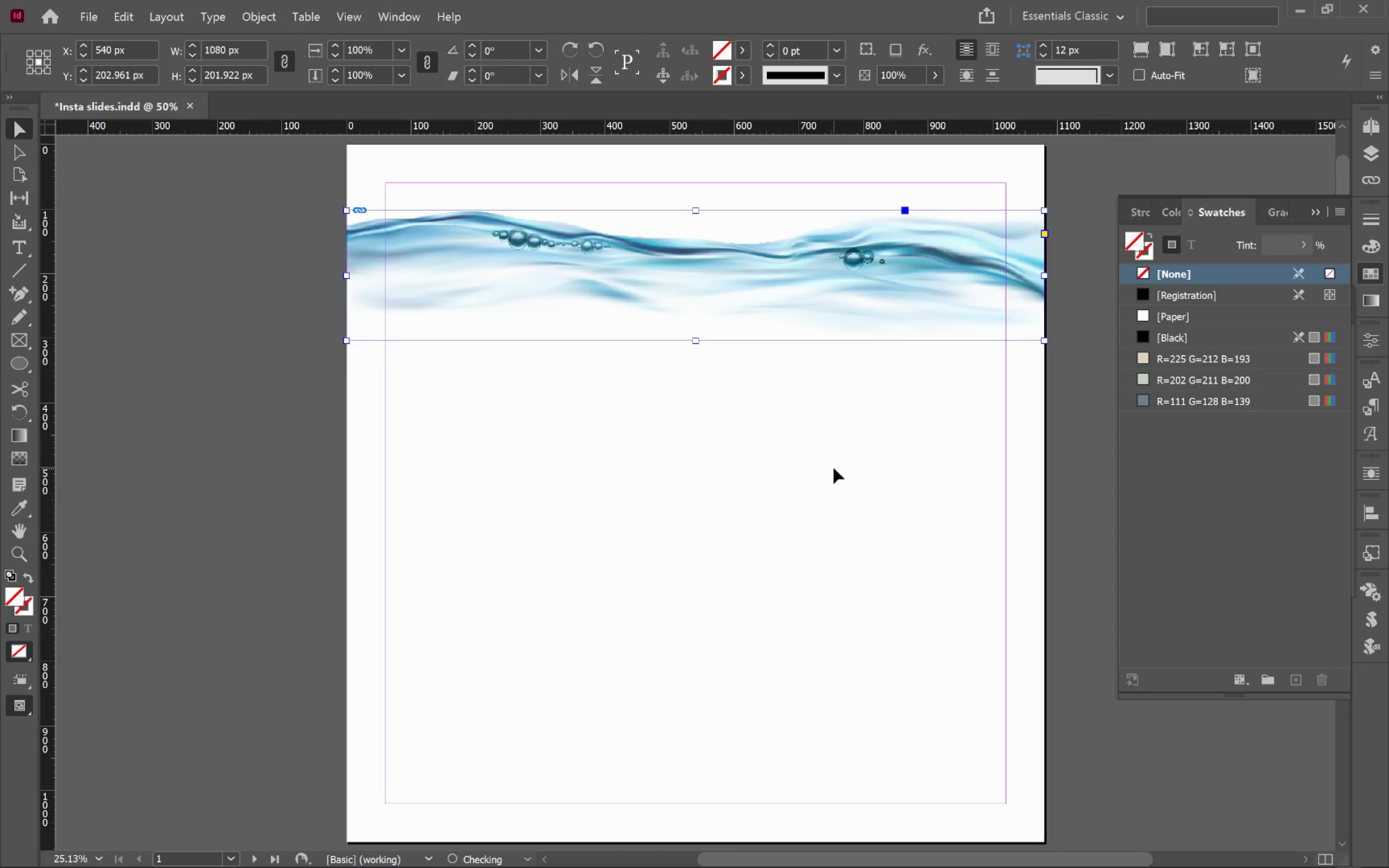 
key(V)
 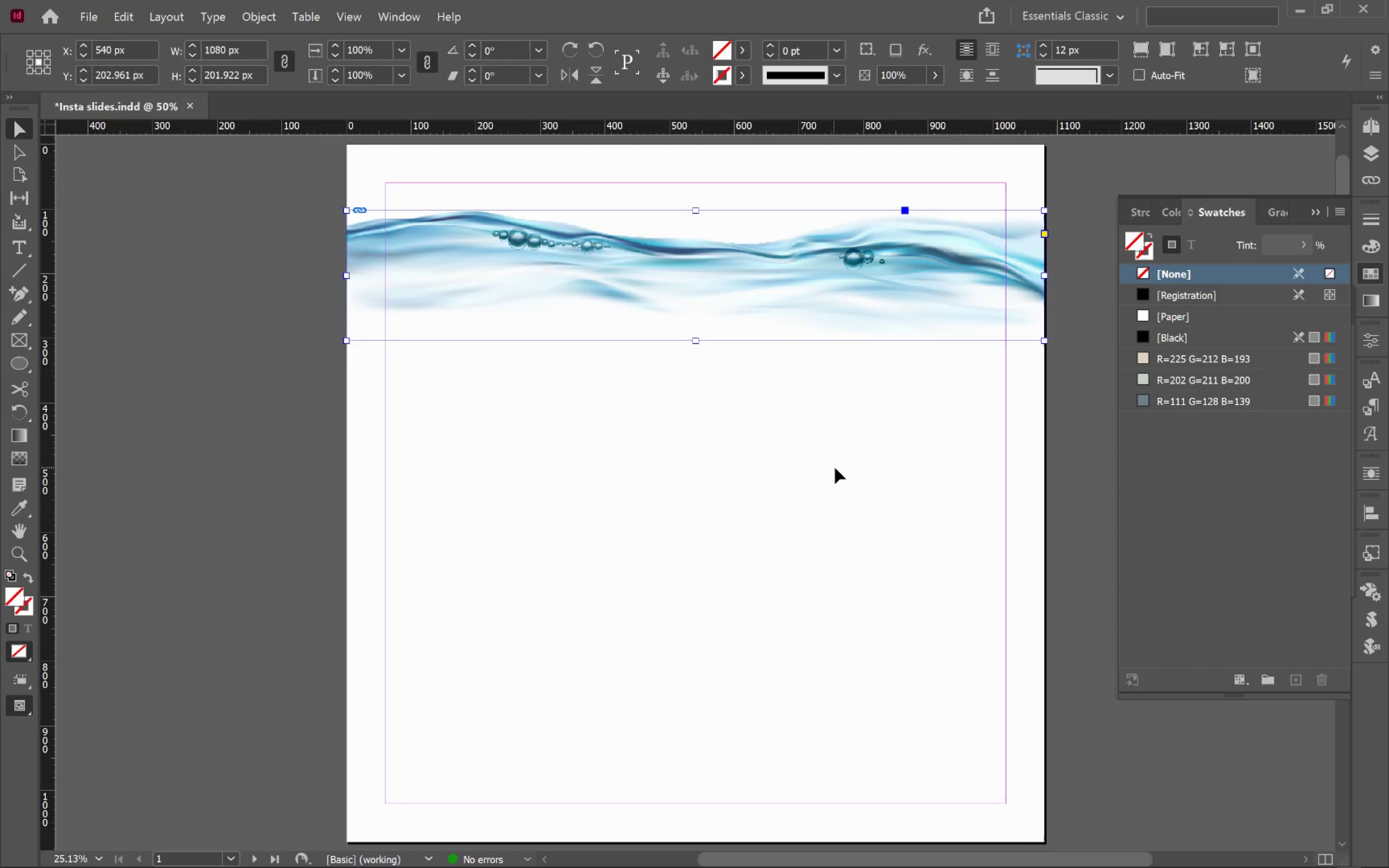 
left_click([835, 468])
 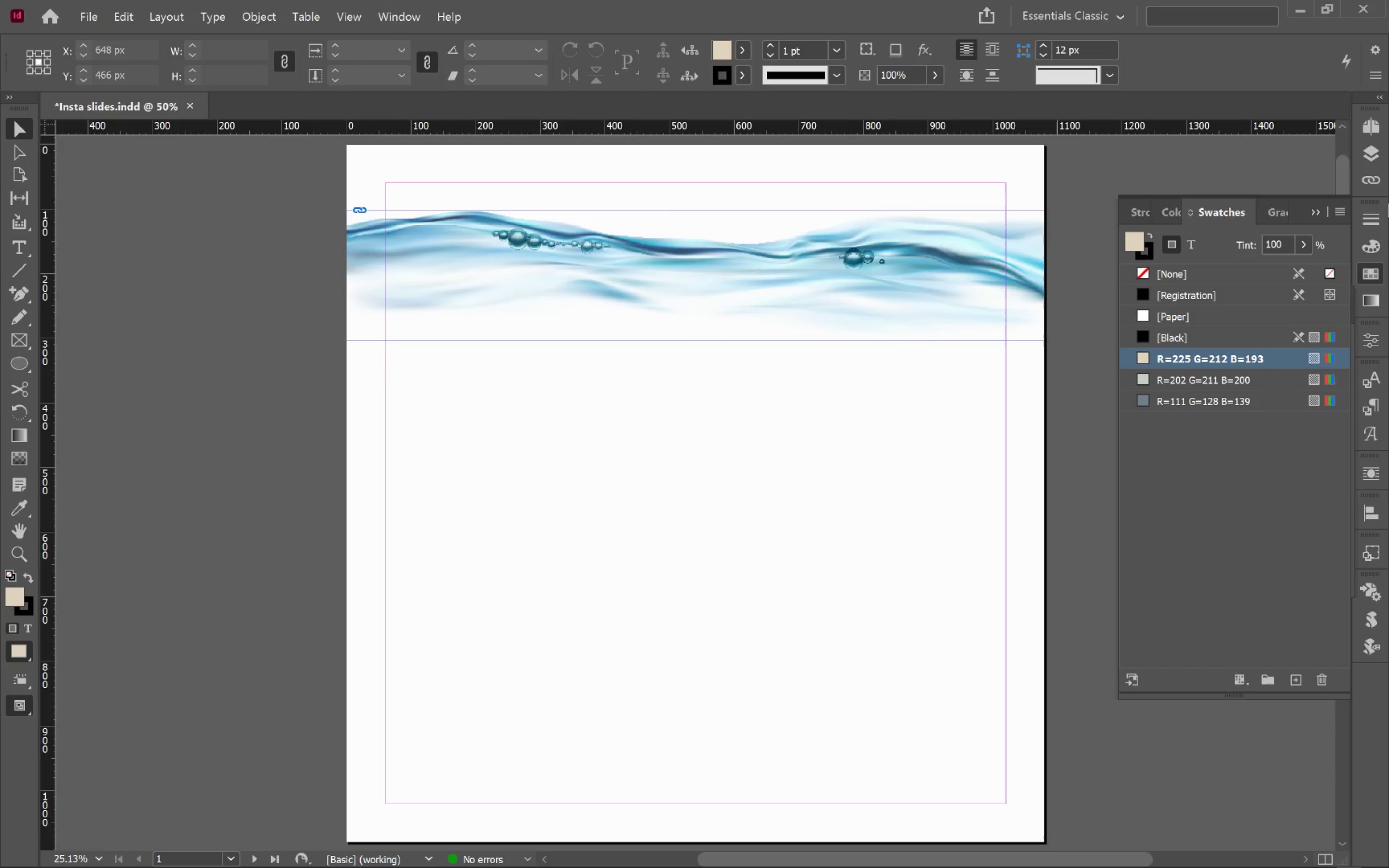 
left_click([997, 232])
 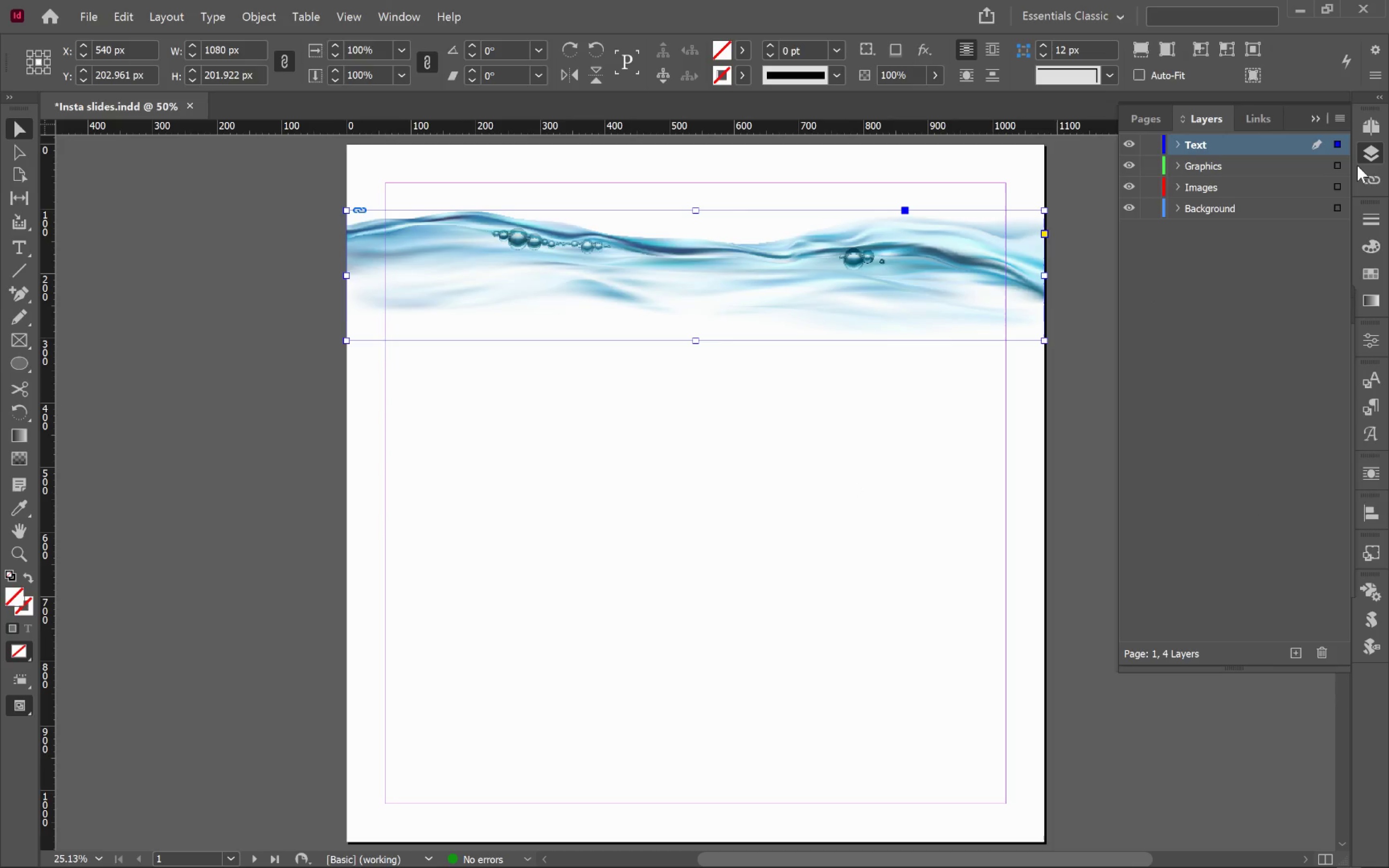 
left_click_drag(start_coordinate=[1339, 142], to_coordinate=[1341, 180])
 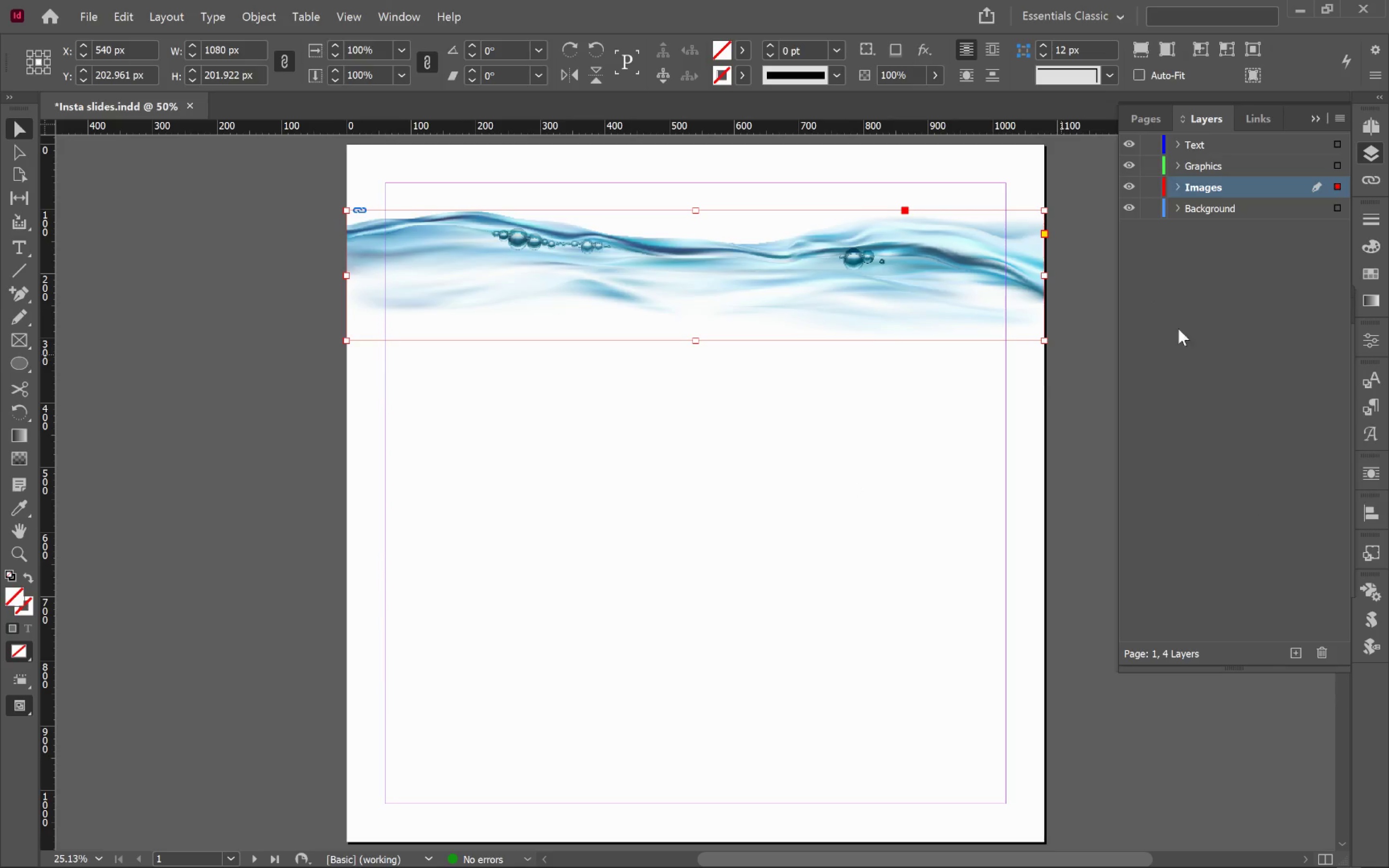 
left_click([1265, 206])
 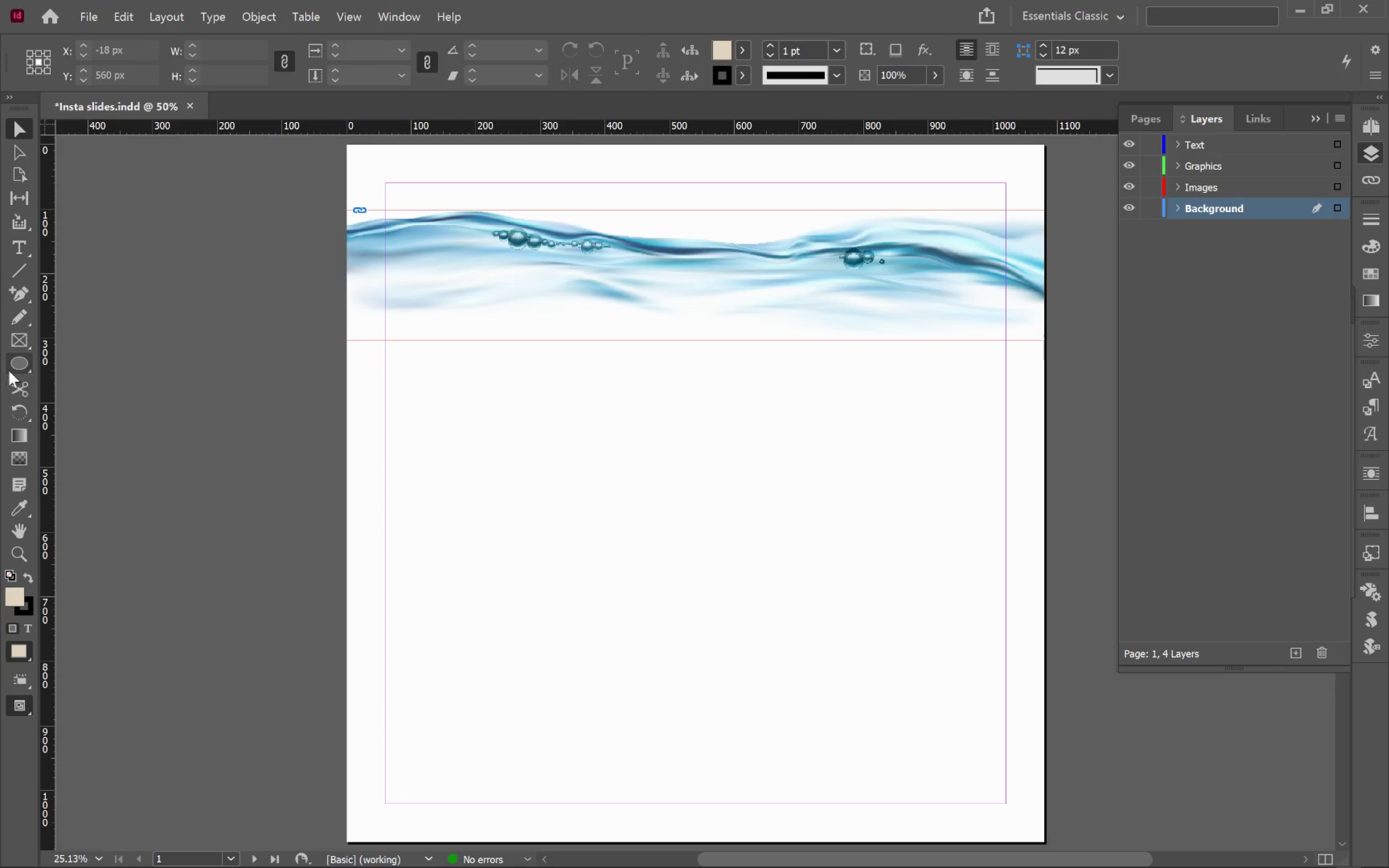 
hold_key(key=AltLeft, duration=0.43)
scroll: coordinate [412, 526], scroll_direction: down, amount: 1.0
 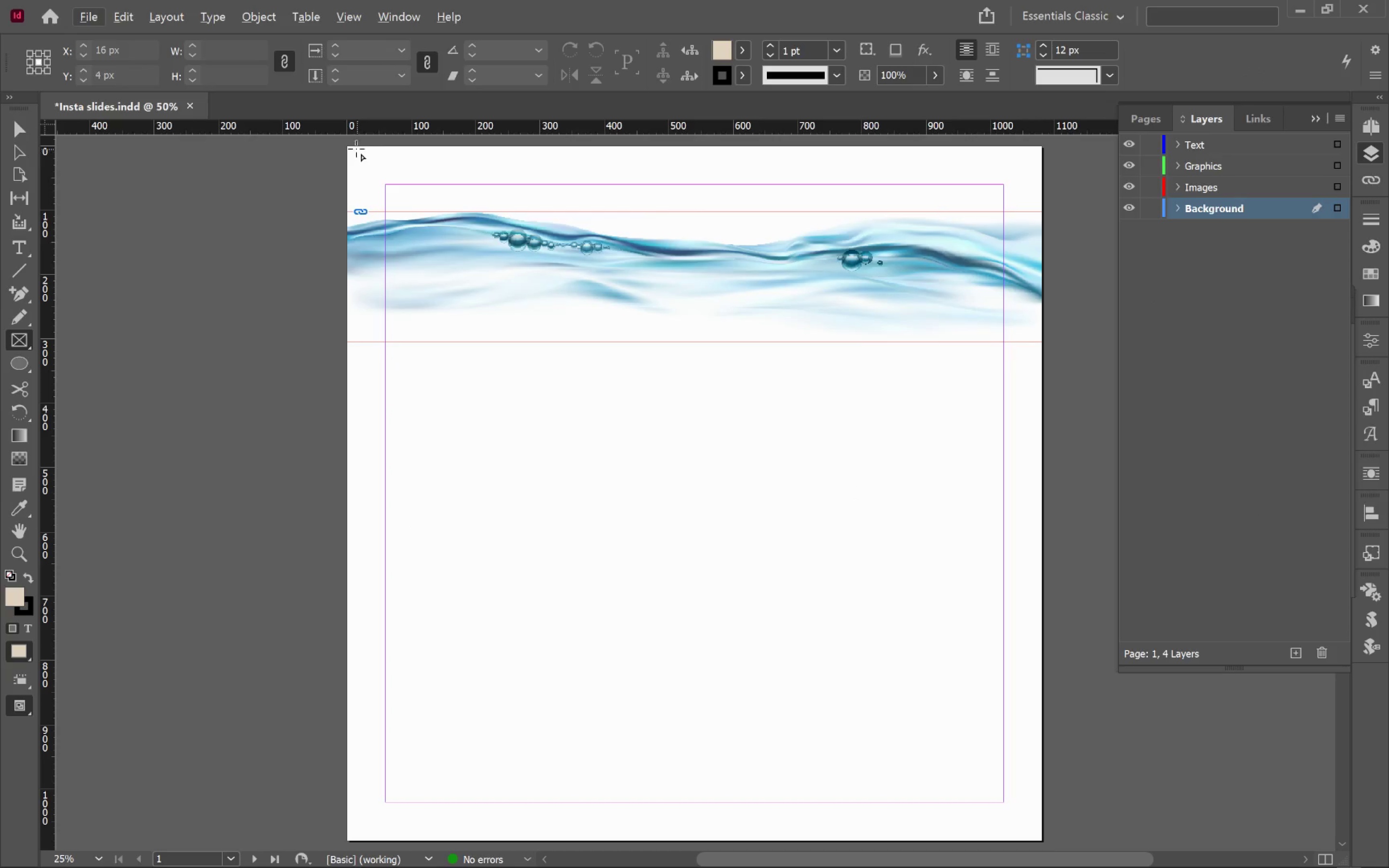 
left_click_drag(start_coordinate=[350, 147], to_coordinate=[1041, 841])
 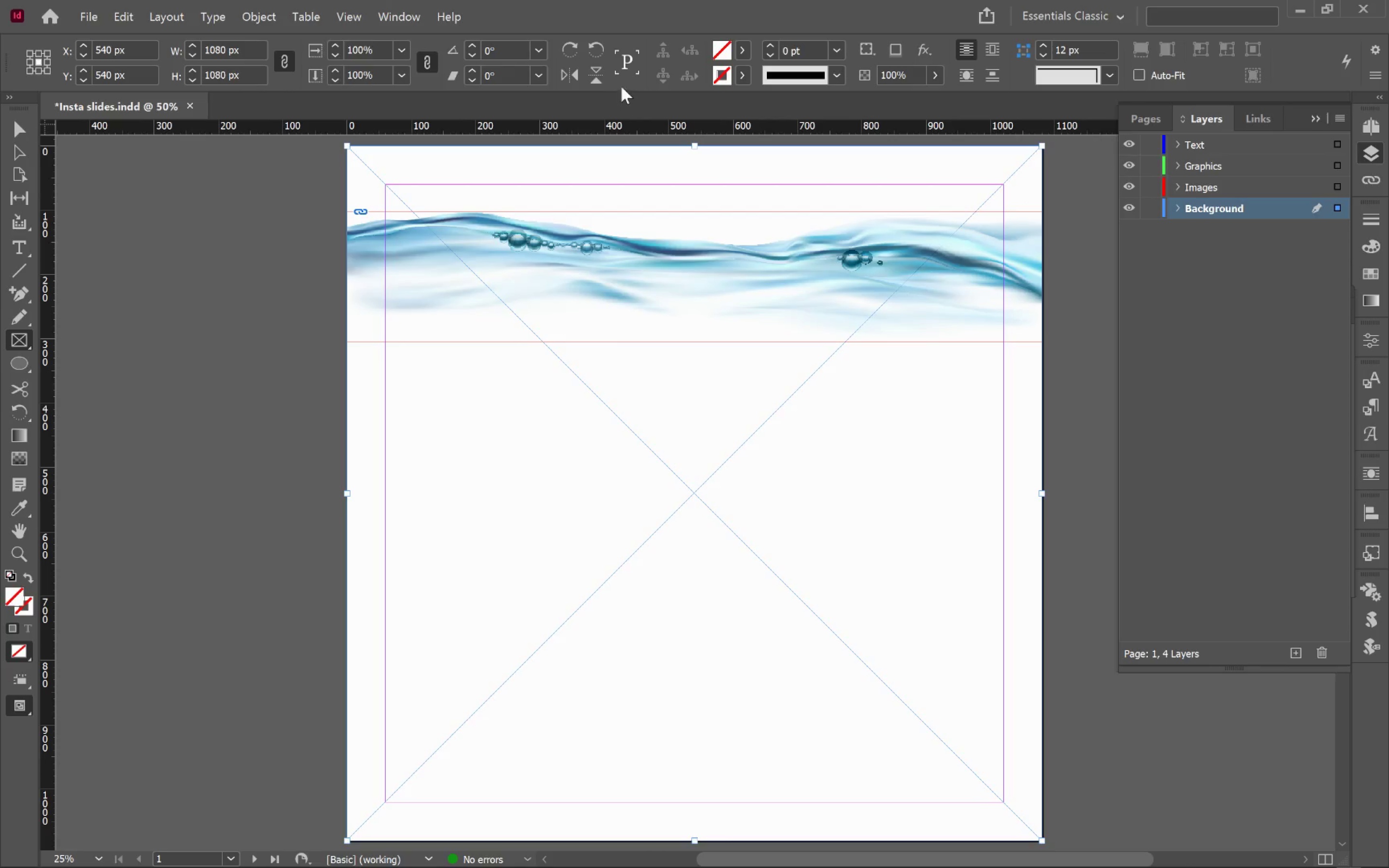 
left_click([741, 51])
 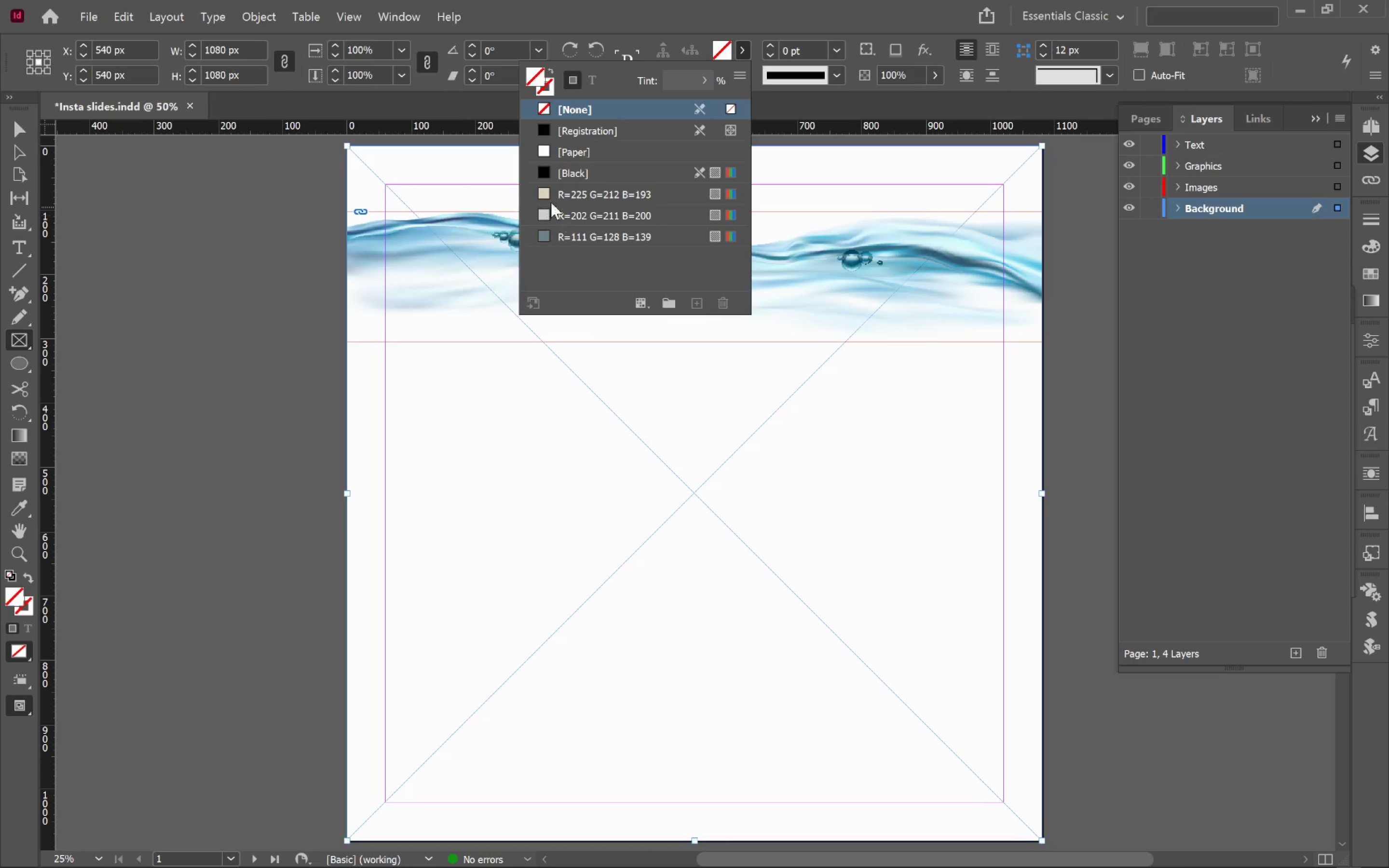 
left_click([562, 191])
 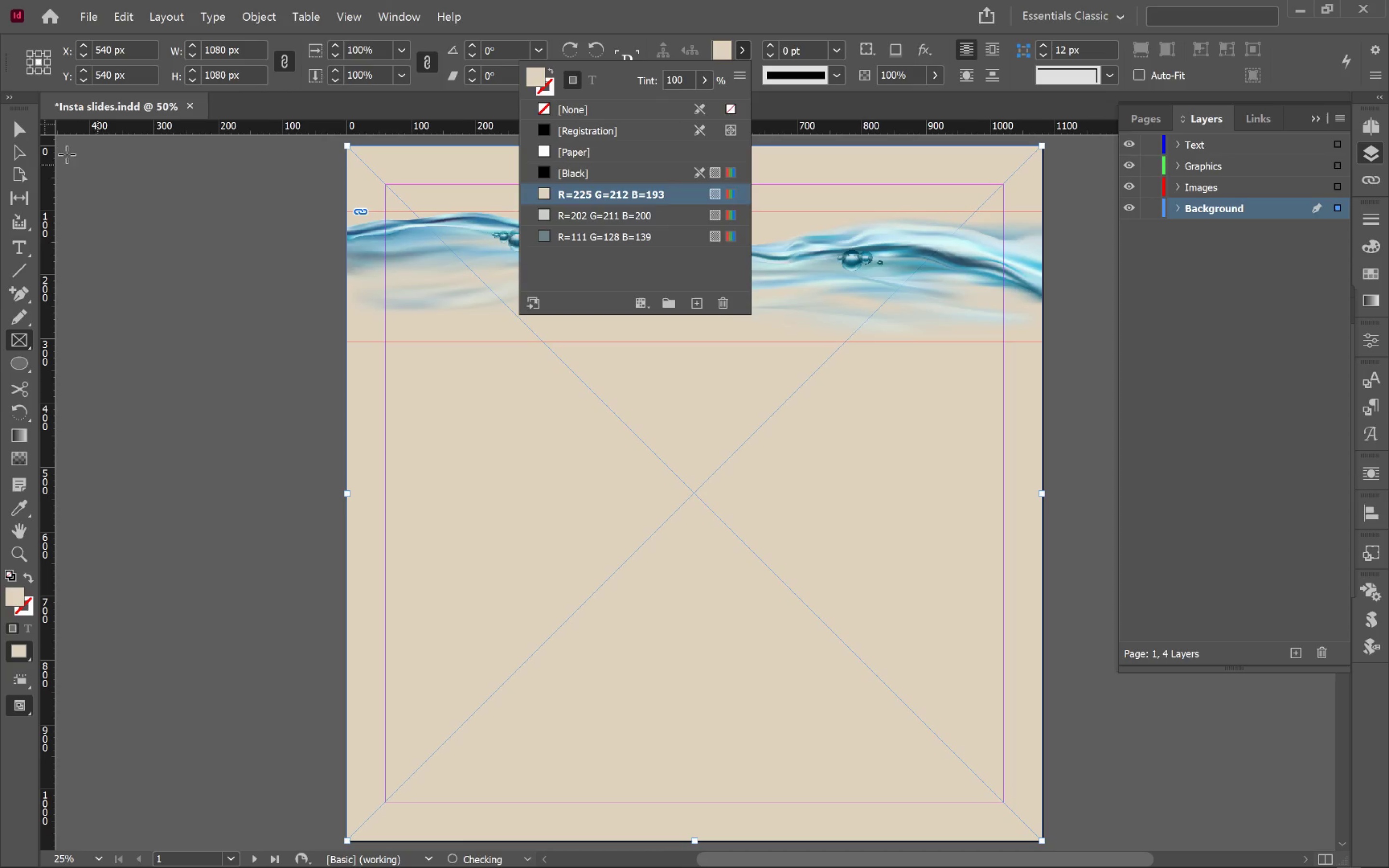 
left_click([23, 133])
 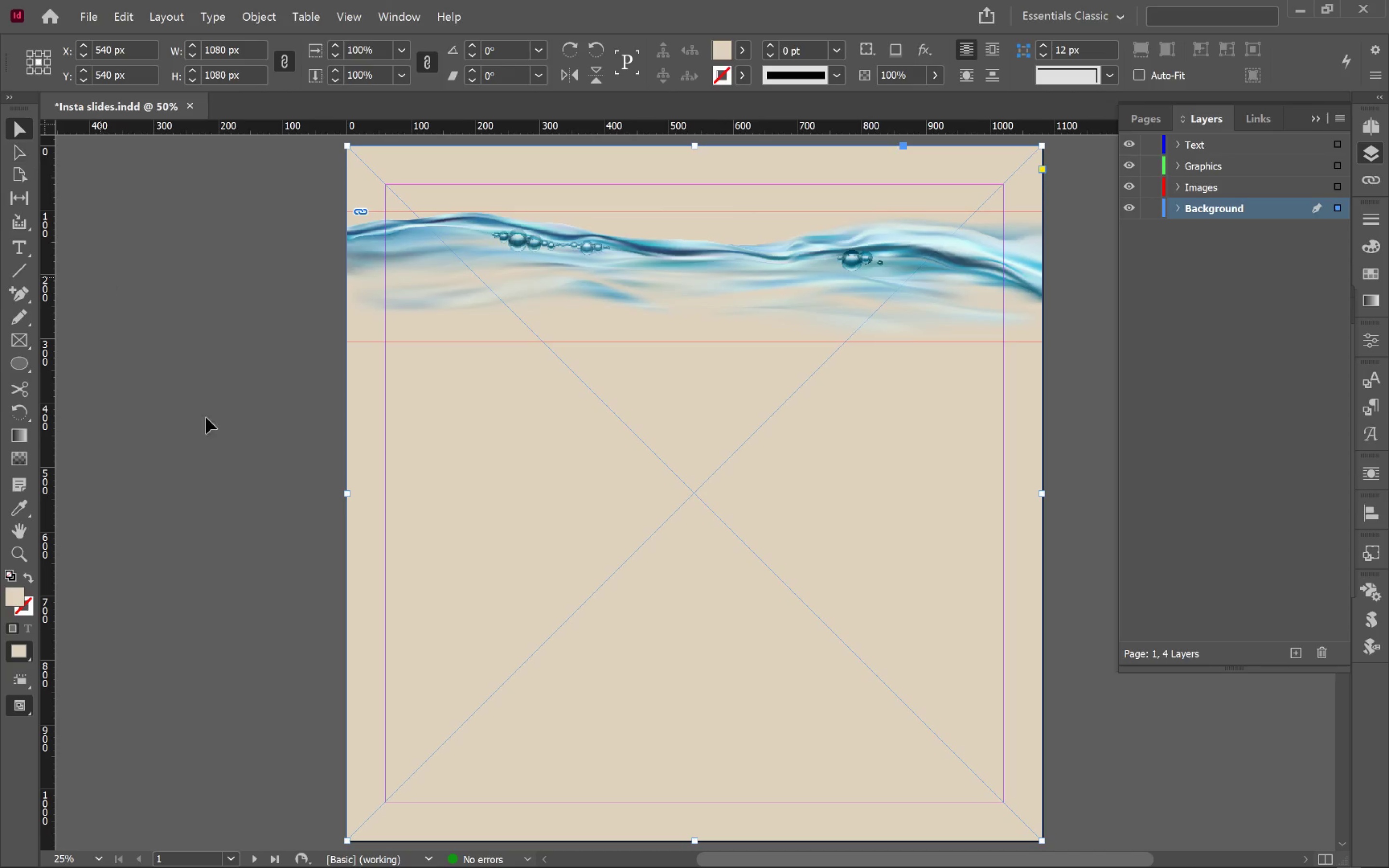 
double_click([247, 491])
 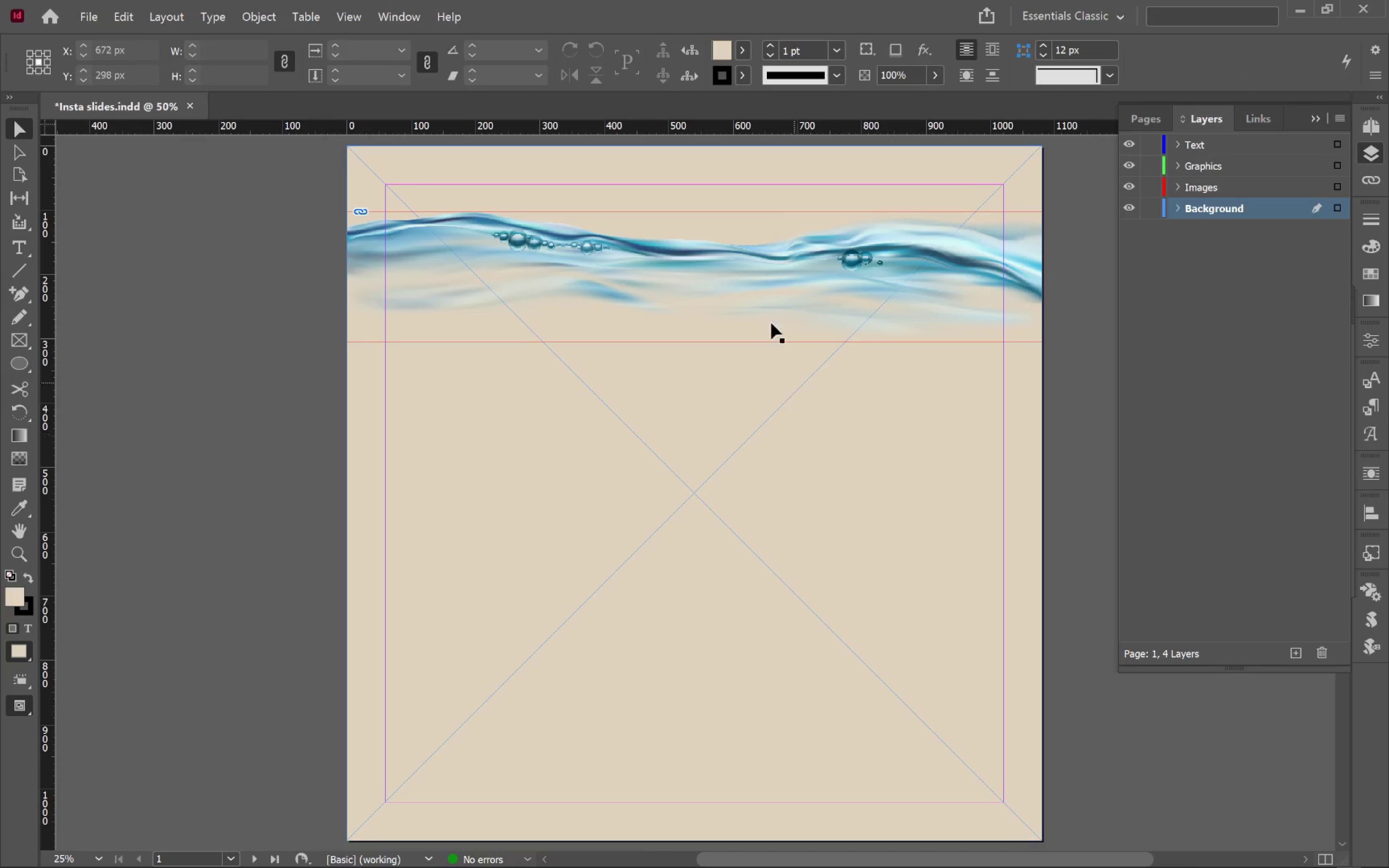 
left_click([787, 279])
 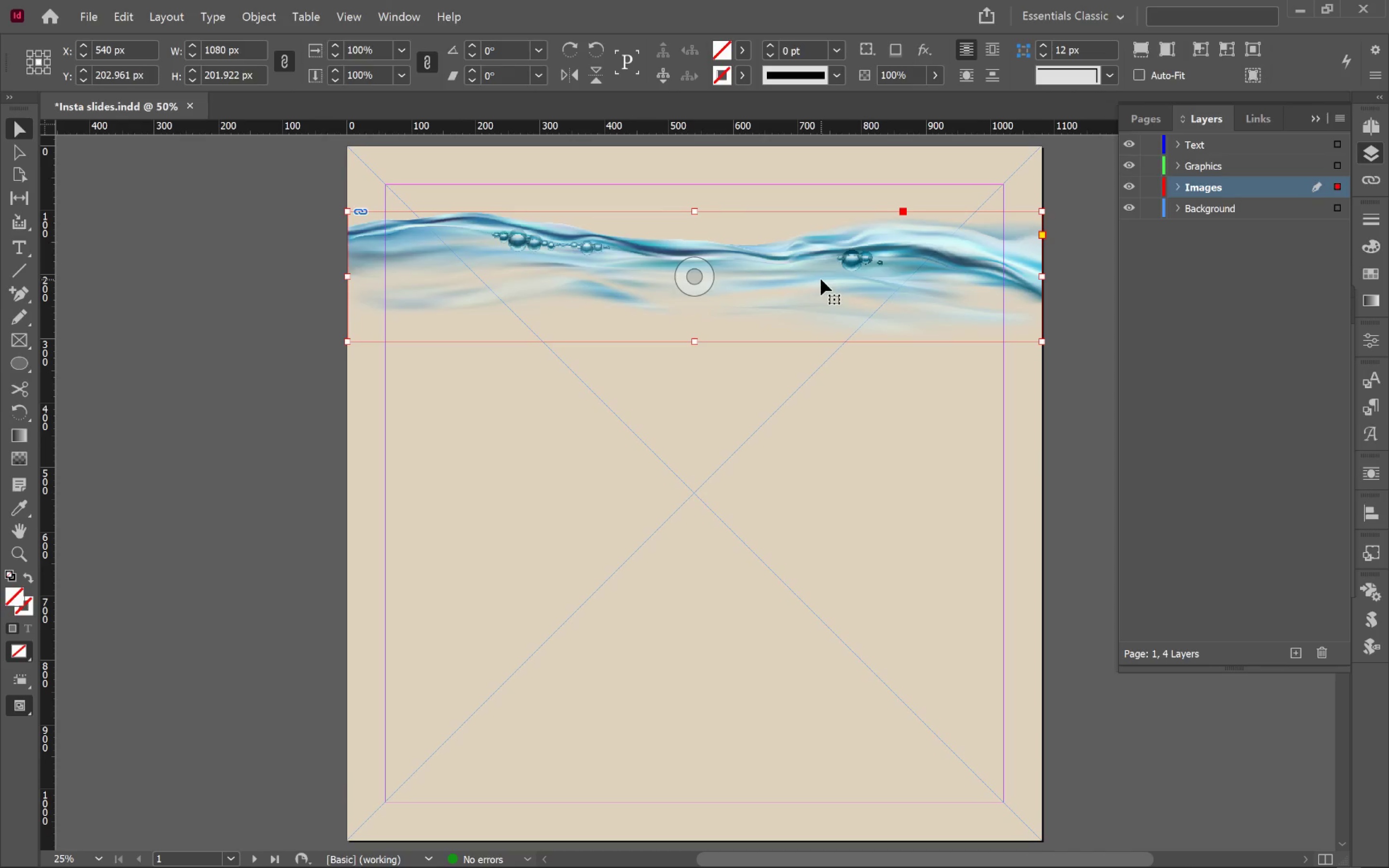 
left_click_drag(start_coordinate=[821, 279], to_coordinate=[840, 421])
 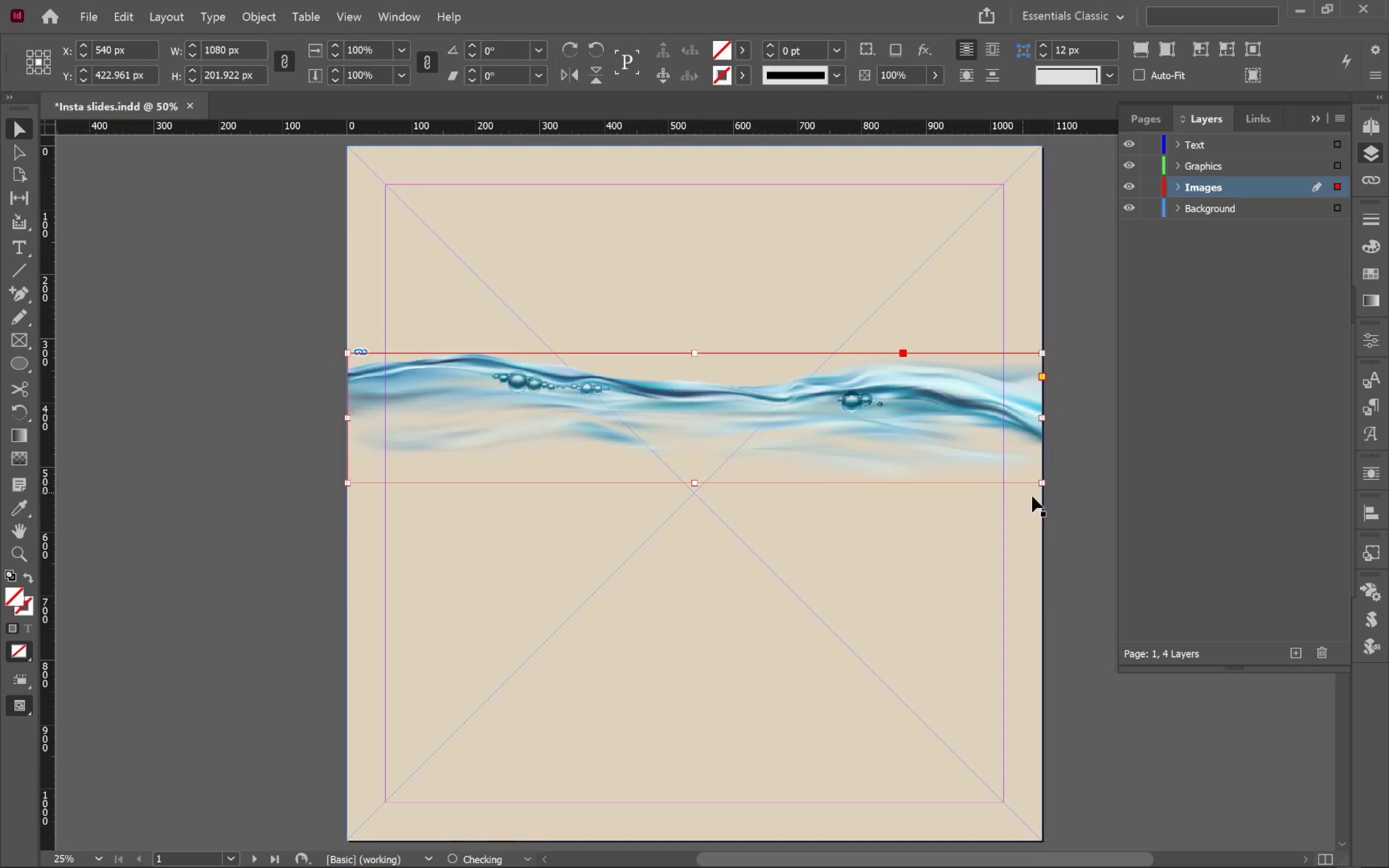 
hold_key(key=ShiftLeft, duration=2.24)
 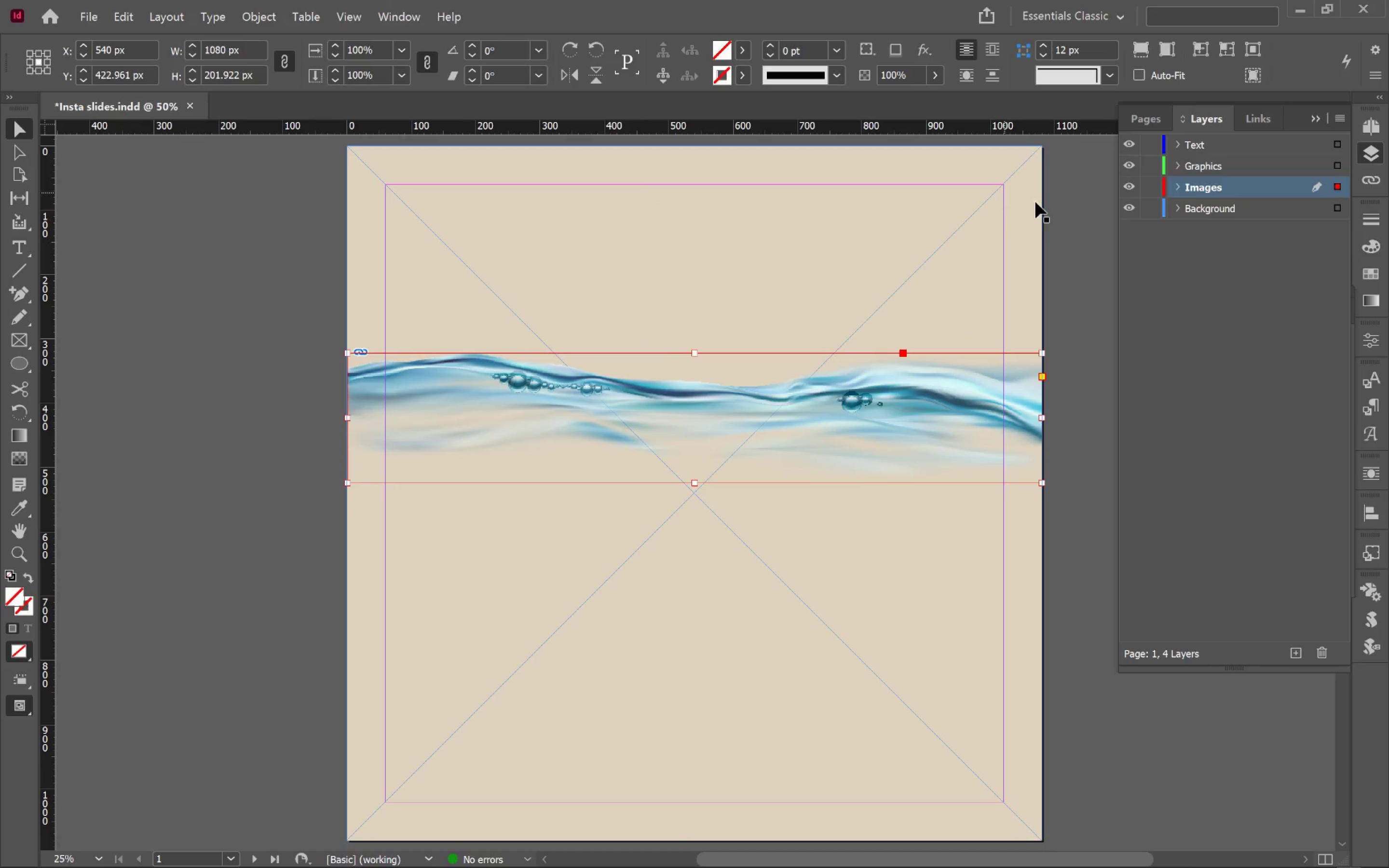 
wait(5.51)
 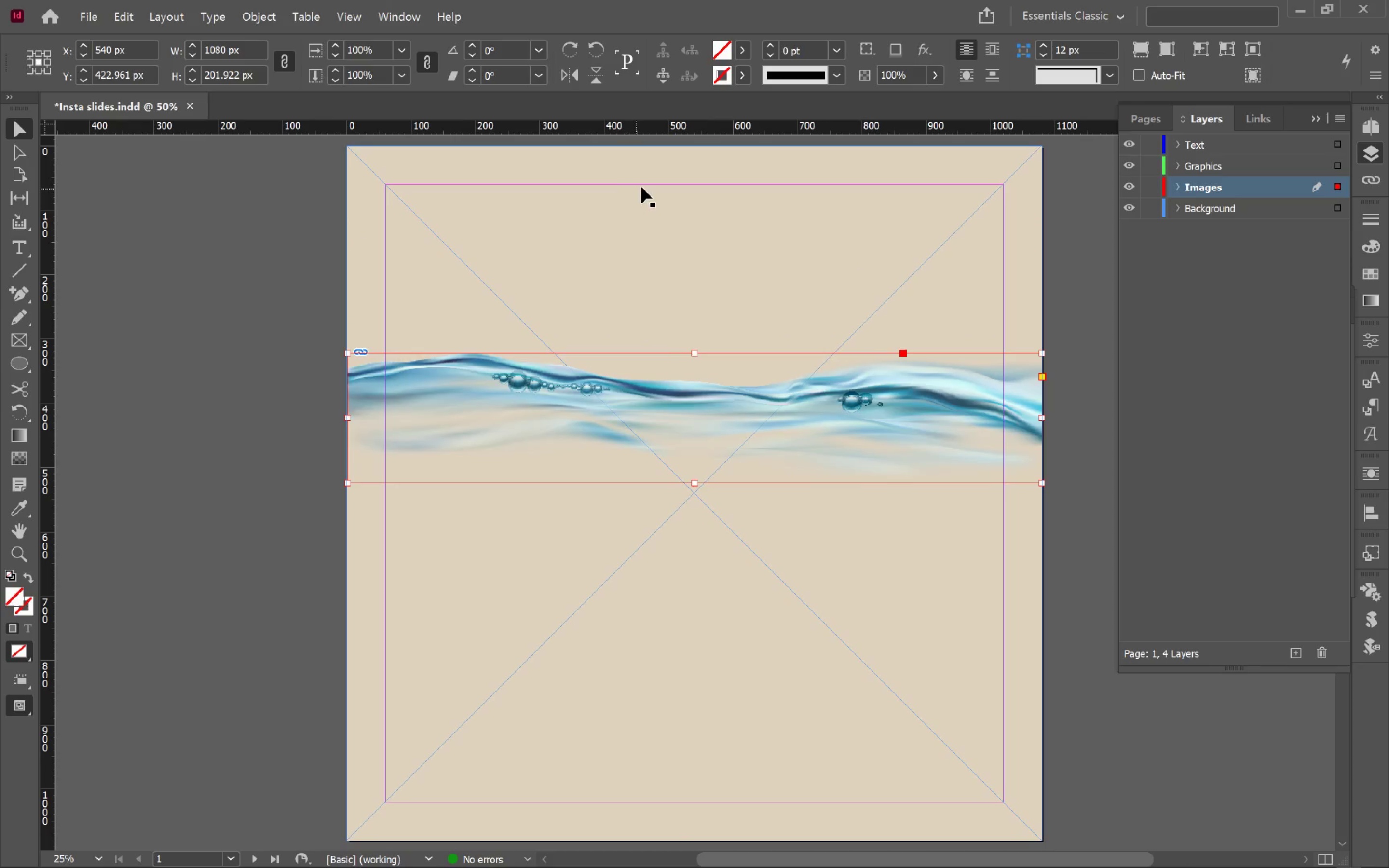 
left_click([1376, 339])
 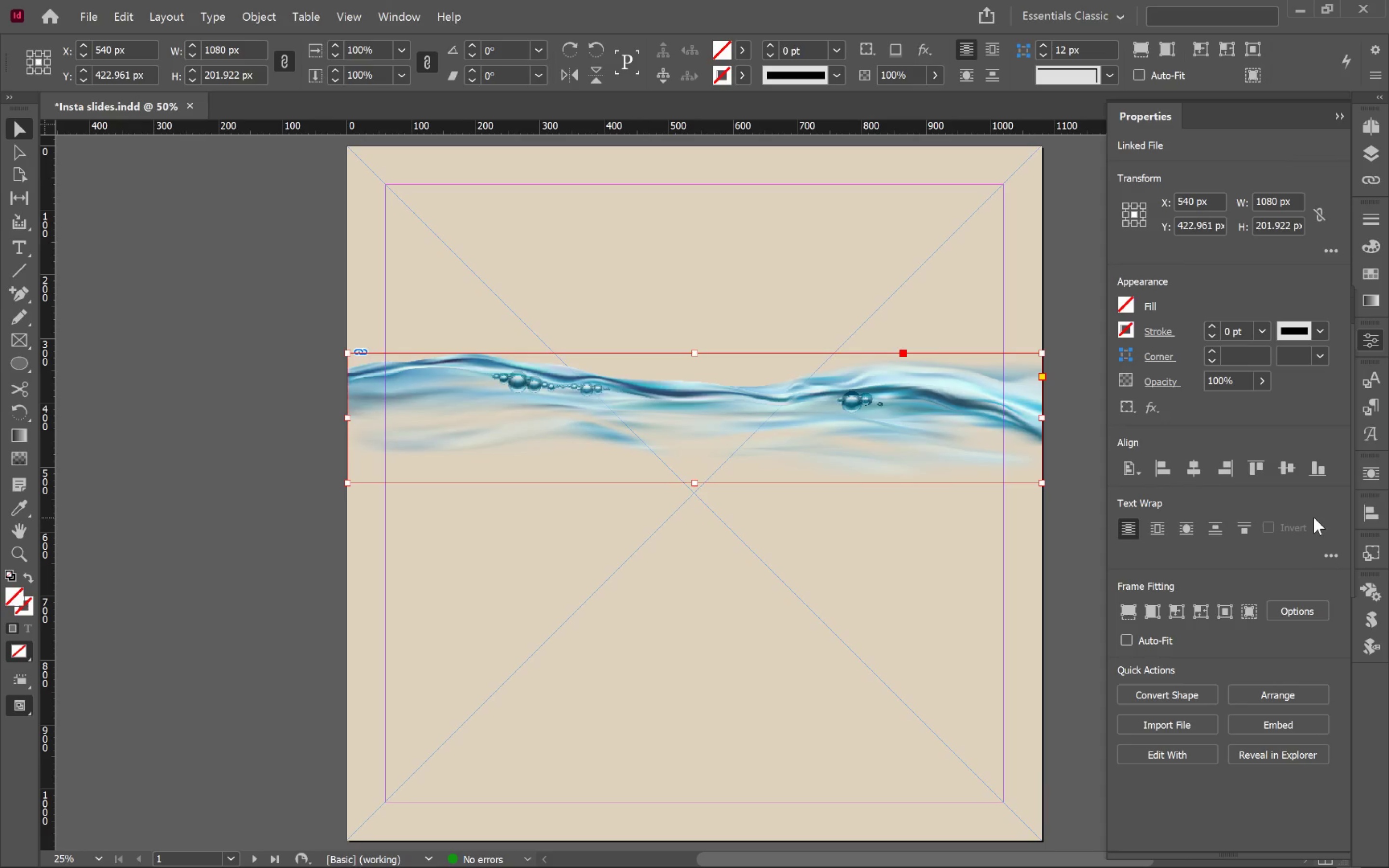 
wait(10.72)
 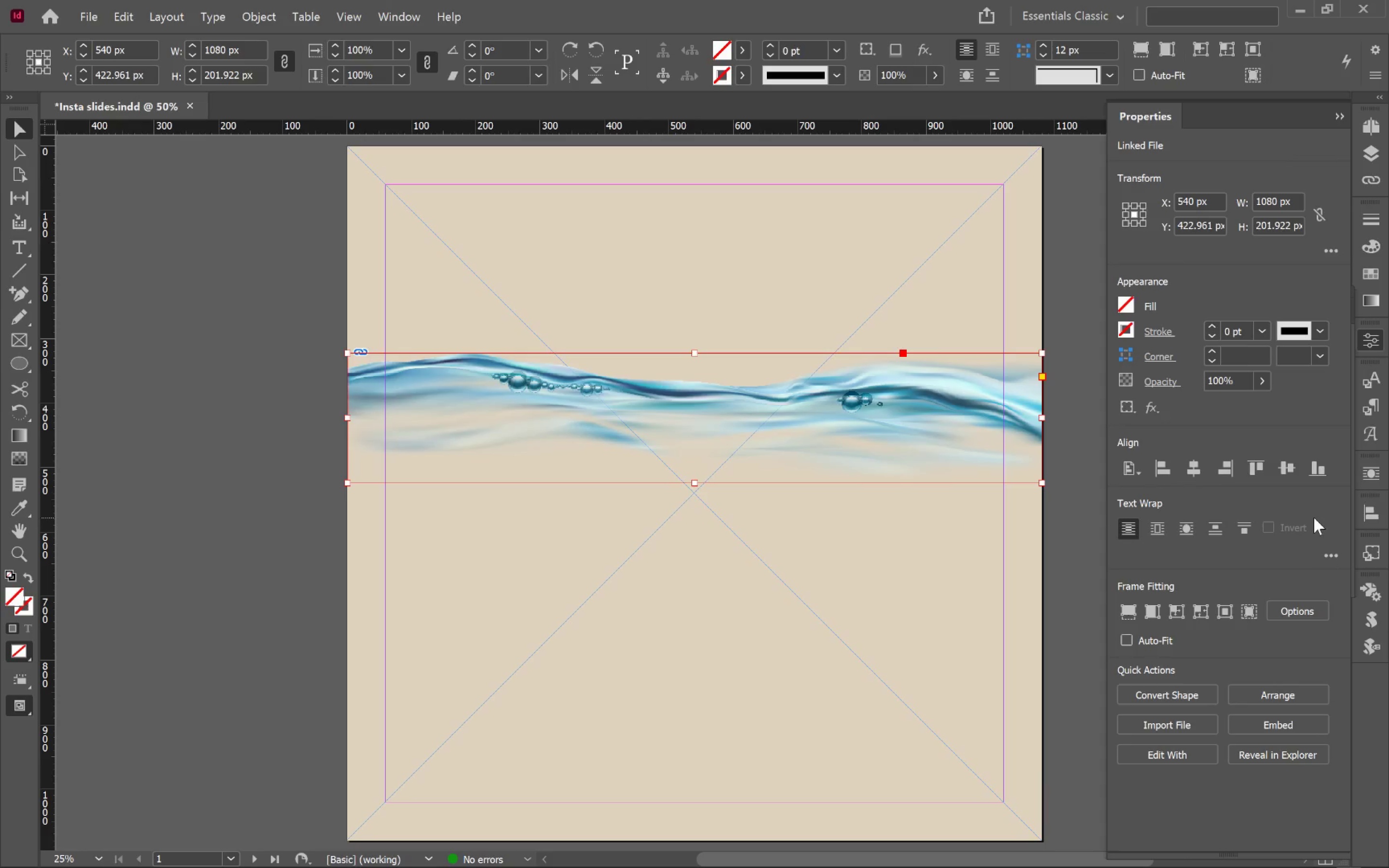 
left_click([1162, 384])
 